 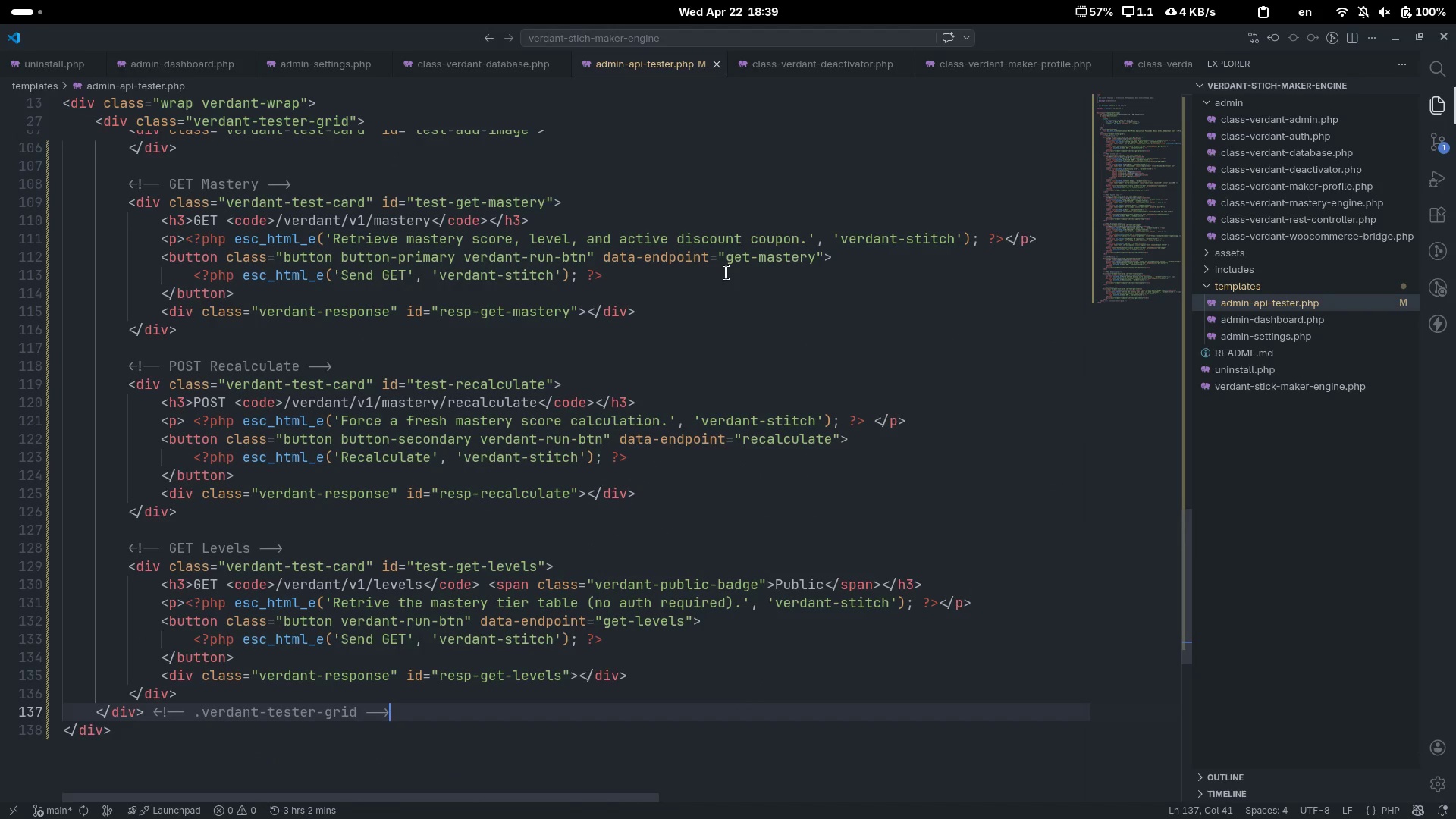 
left_click([1330, 185])
 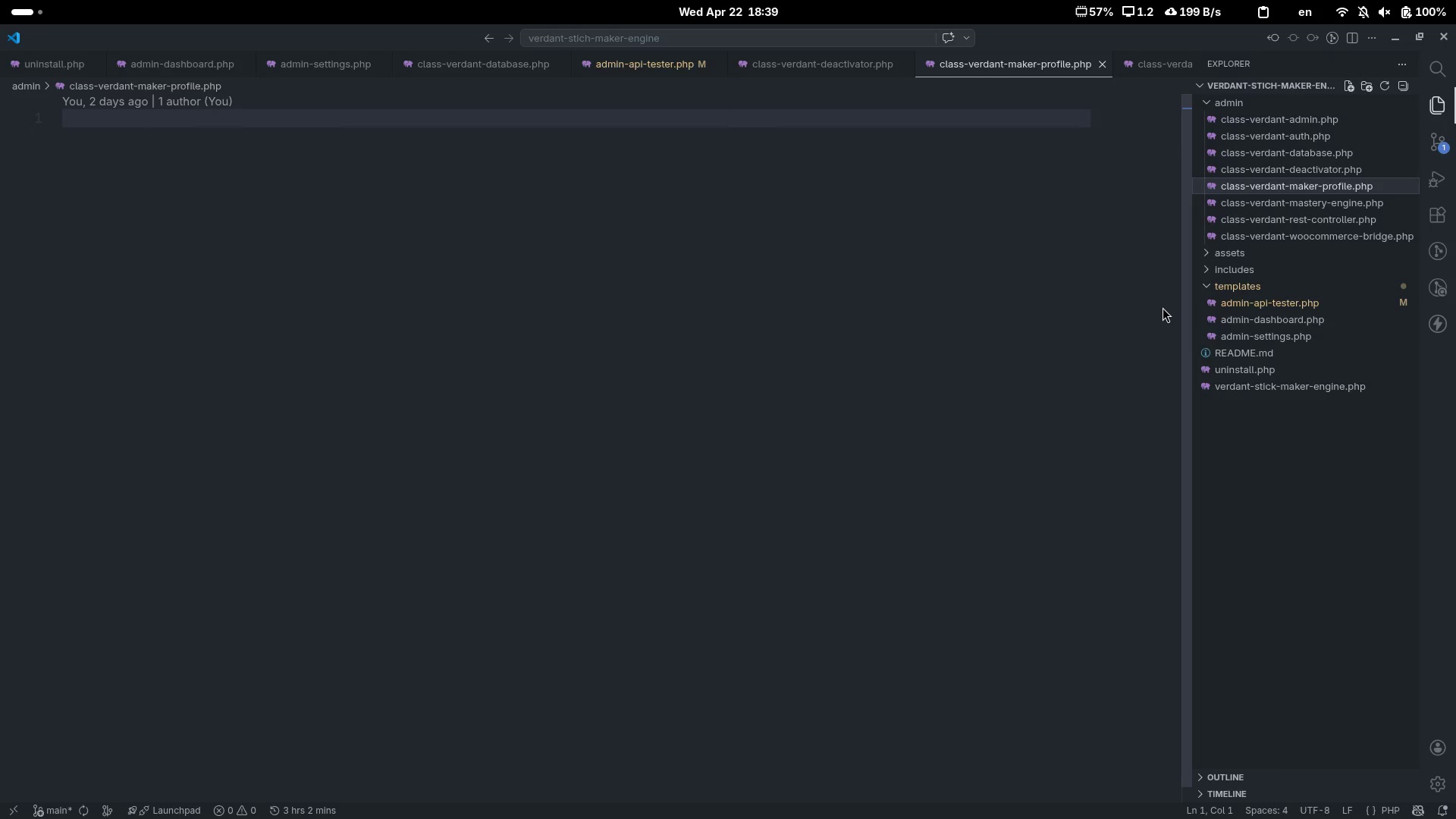 
wait(6.79)
 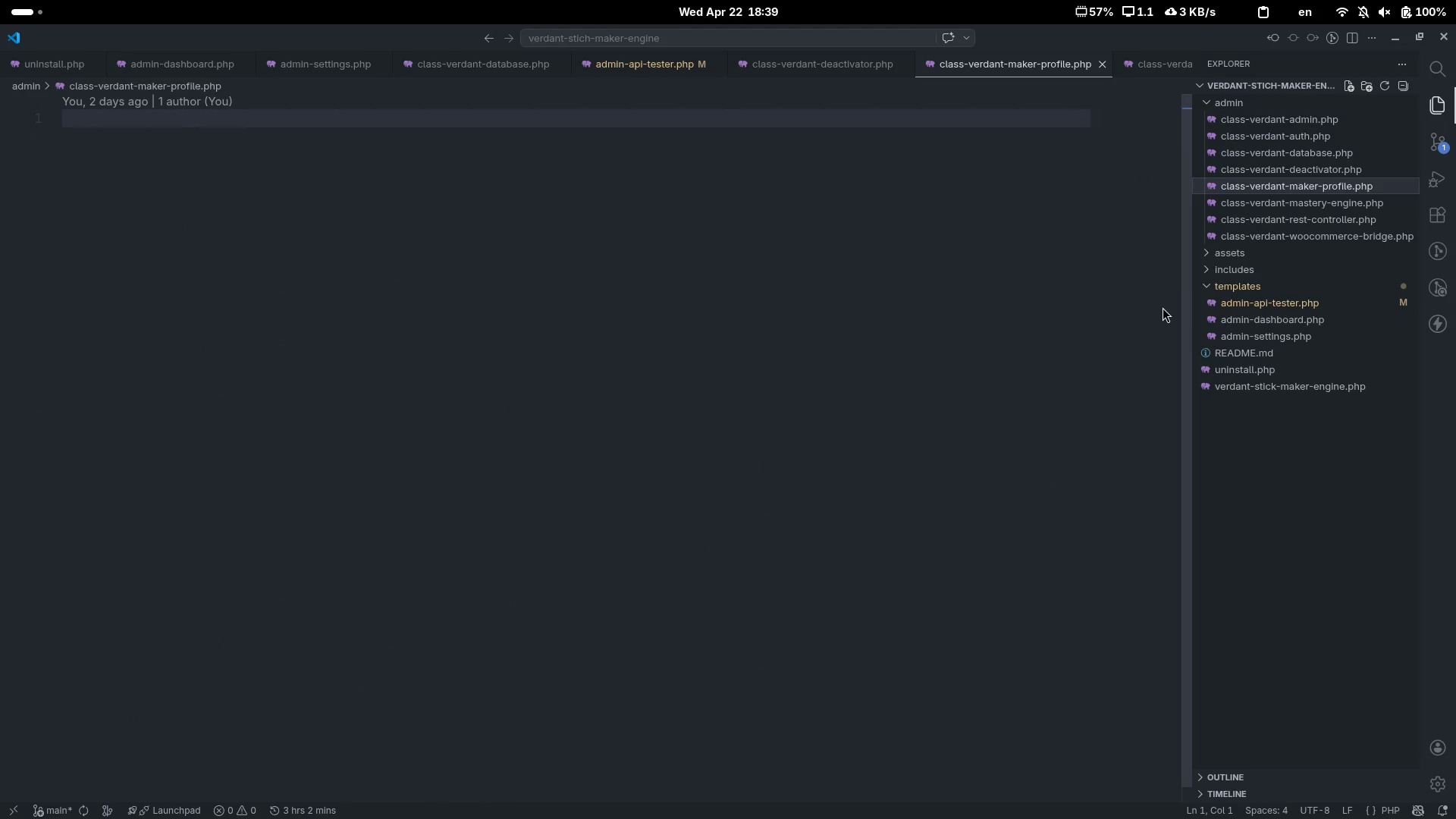 
left_click([744, 347])
 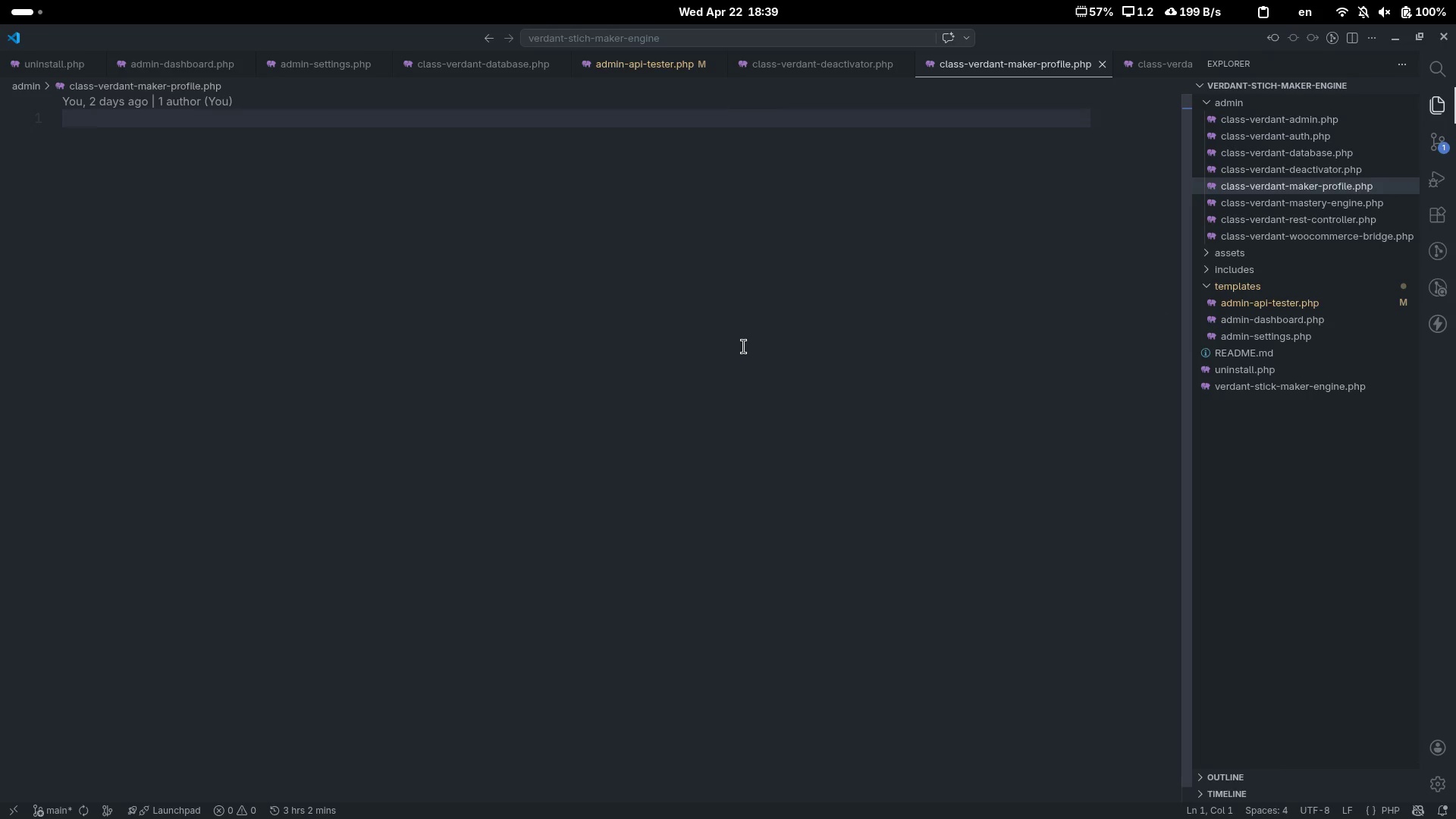 
key(Shift+Comma)
 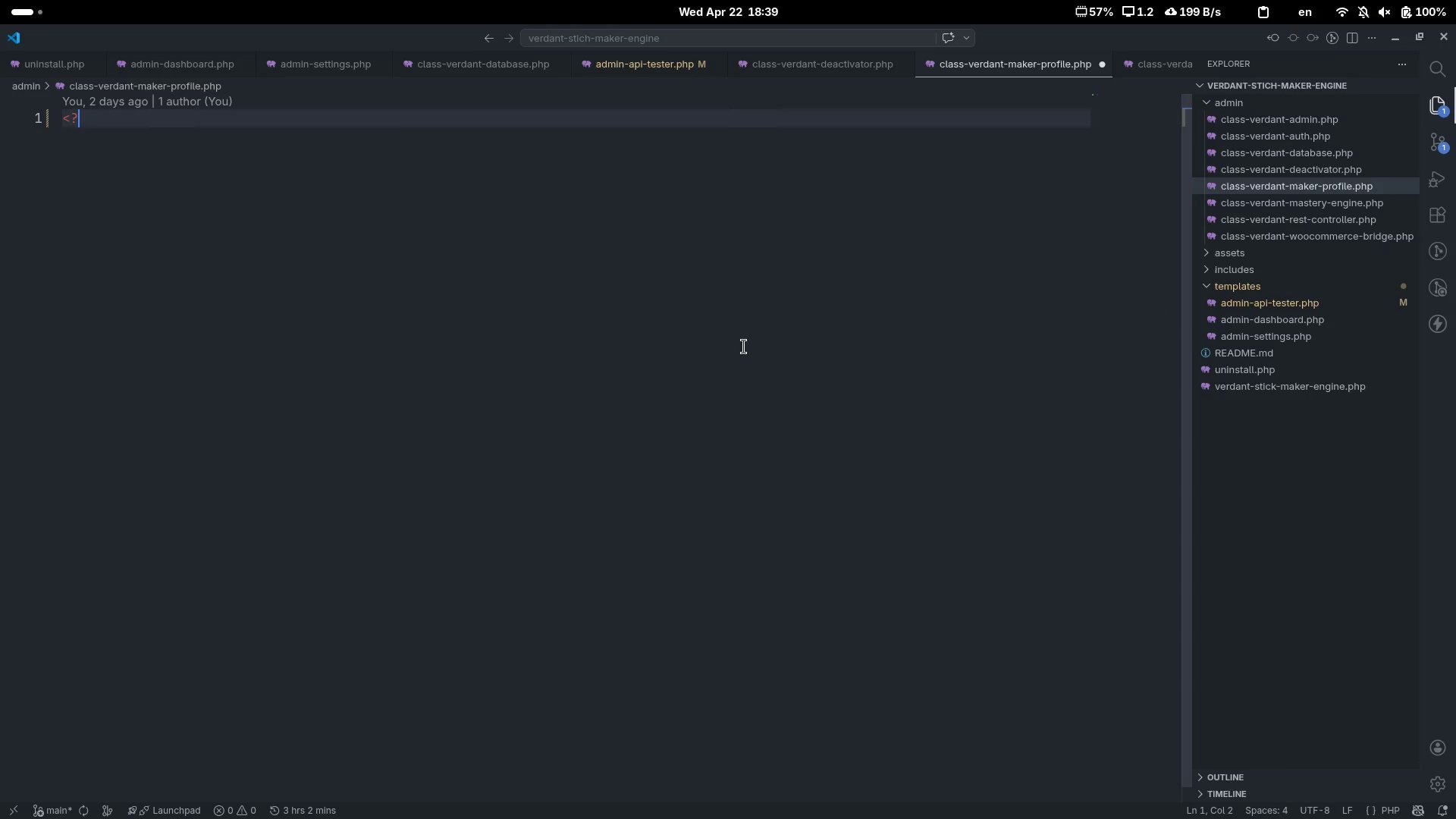 
key(Shift+Slash)
 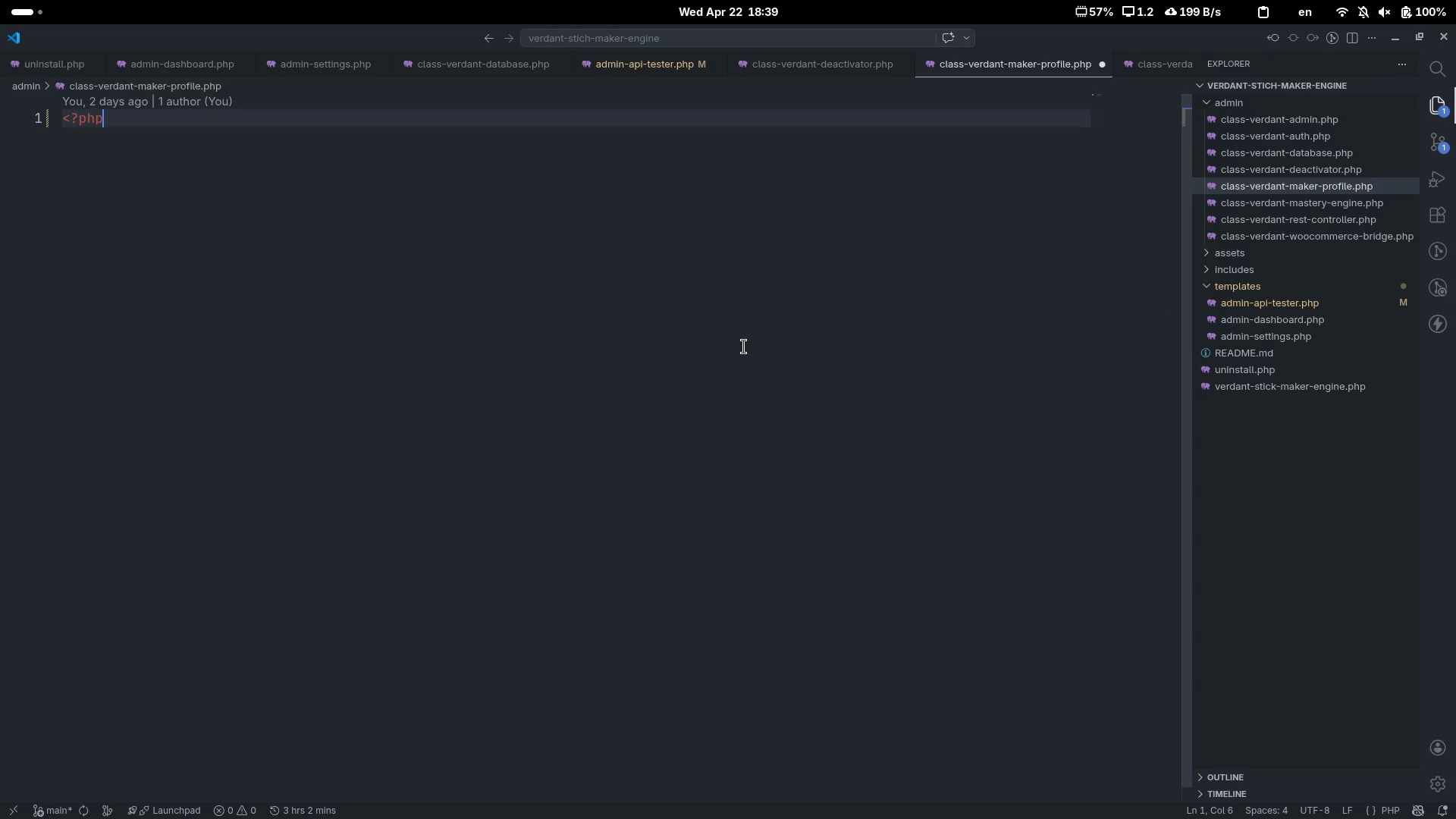 
key(Tab)
 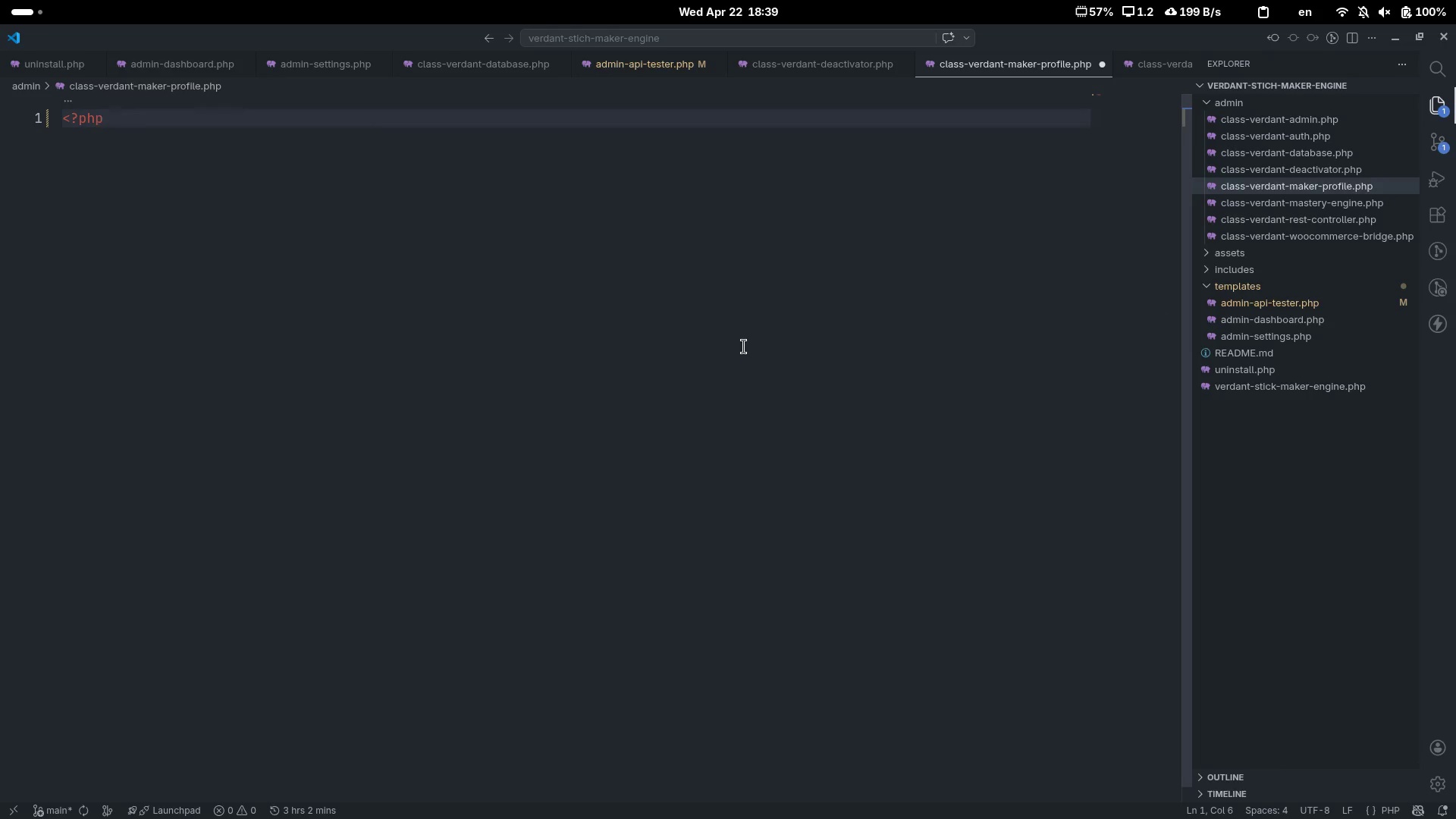 
key(Enter)
 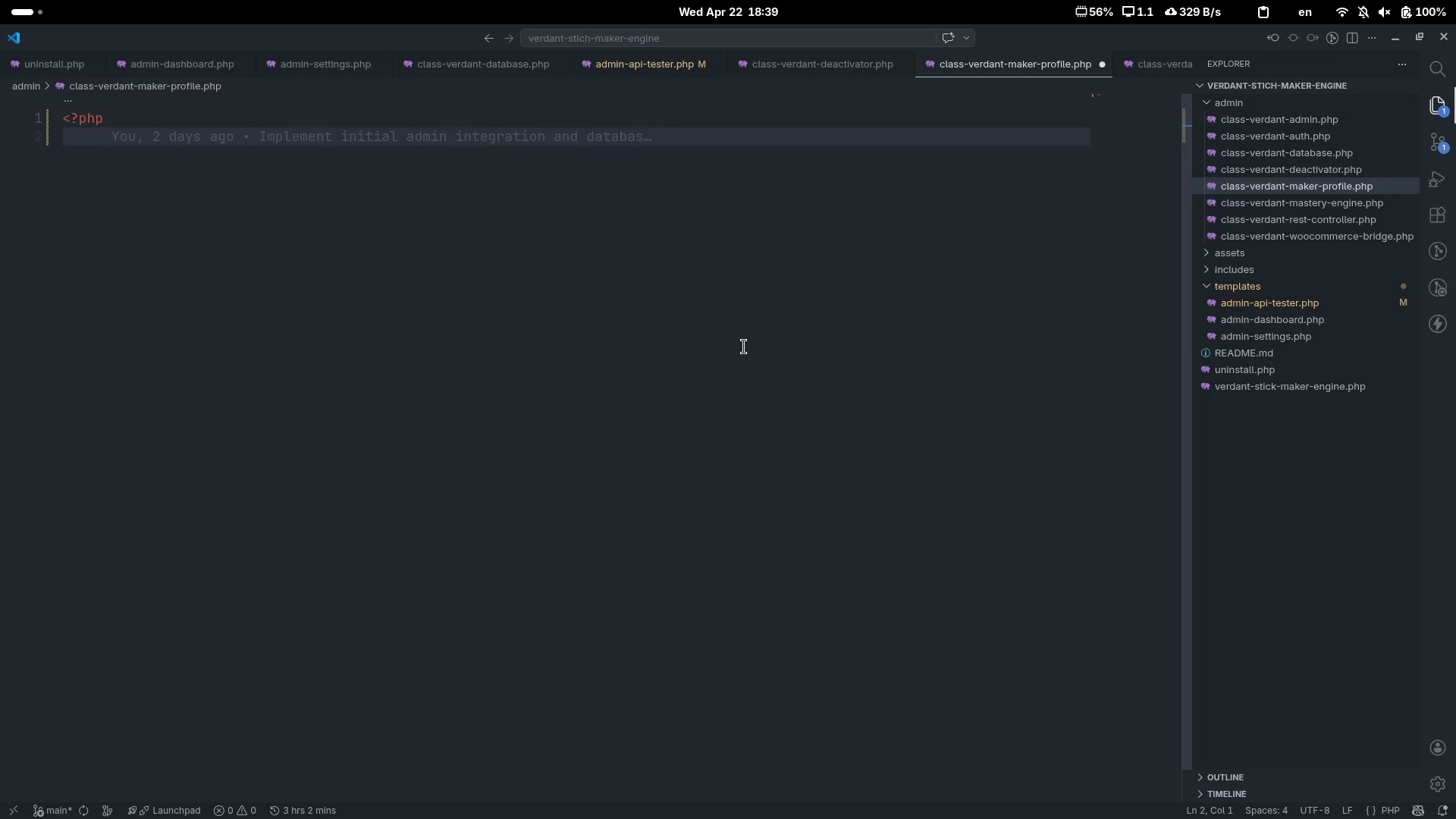 
type(/**)
 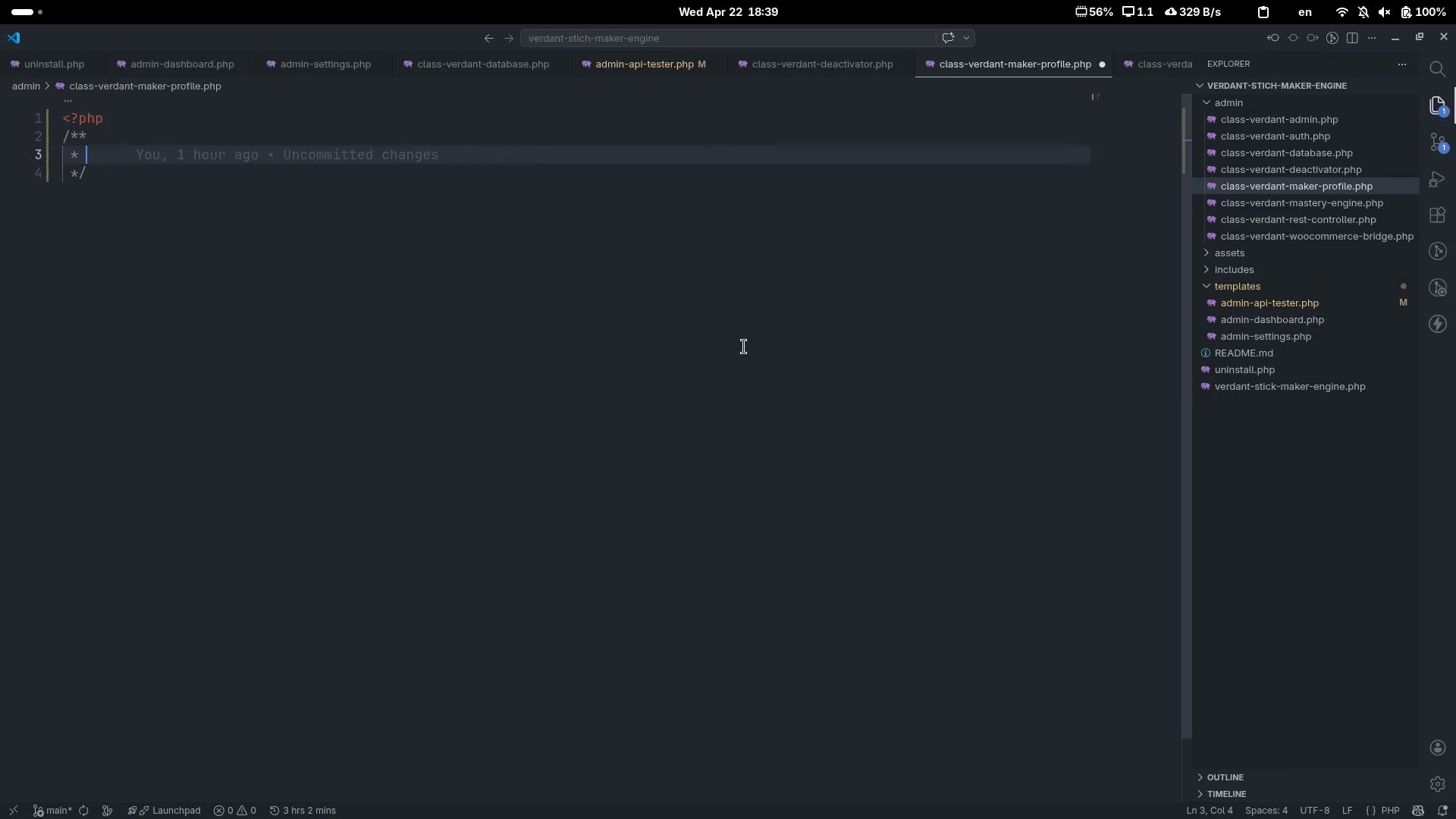 
 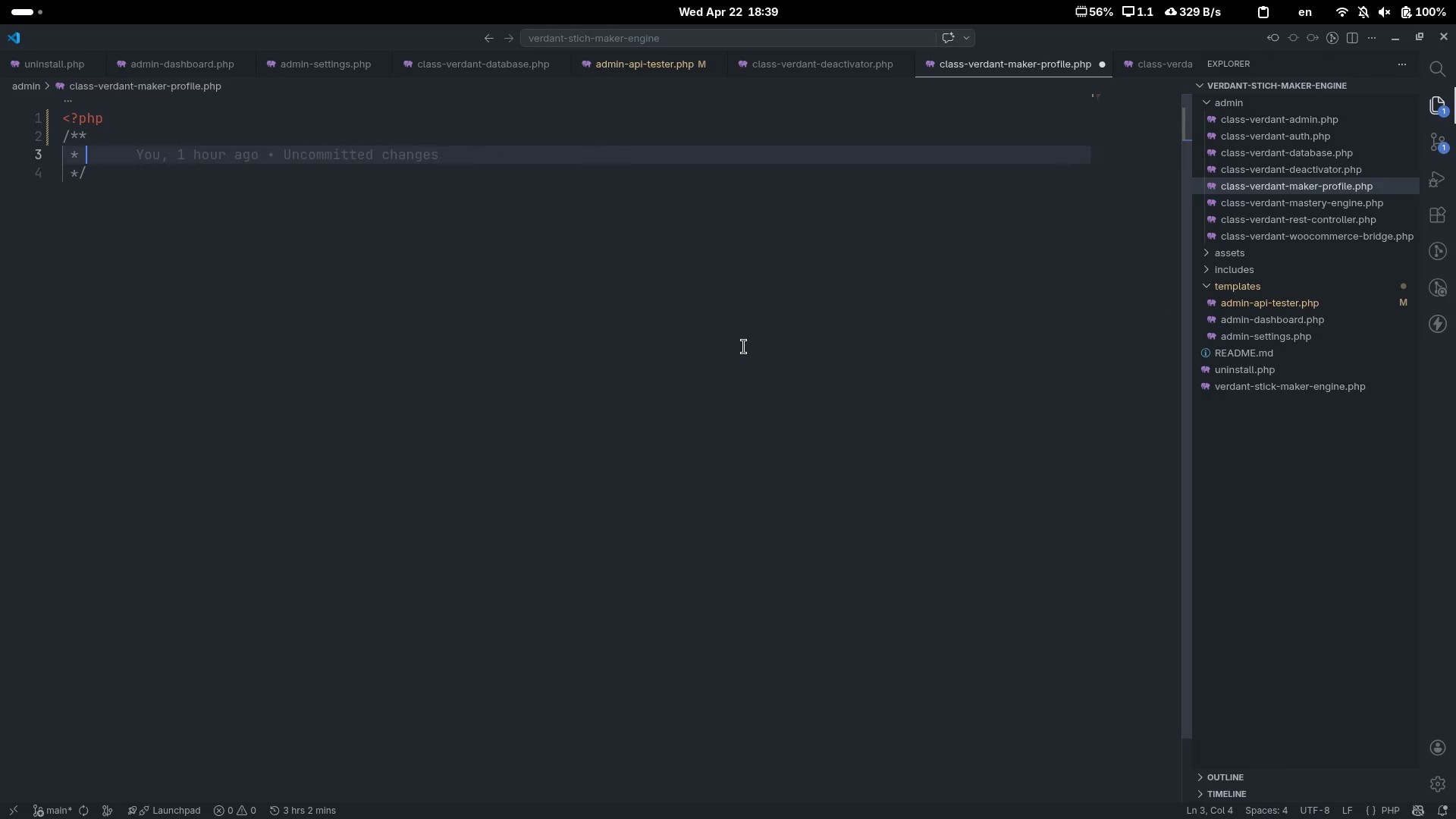 
key(Enter)
 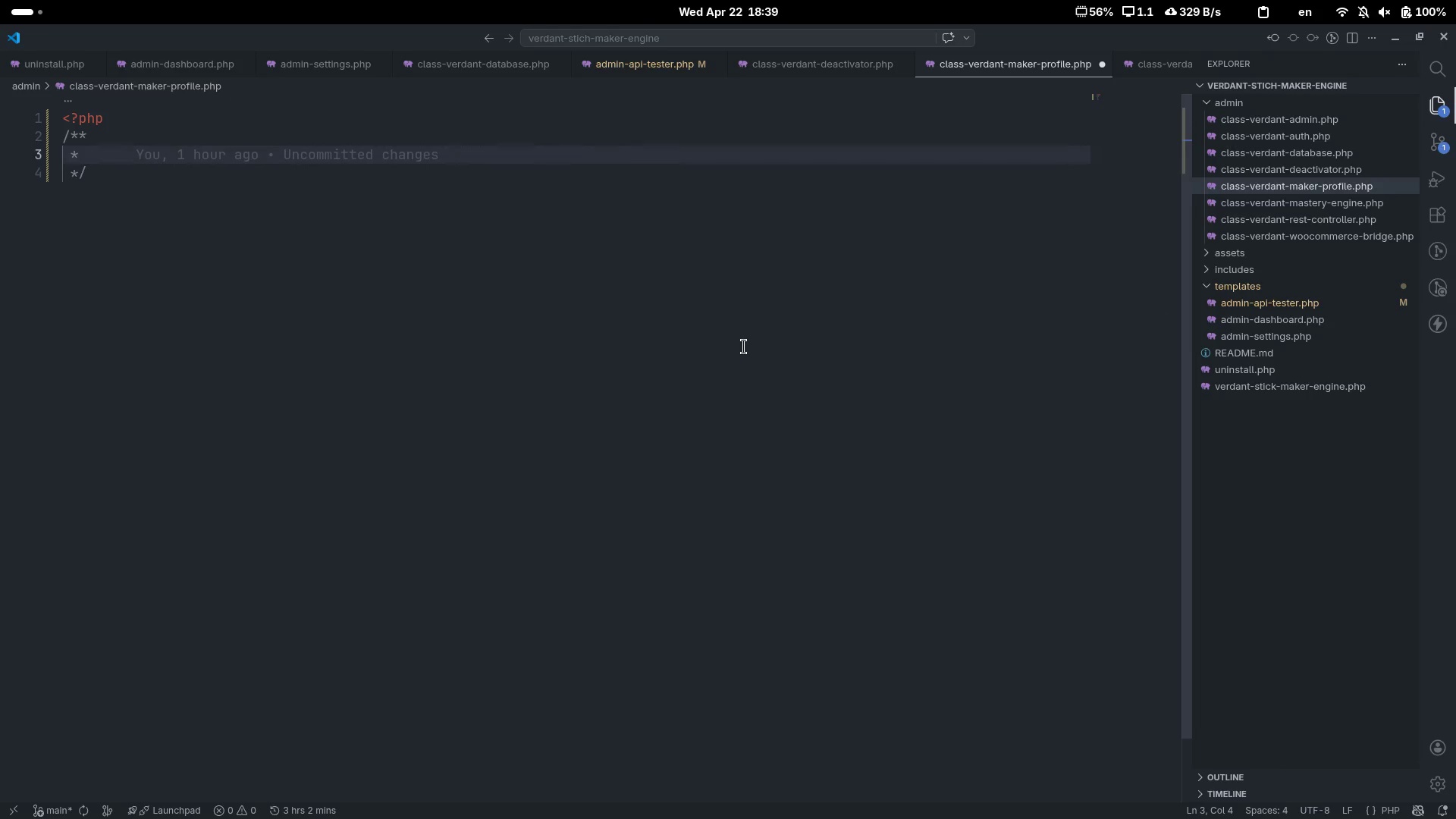 
type(Maker Profile: manages a custoem)
 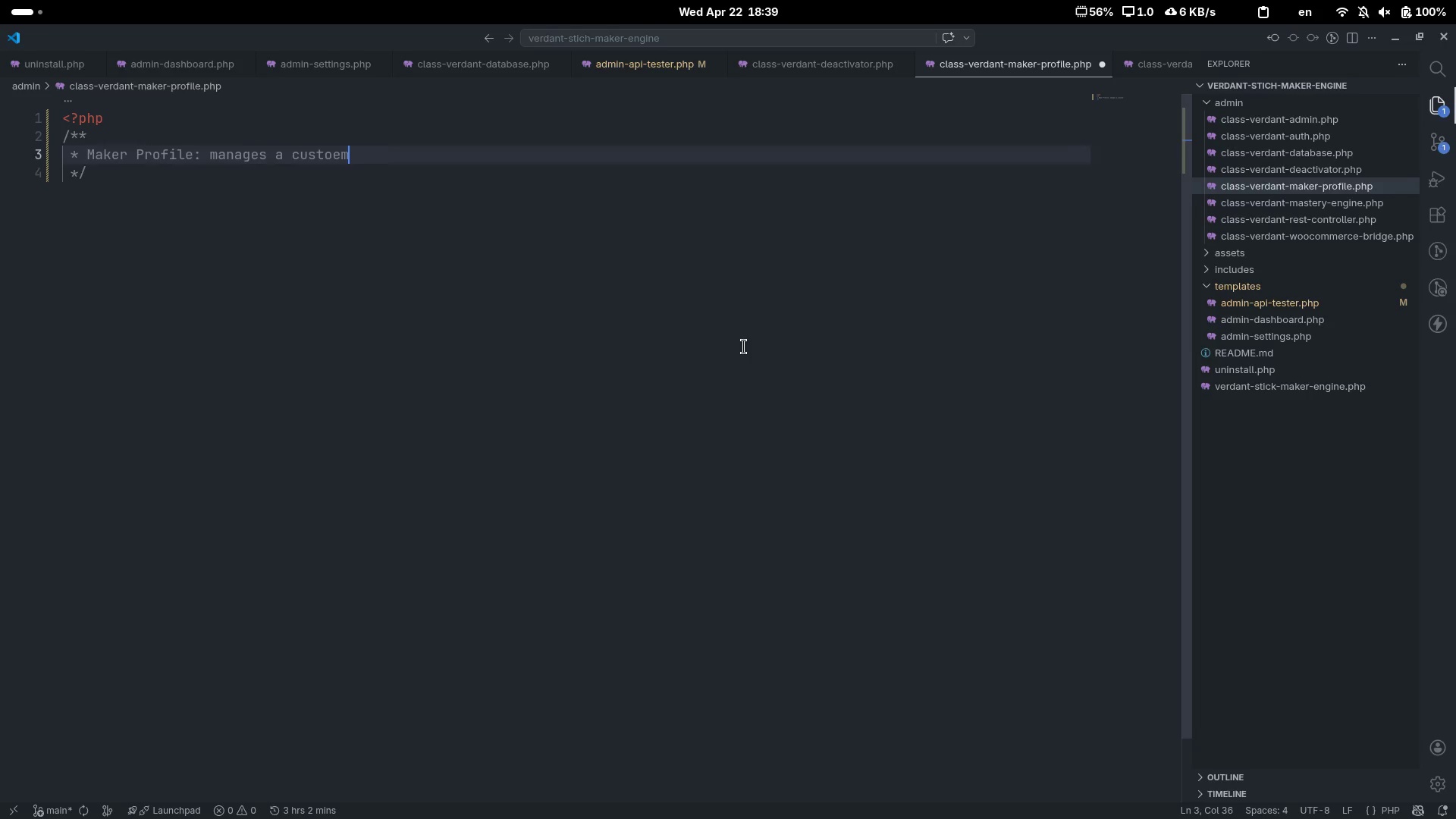 
key(Control+ControlLeft)
 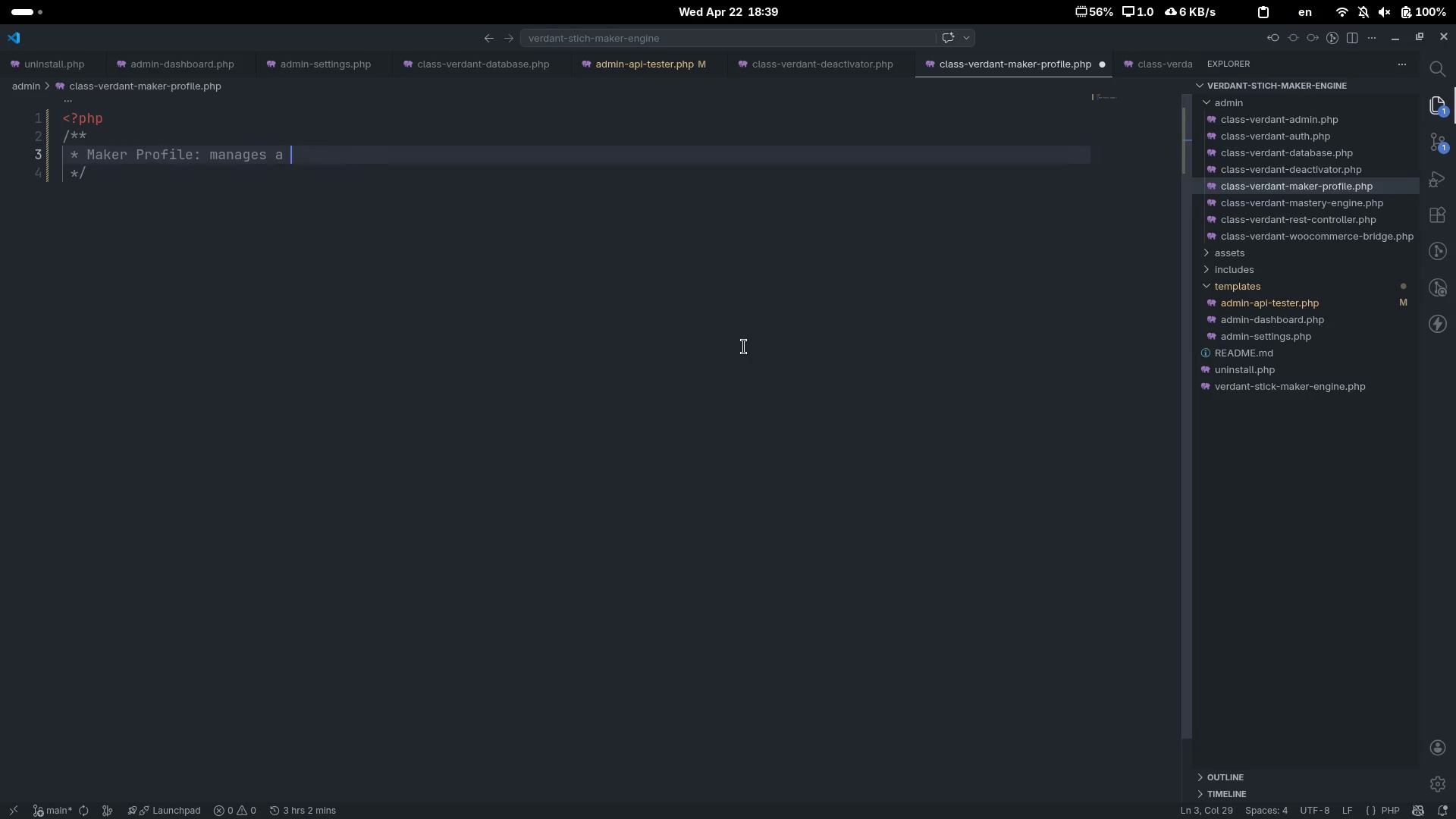 
key(Control+Backspace)
 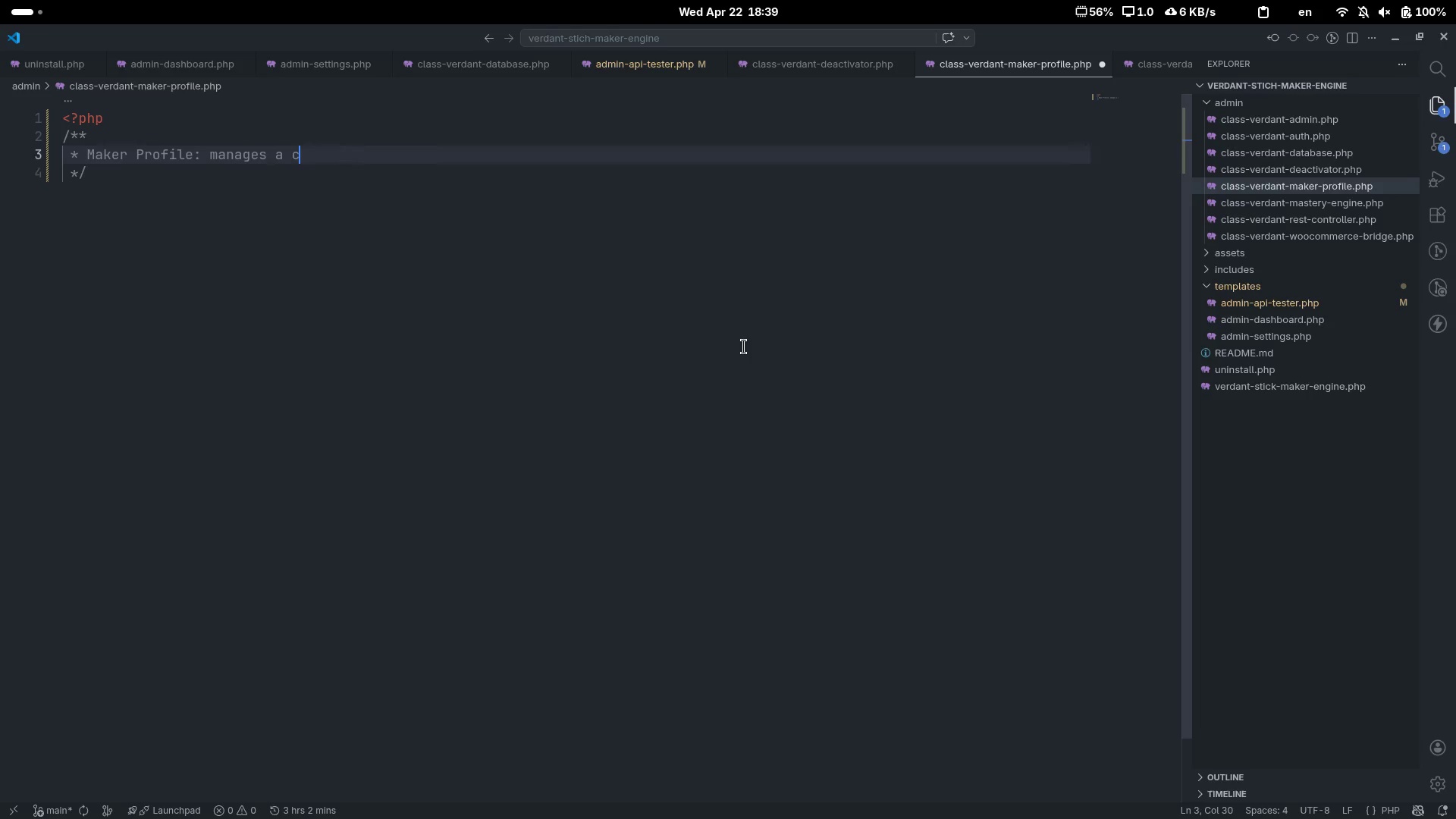 
type(customer's kit portfolio.)
 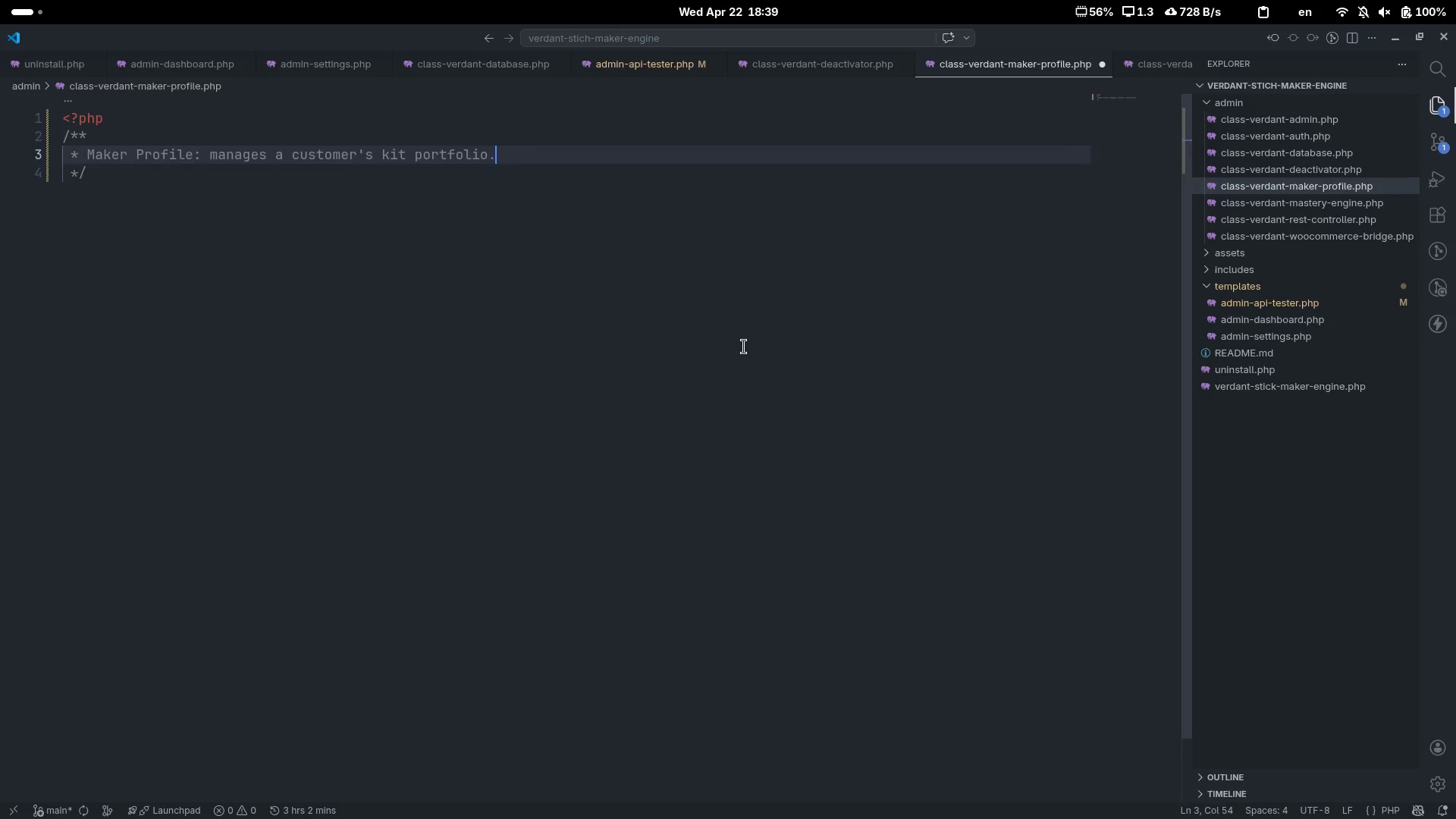 
key(Enter)
 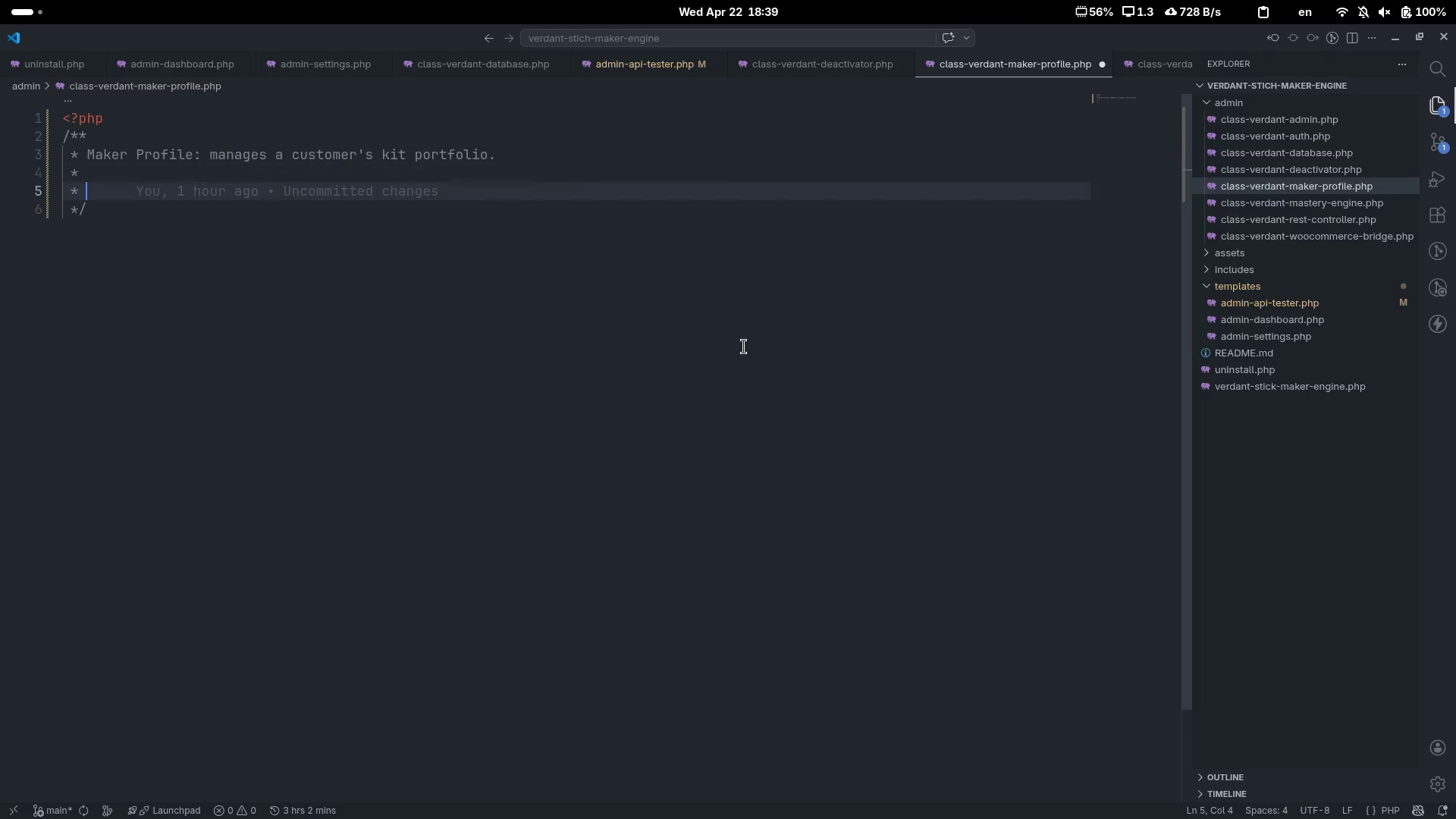 
key(Enter)
 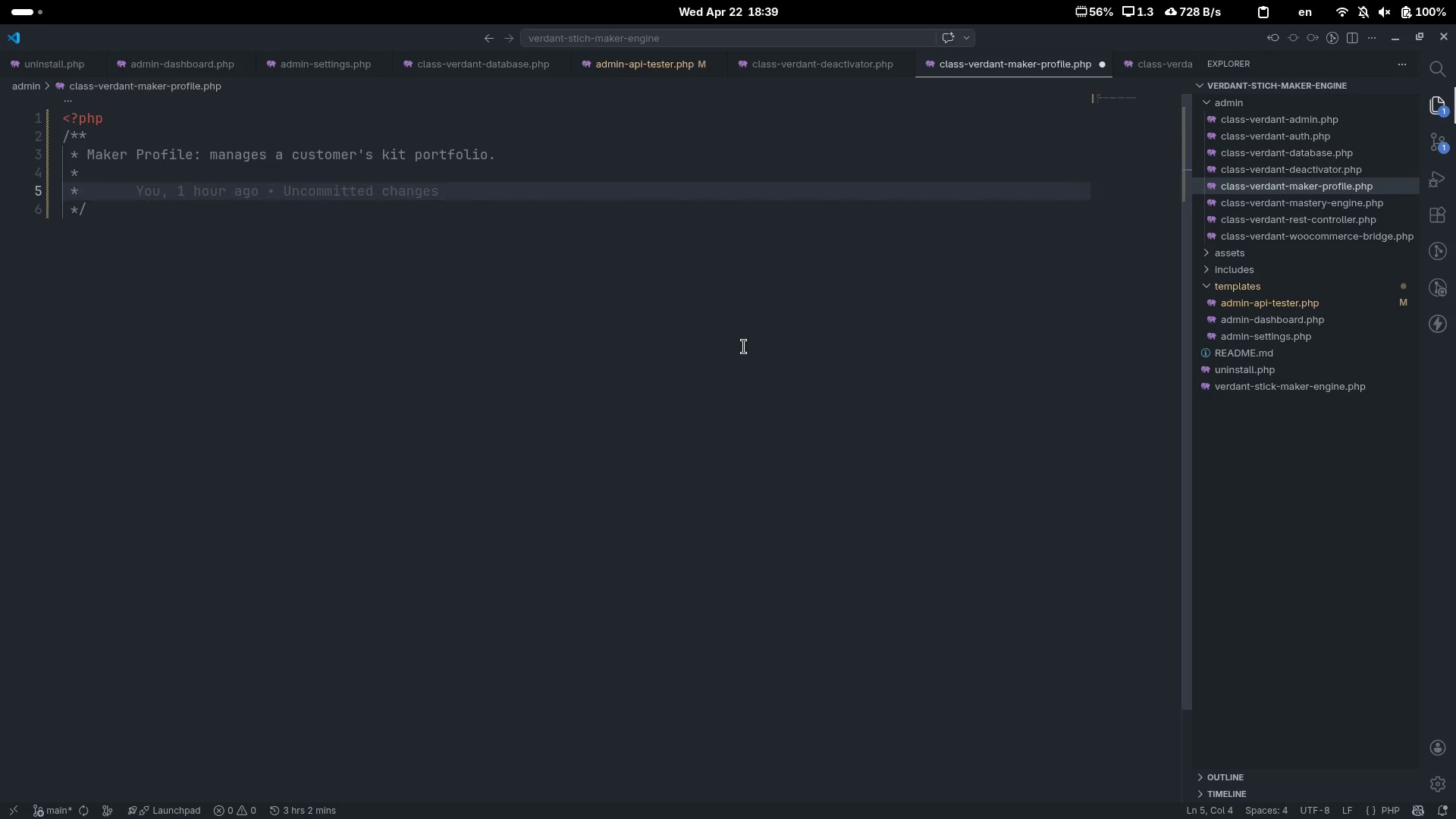 
type(@package VerdantStitch)
 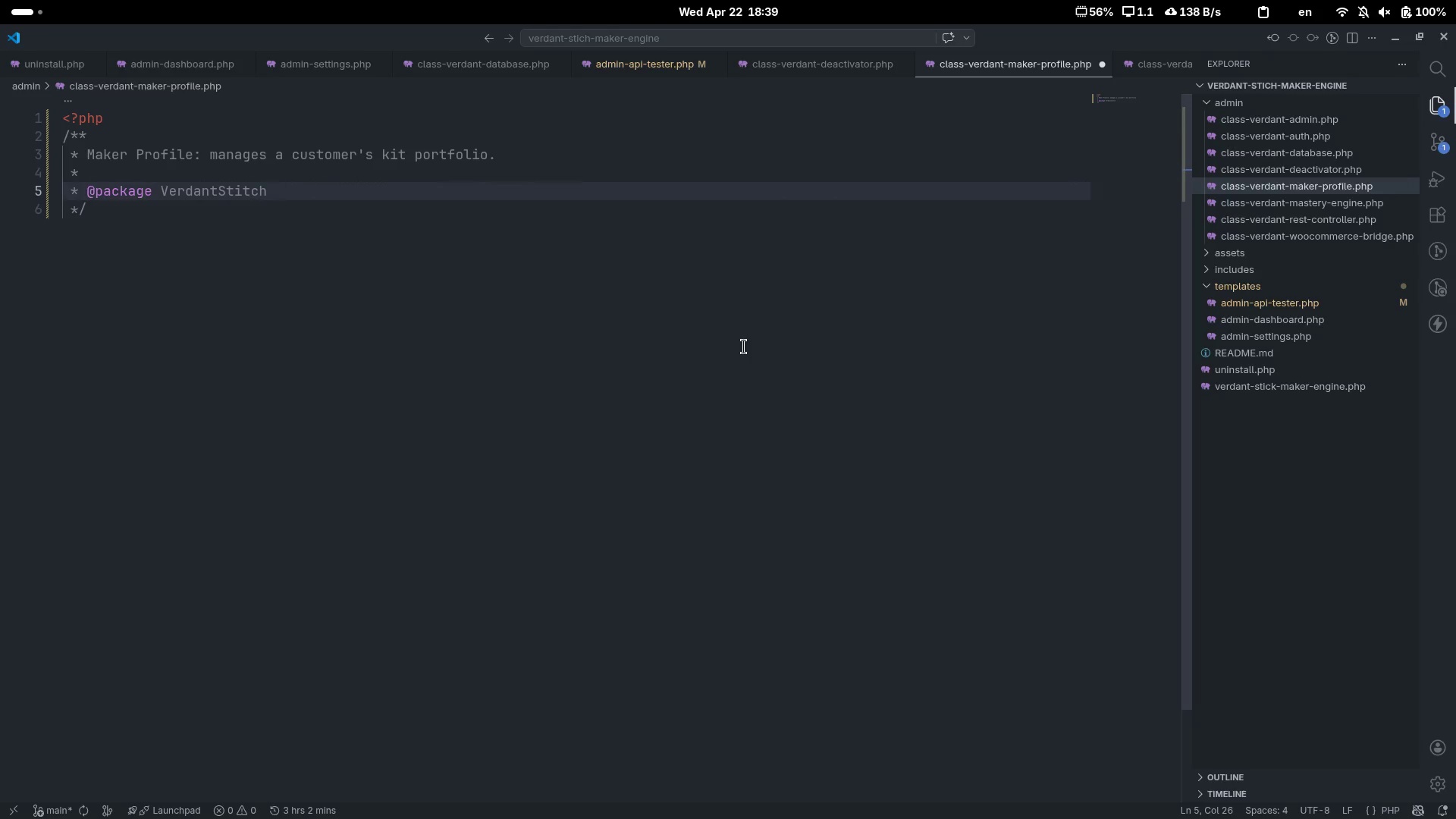 
key(ArrowDown)
 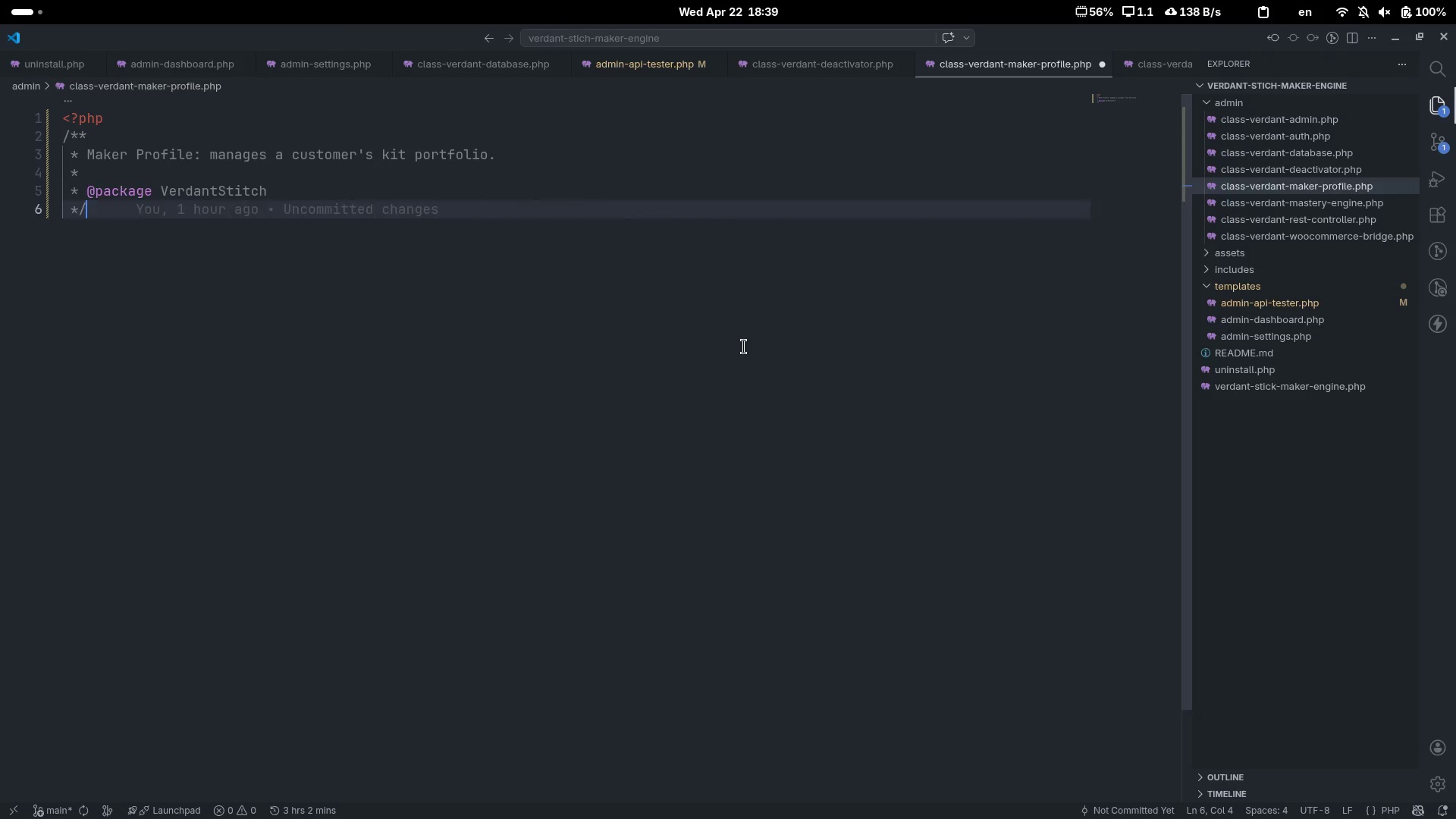 
key(Enter)
 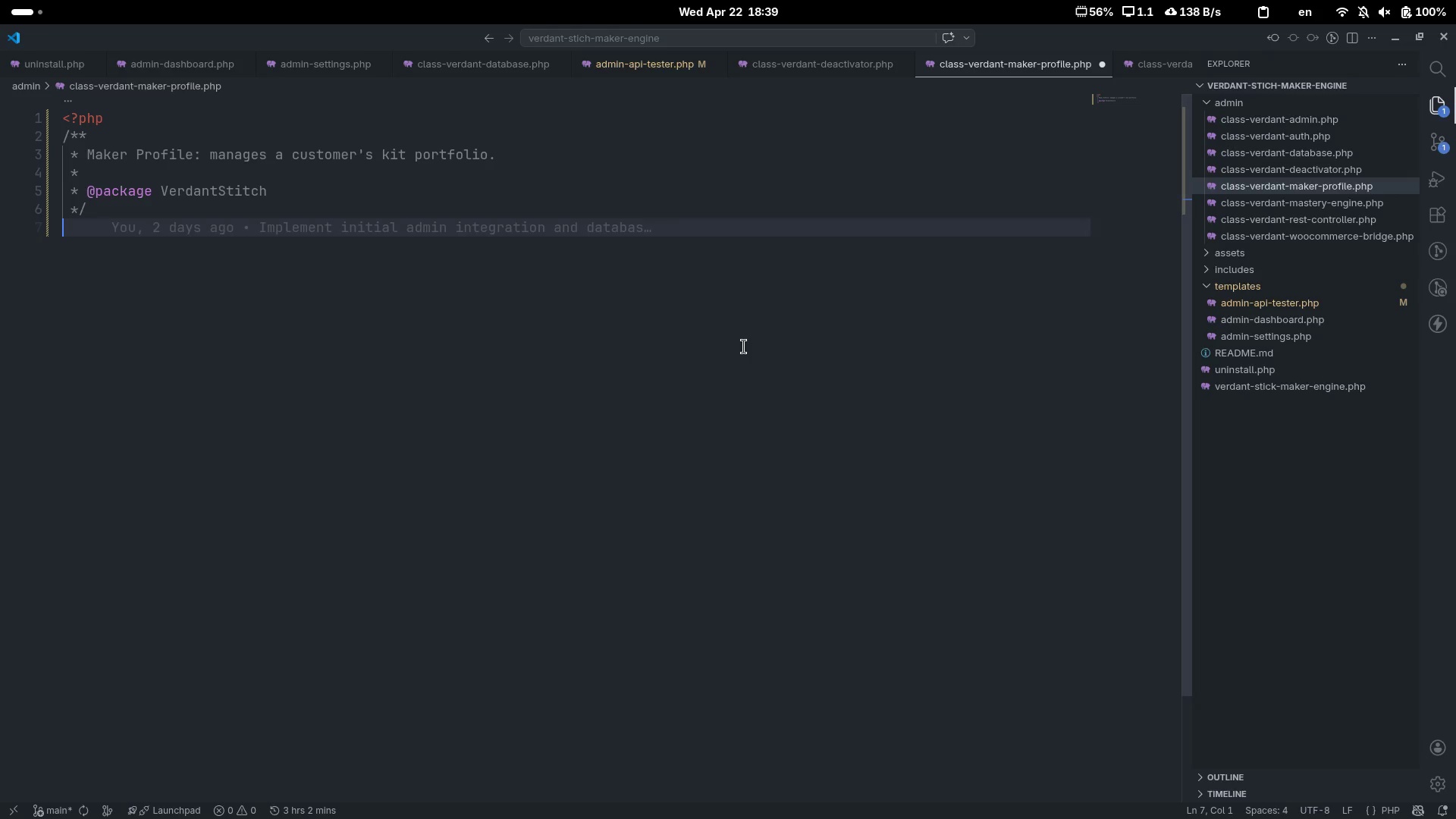 
key(Enter)
 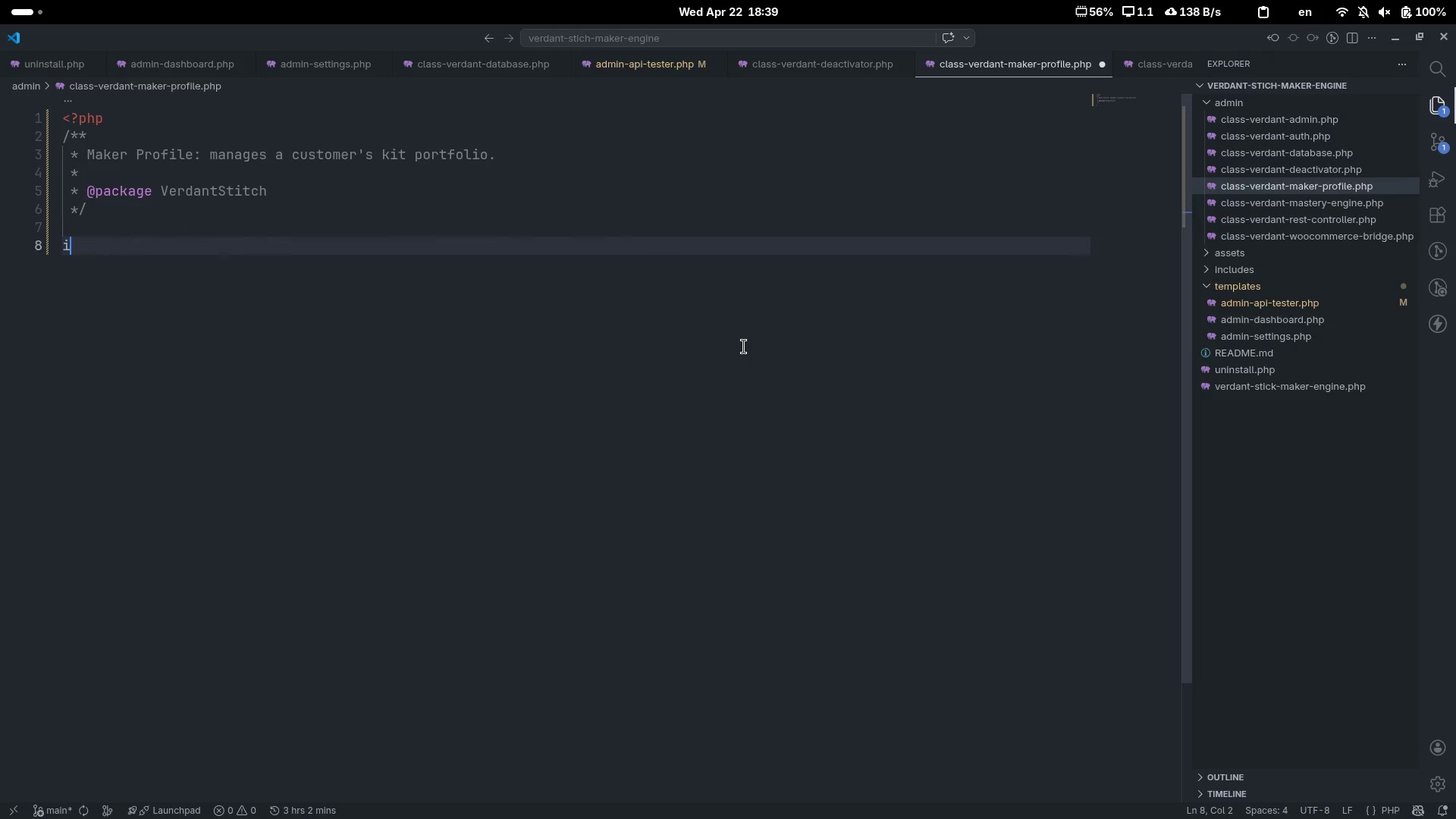 
type(if( )
 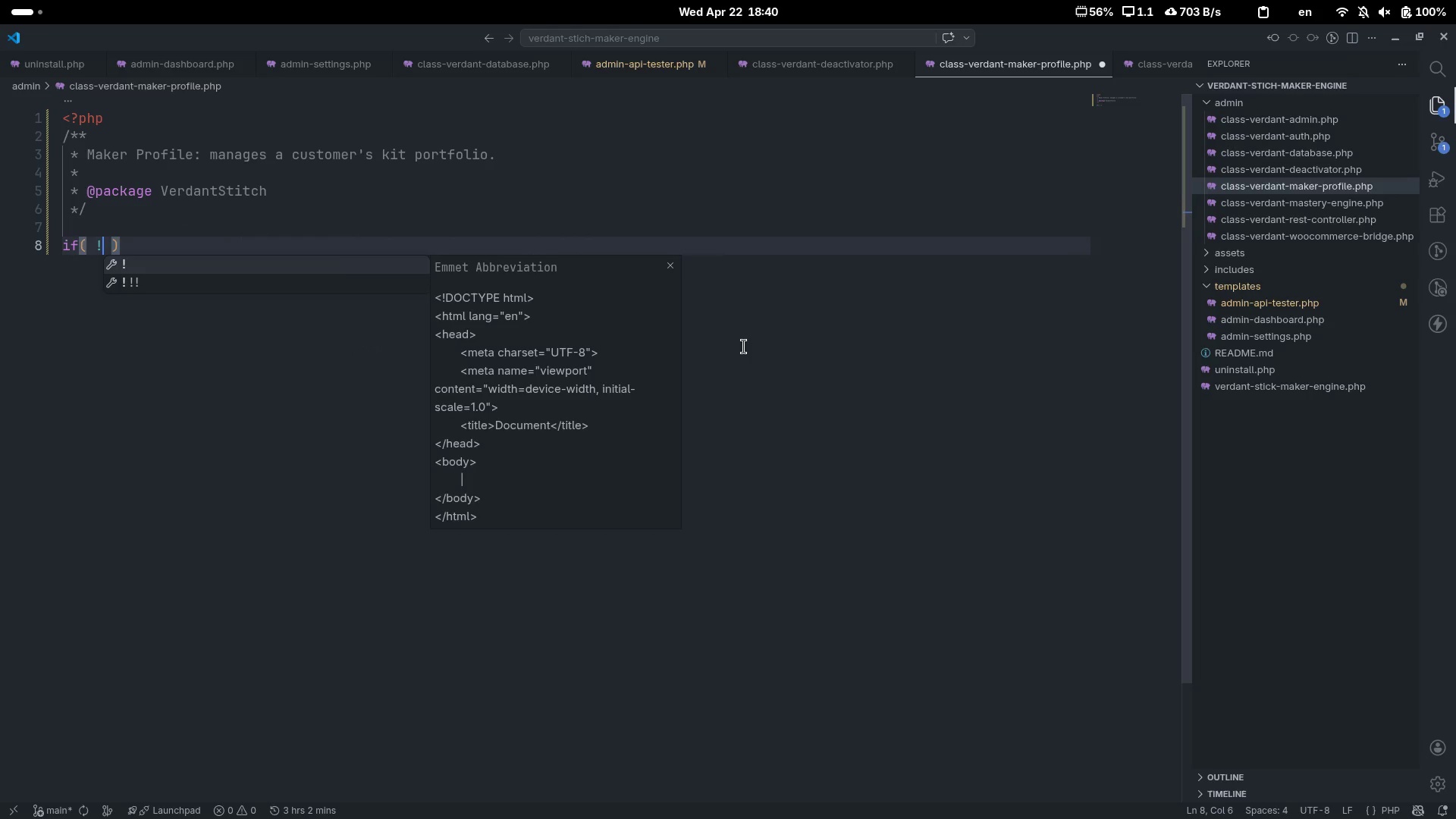 
 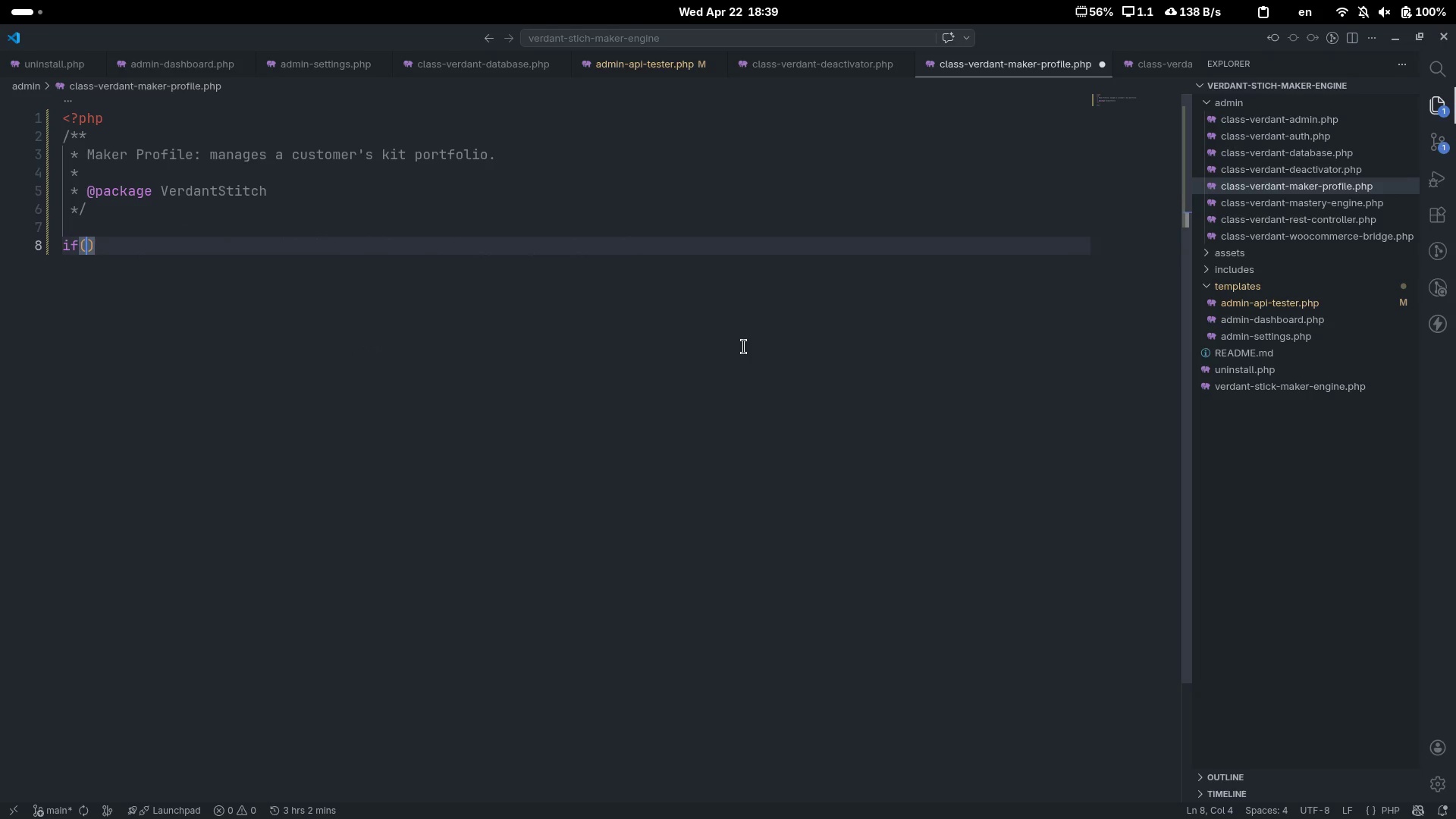 
key(ArrowLeft)
 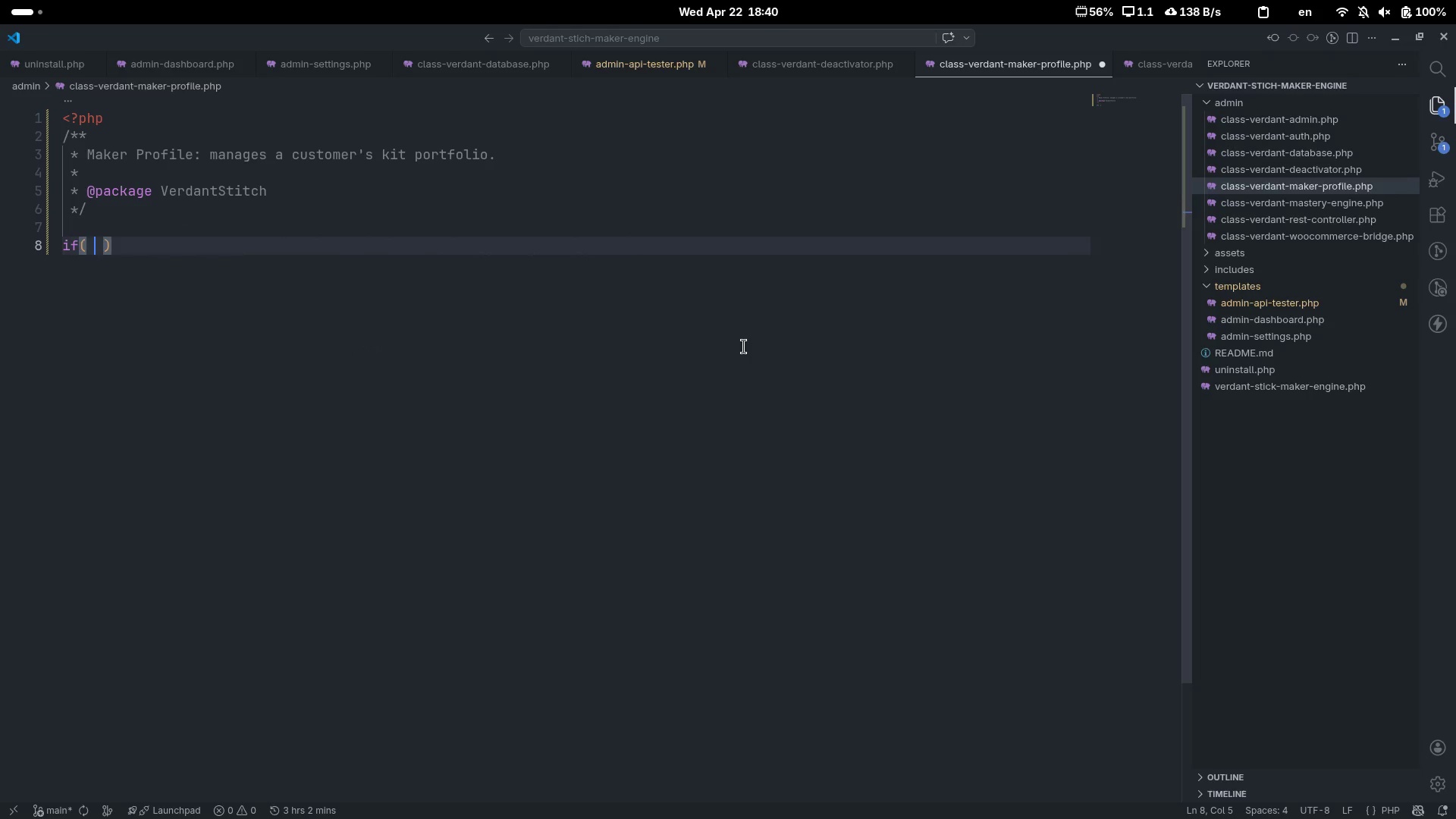 
type( ! defined( )
 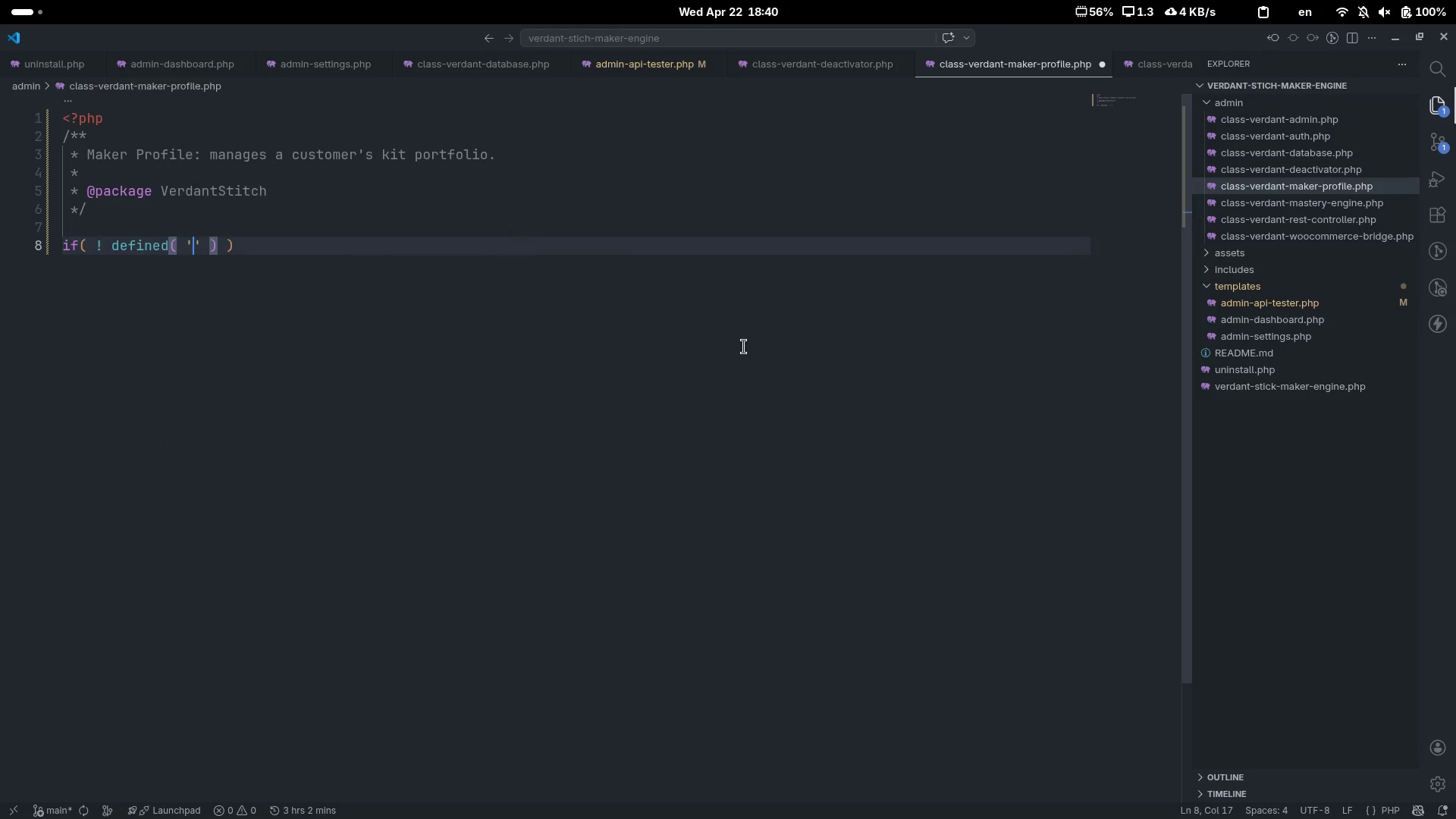 
 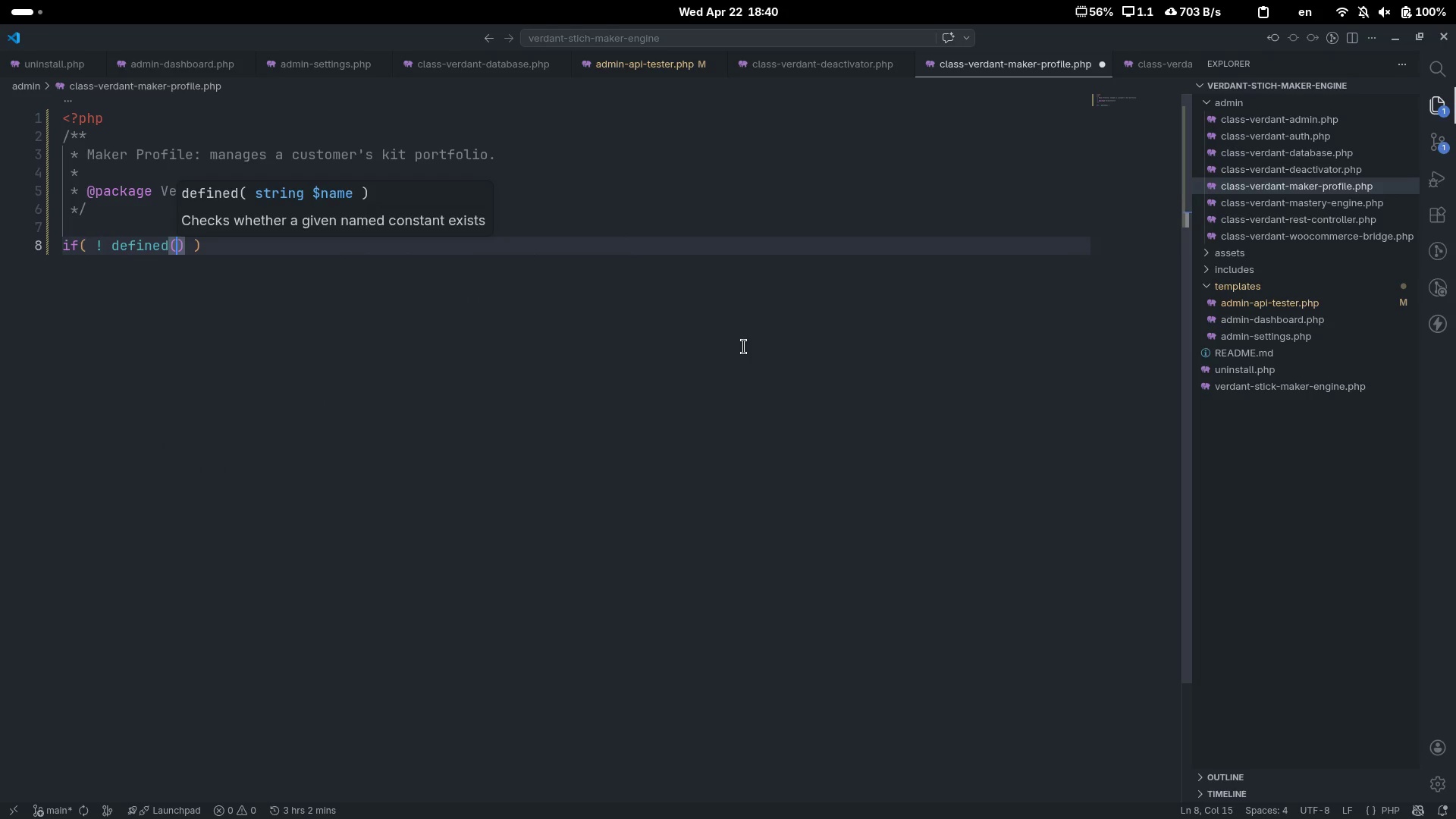 
key(ArrowLeft)
 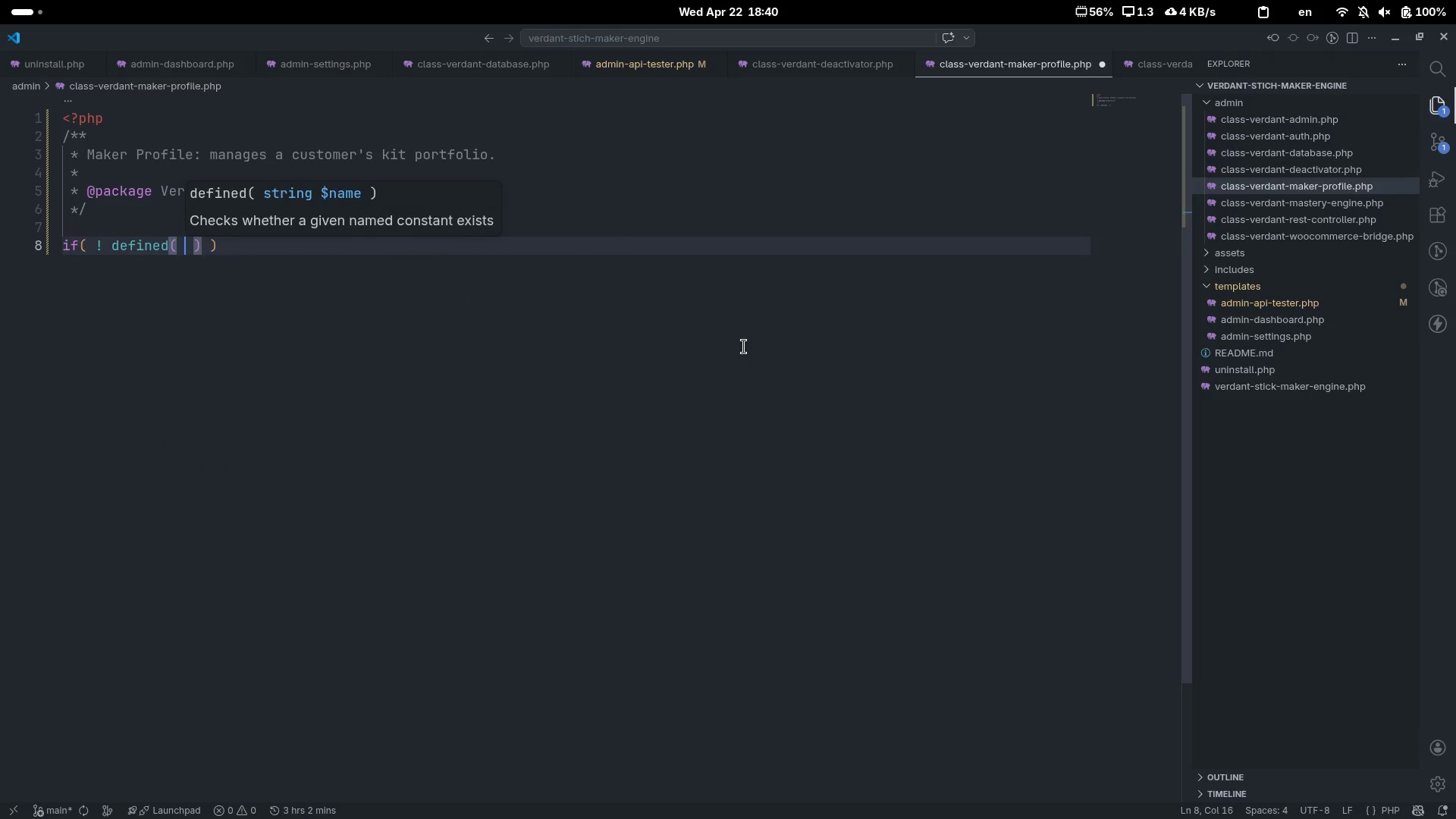 
type( 'ABSPATH[End] {)
 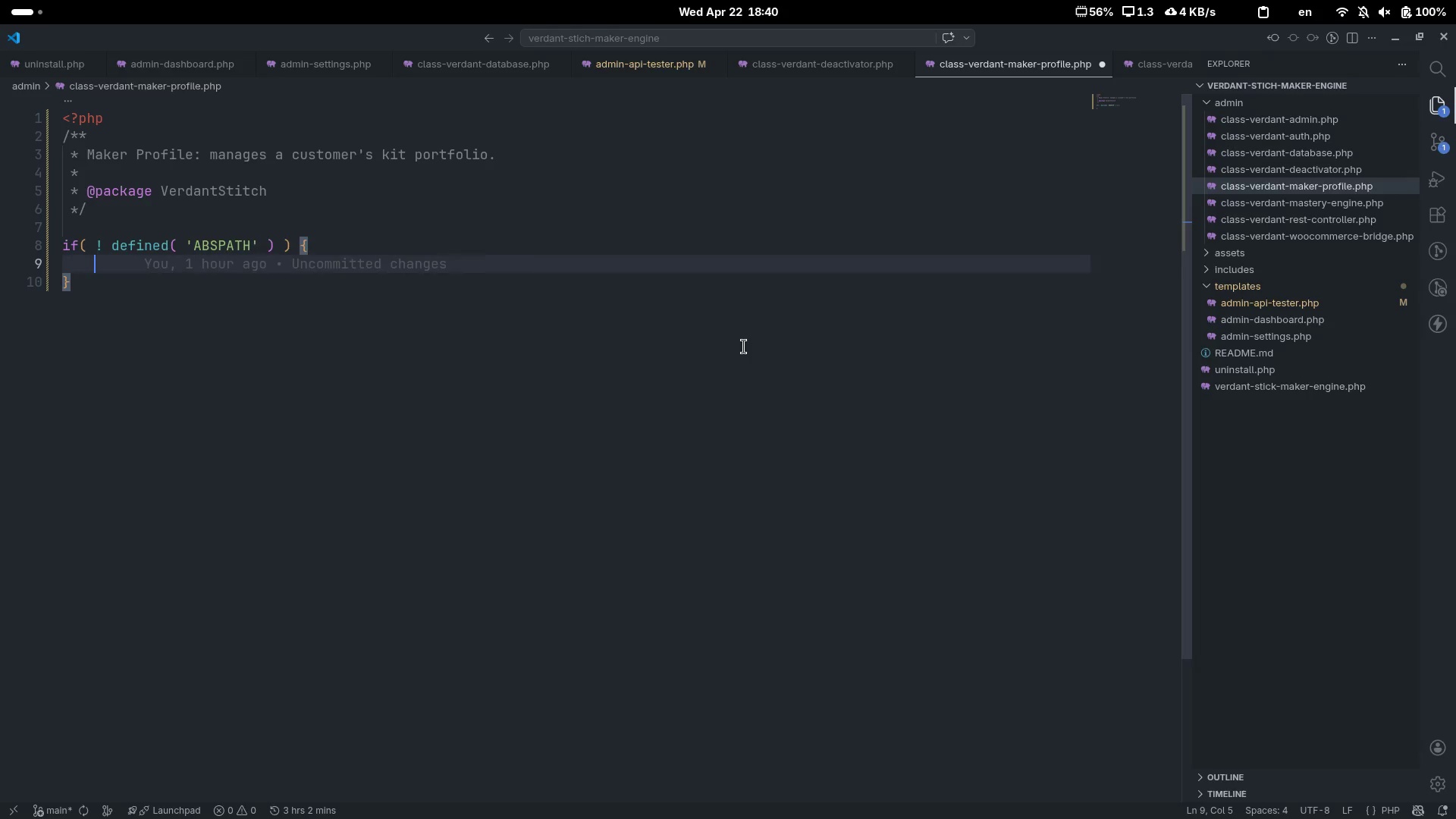 
 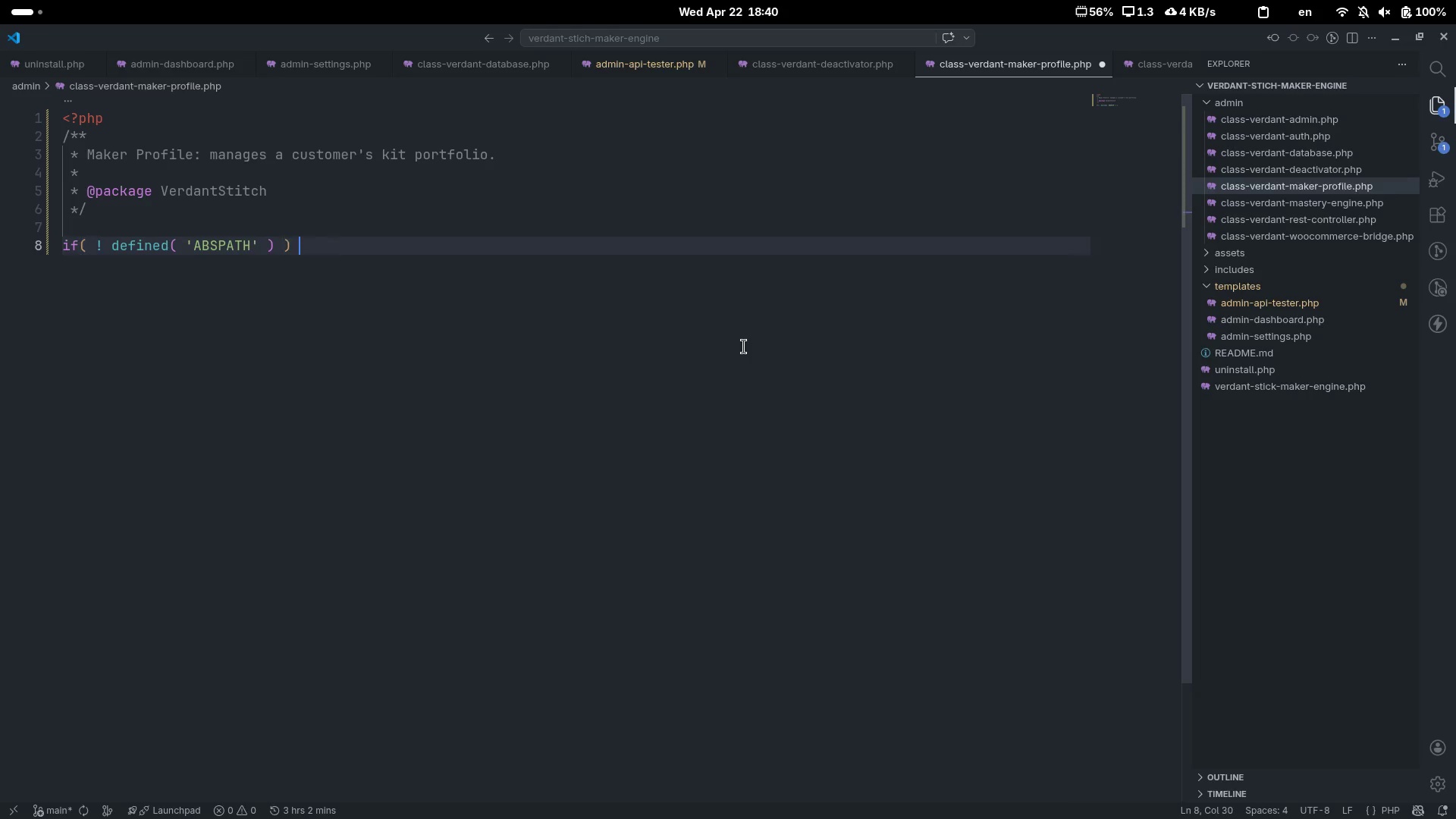 
key(Enter)
 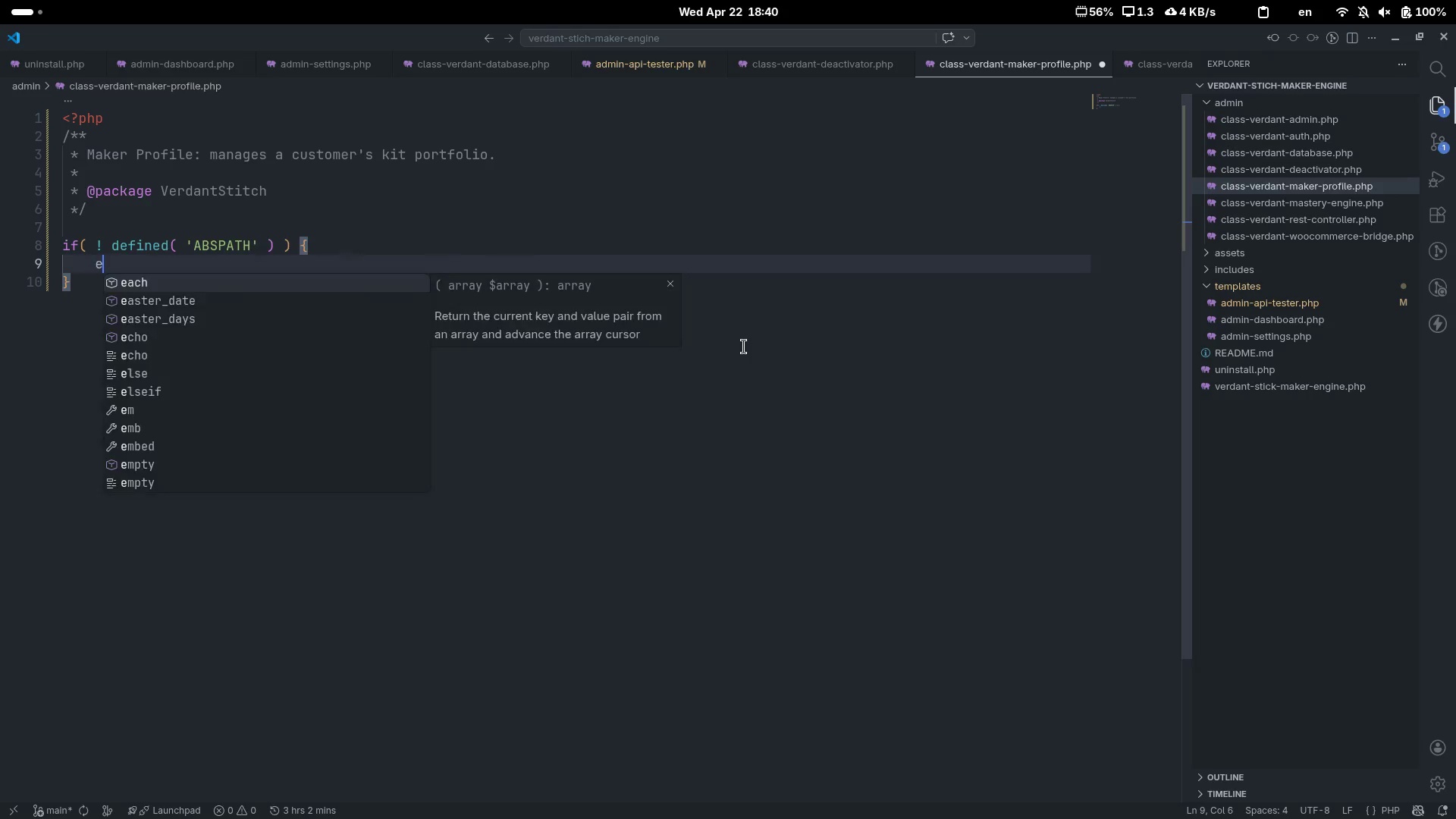 
type(exit;)
 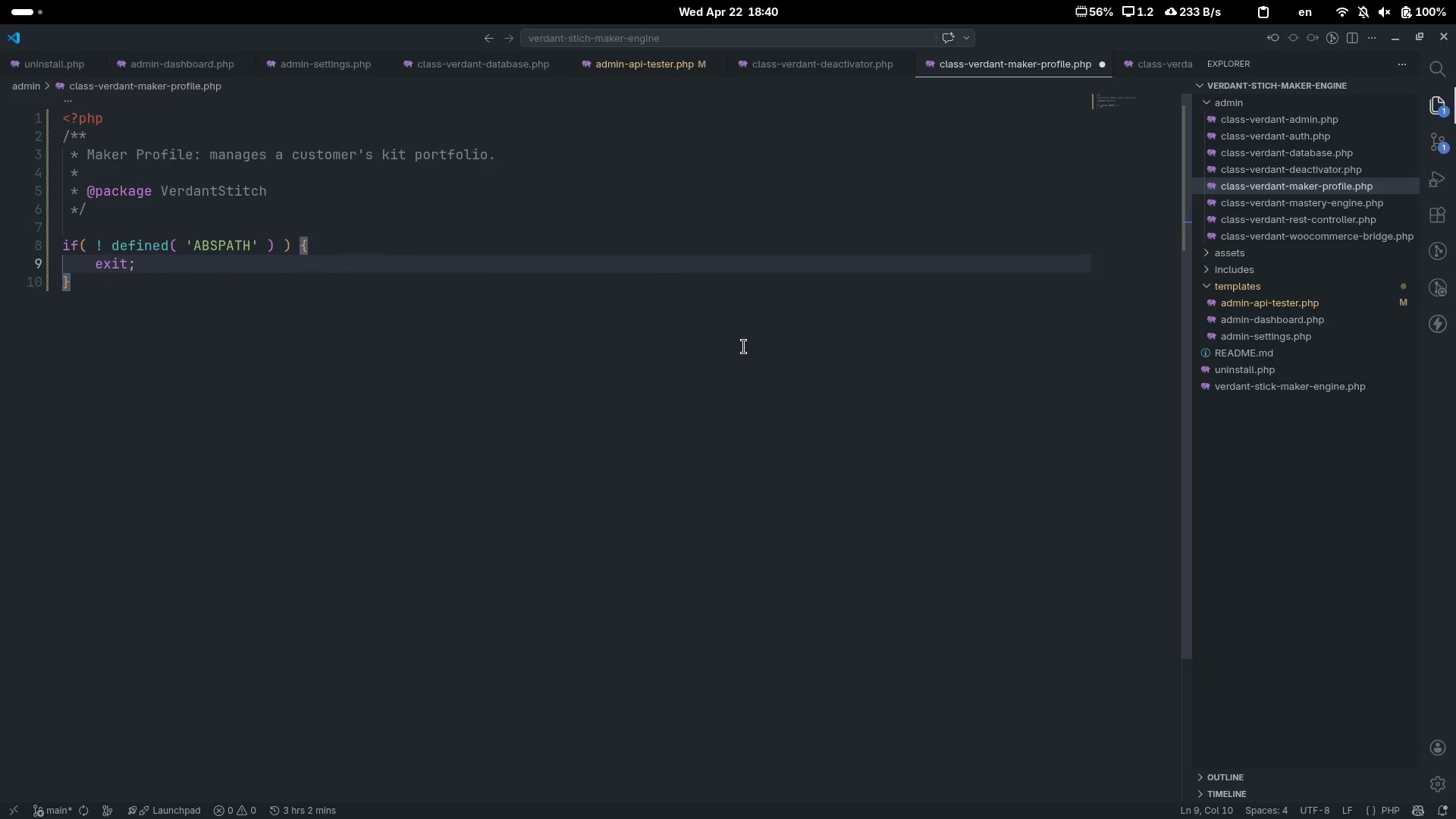 
key(ArrowDown)
 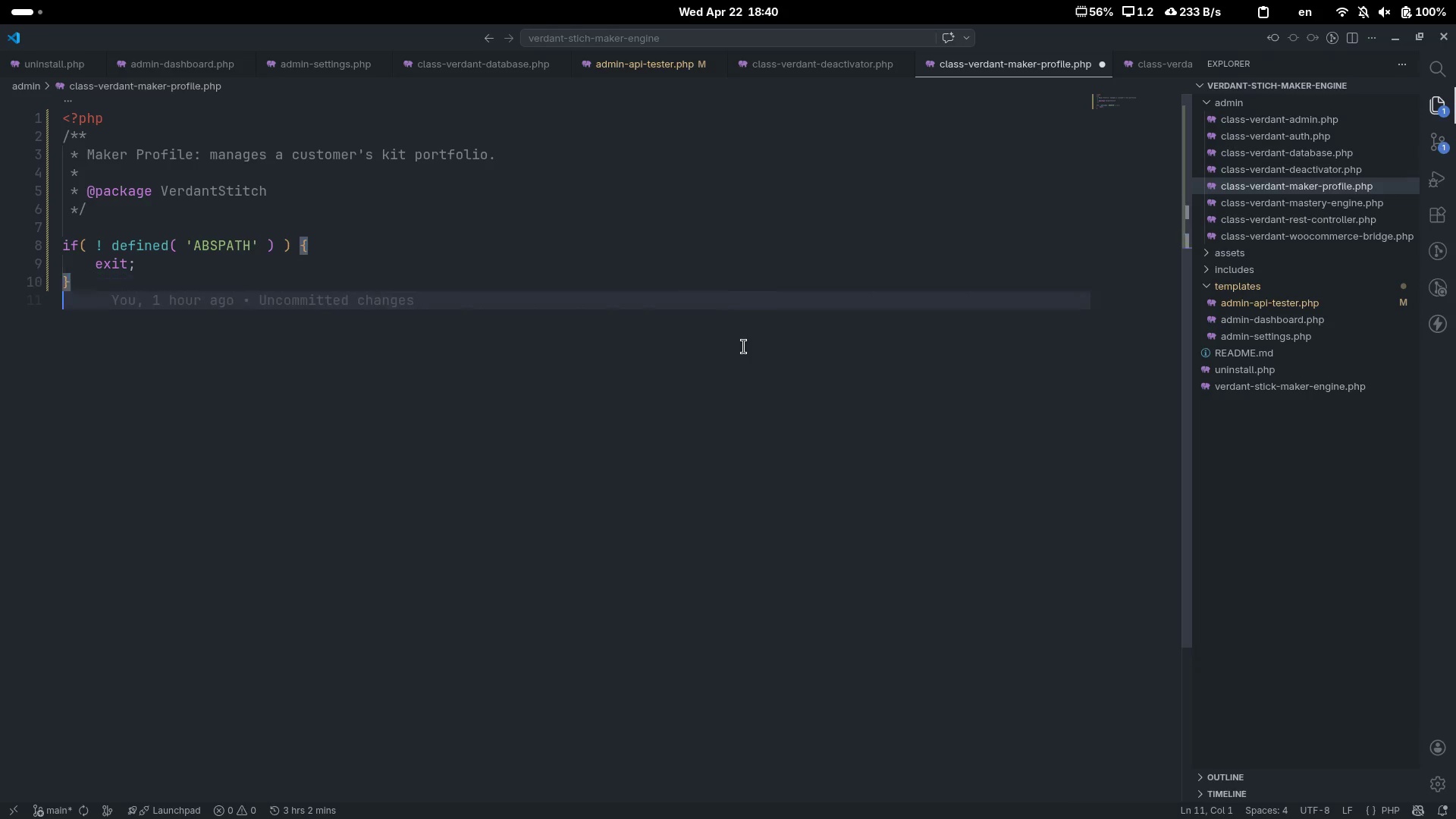 
key(Enter)
 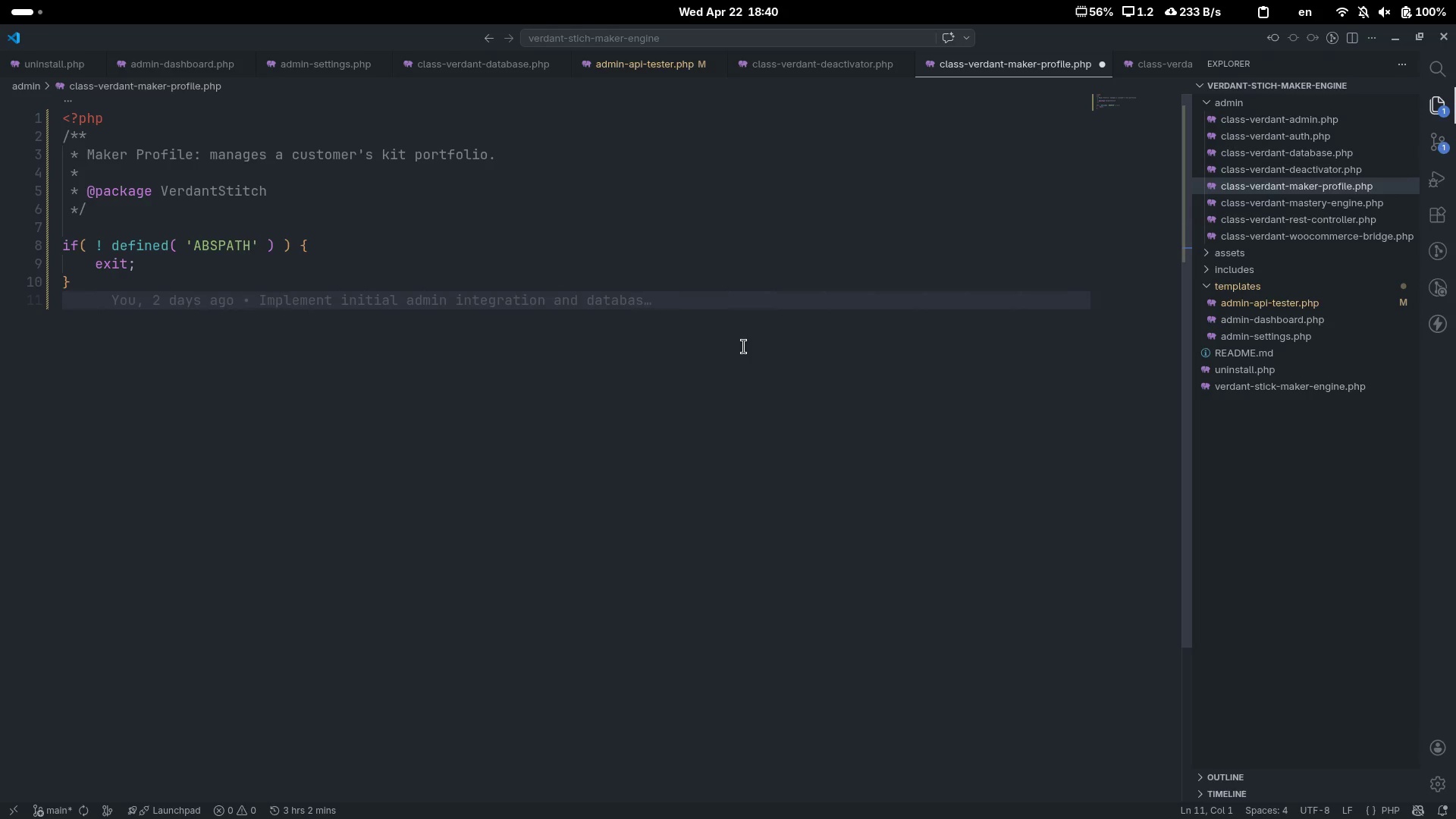 
key(Enter)
 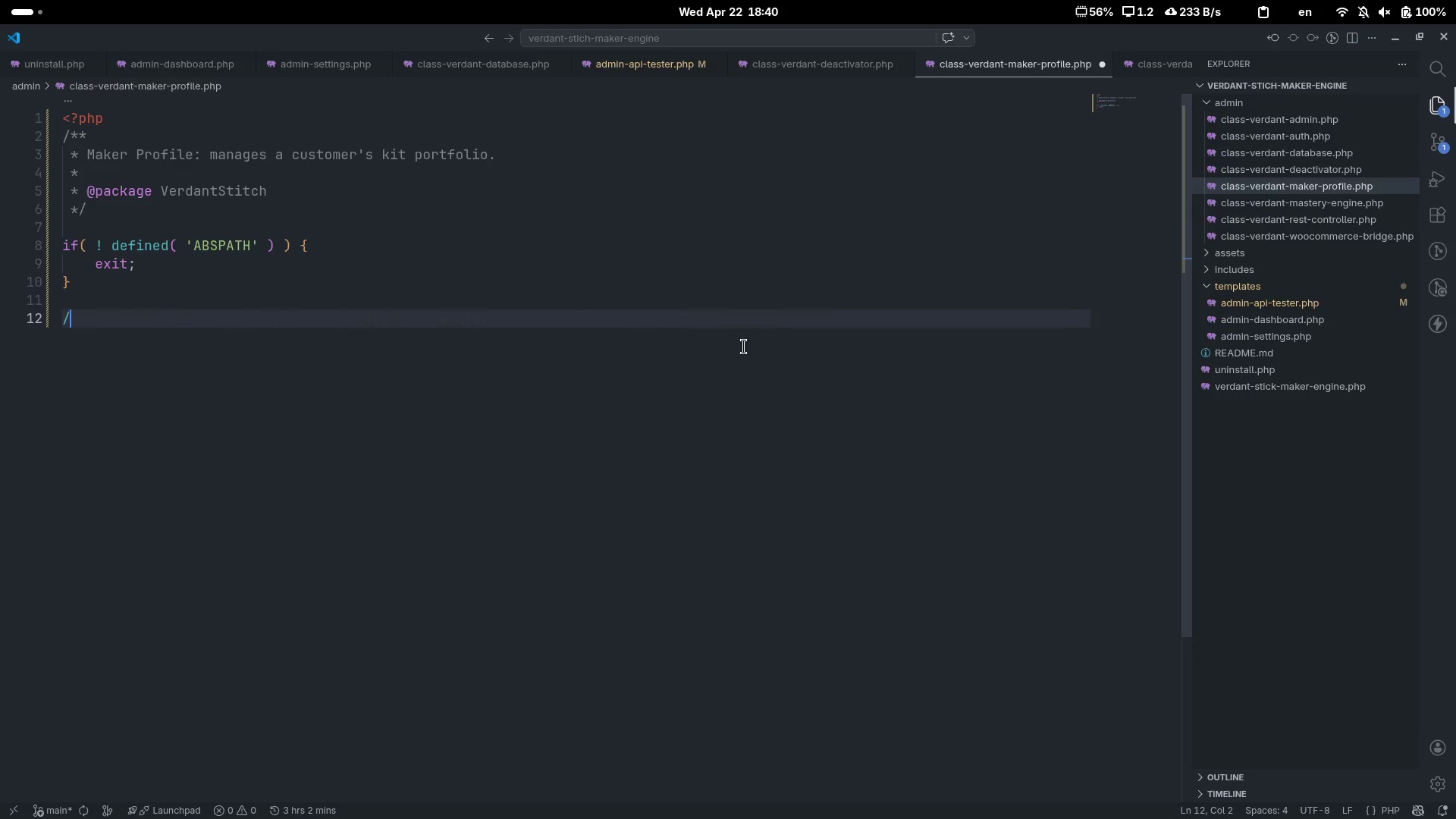 
type(/**)
 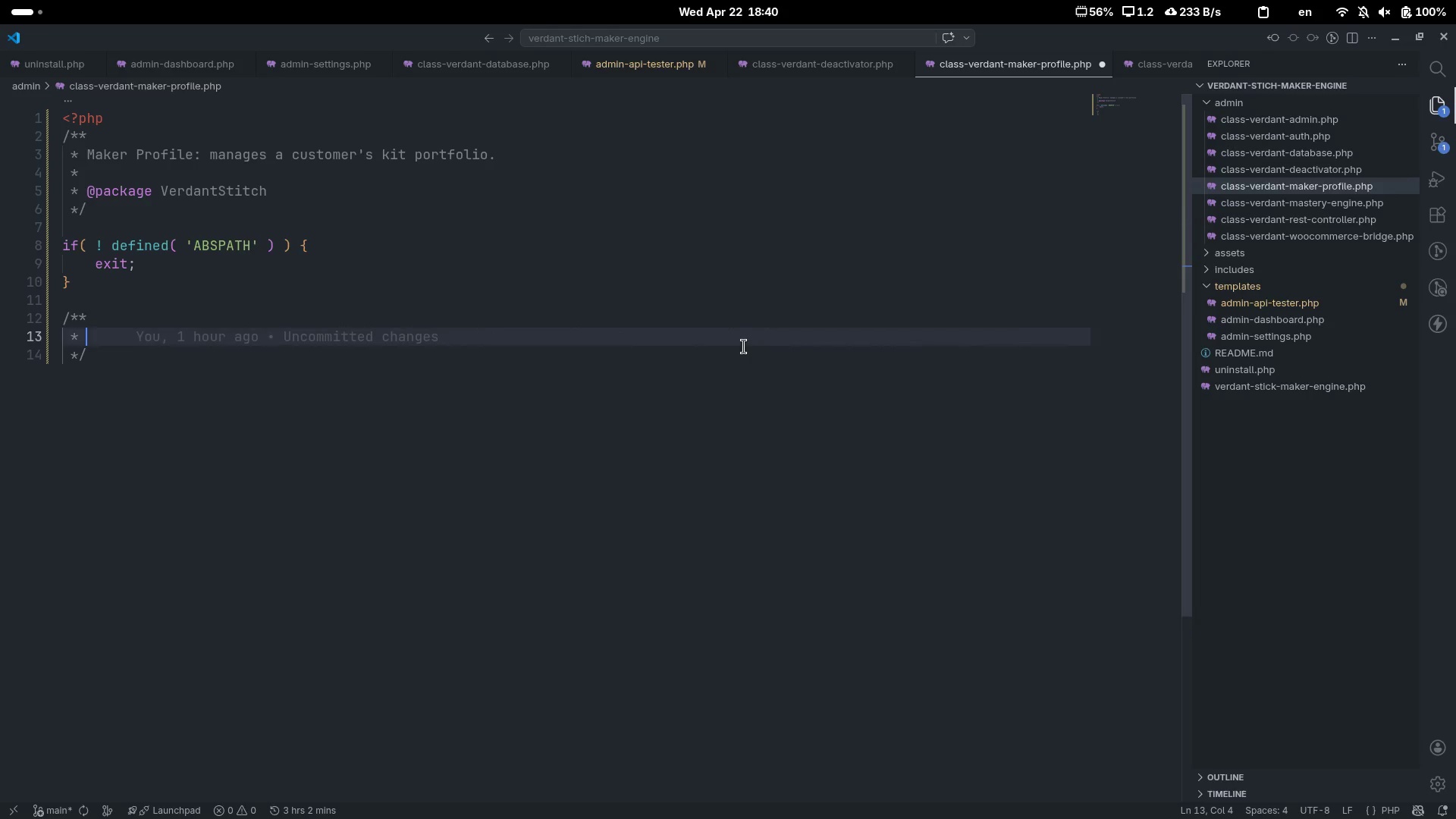 
 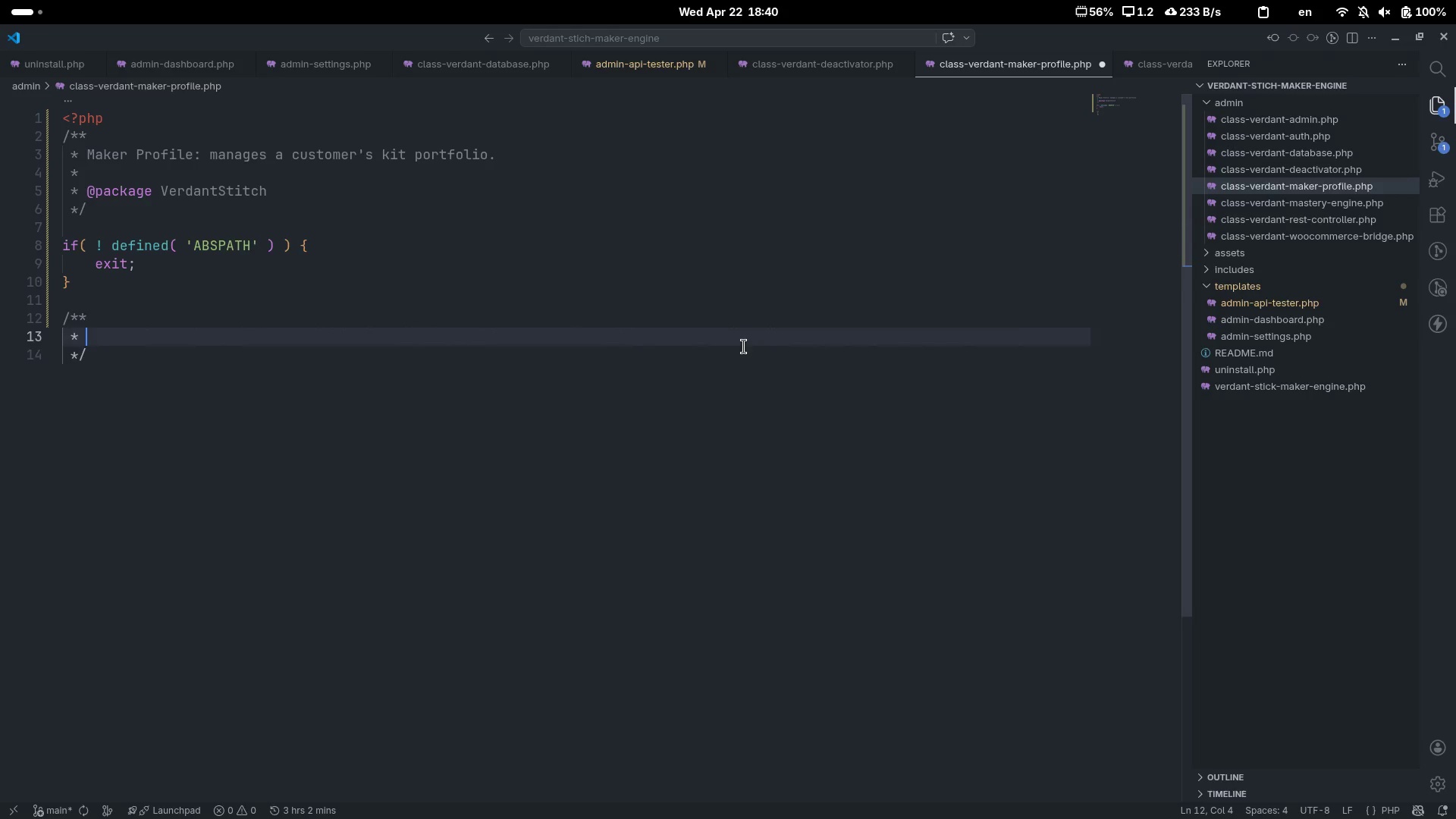 
key(Enter)
 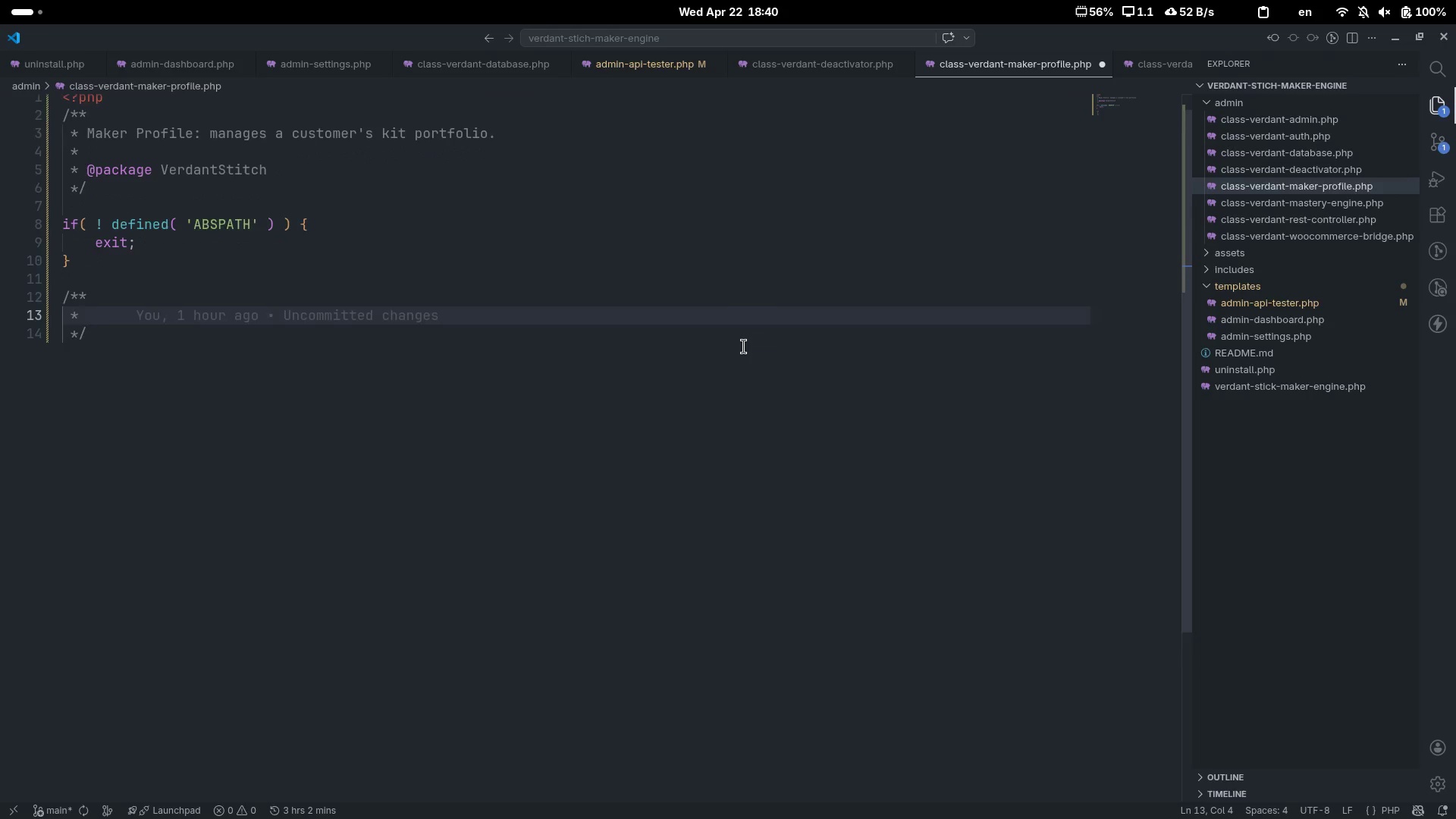 
scroll: coordinate [744, 347], scroll_direction: down, amount: 2.0
 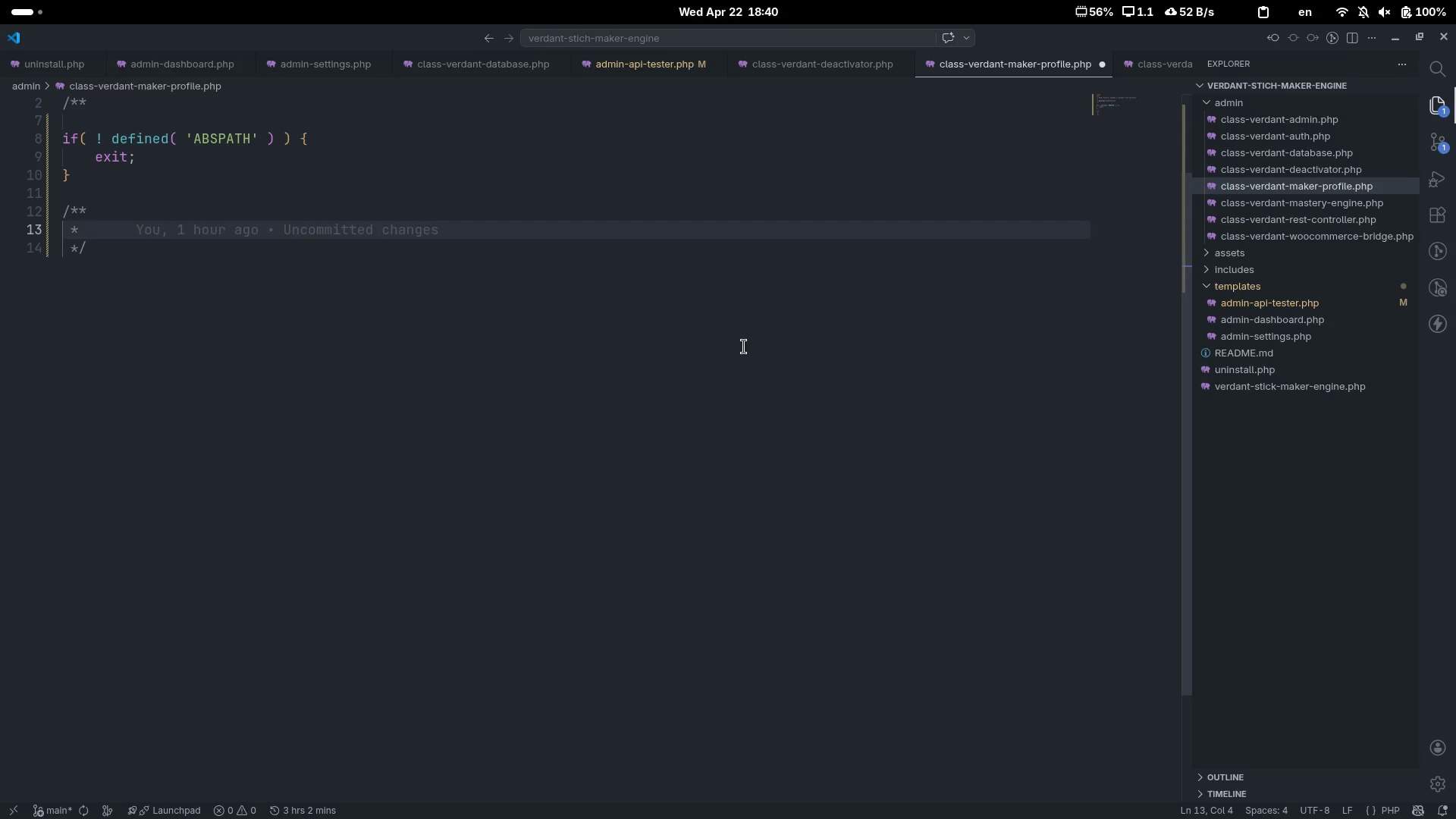 
type(Class Verdat)
key(Backspace)
type(nt )
key(Backspace)
type(Stitch_Maker_pos)
key(Backspace)
key(Backspace)
key(Backspace)
type(Port)
key(Backspace)
key(Backspace)
key(Backspace)
type(rofile)
 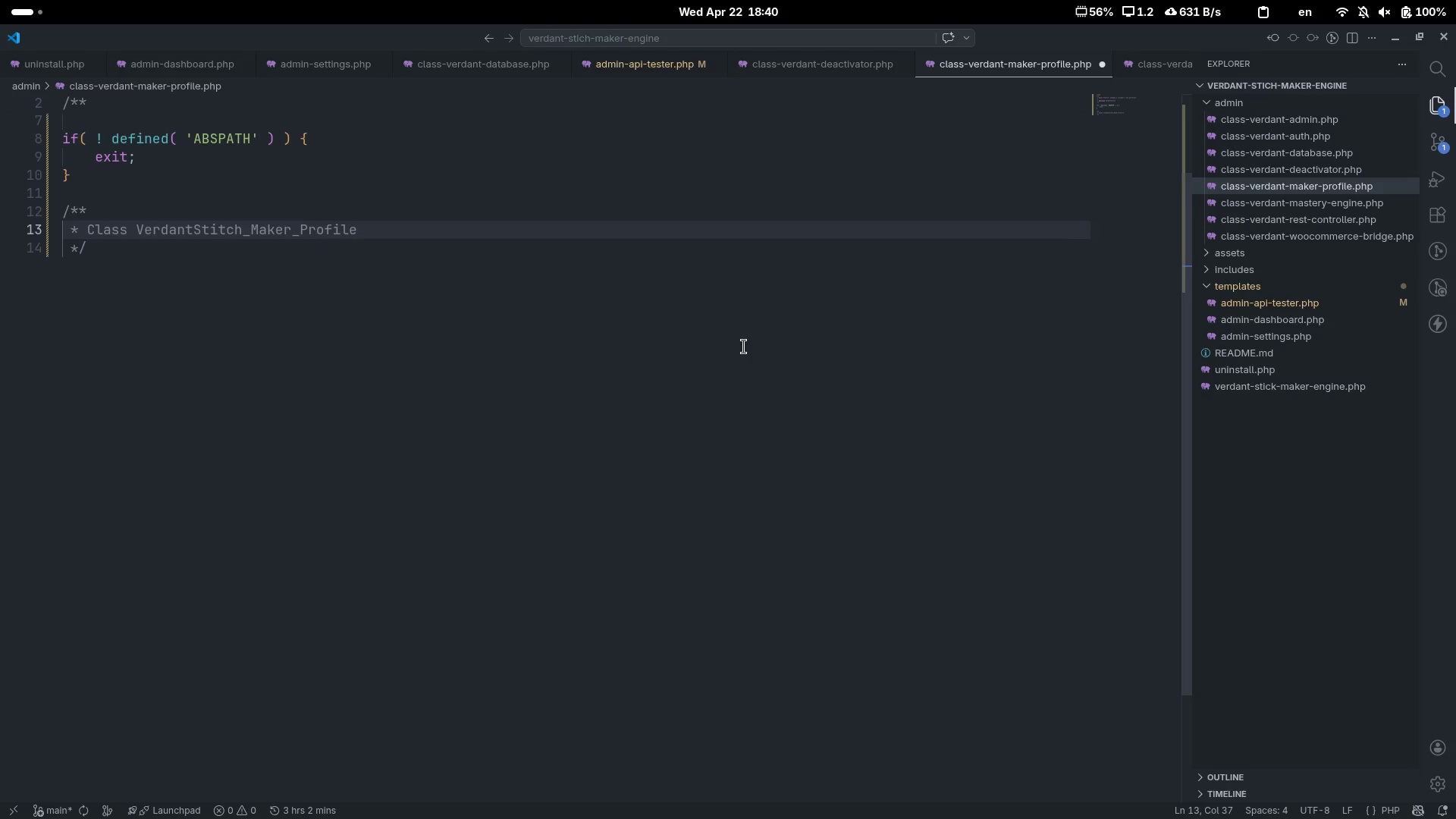 
key(Enter)
 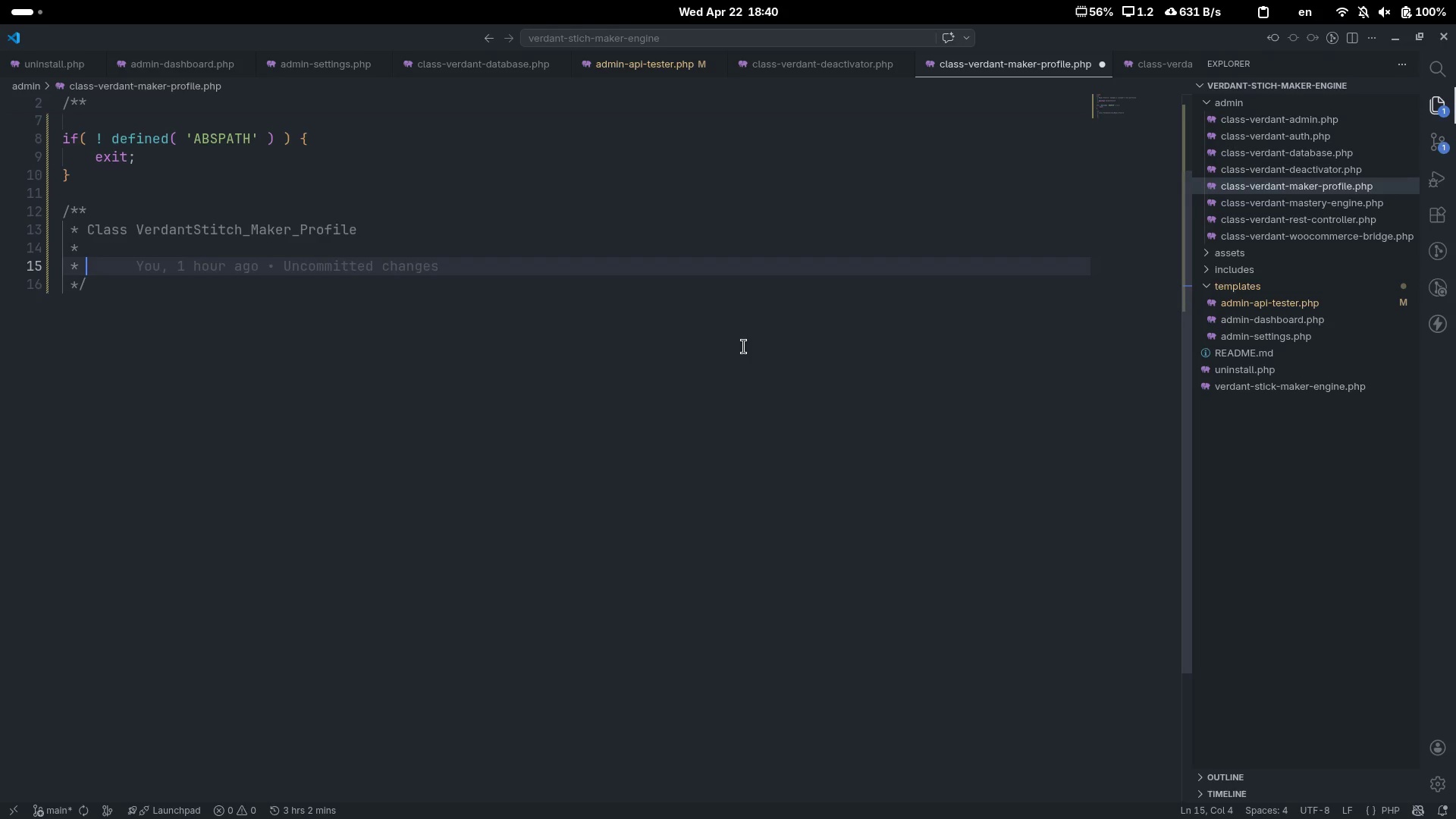 
key(Enter)
 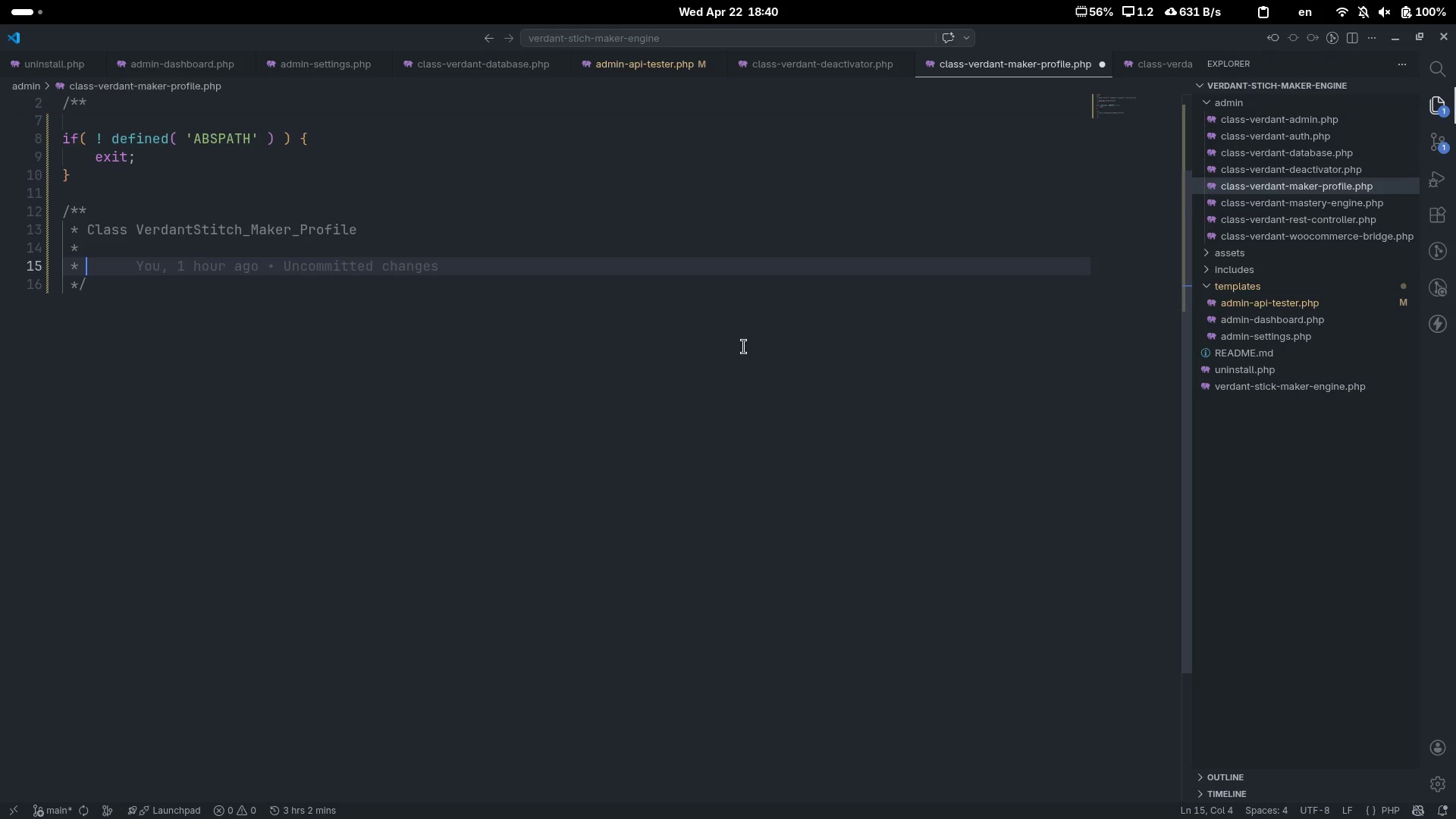 
type(Handles:)
 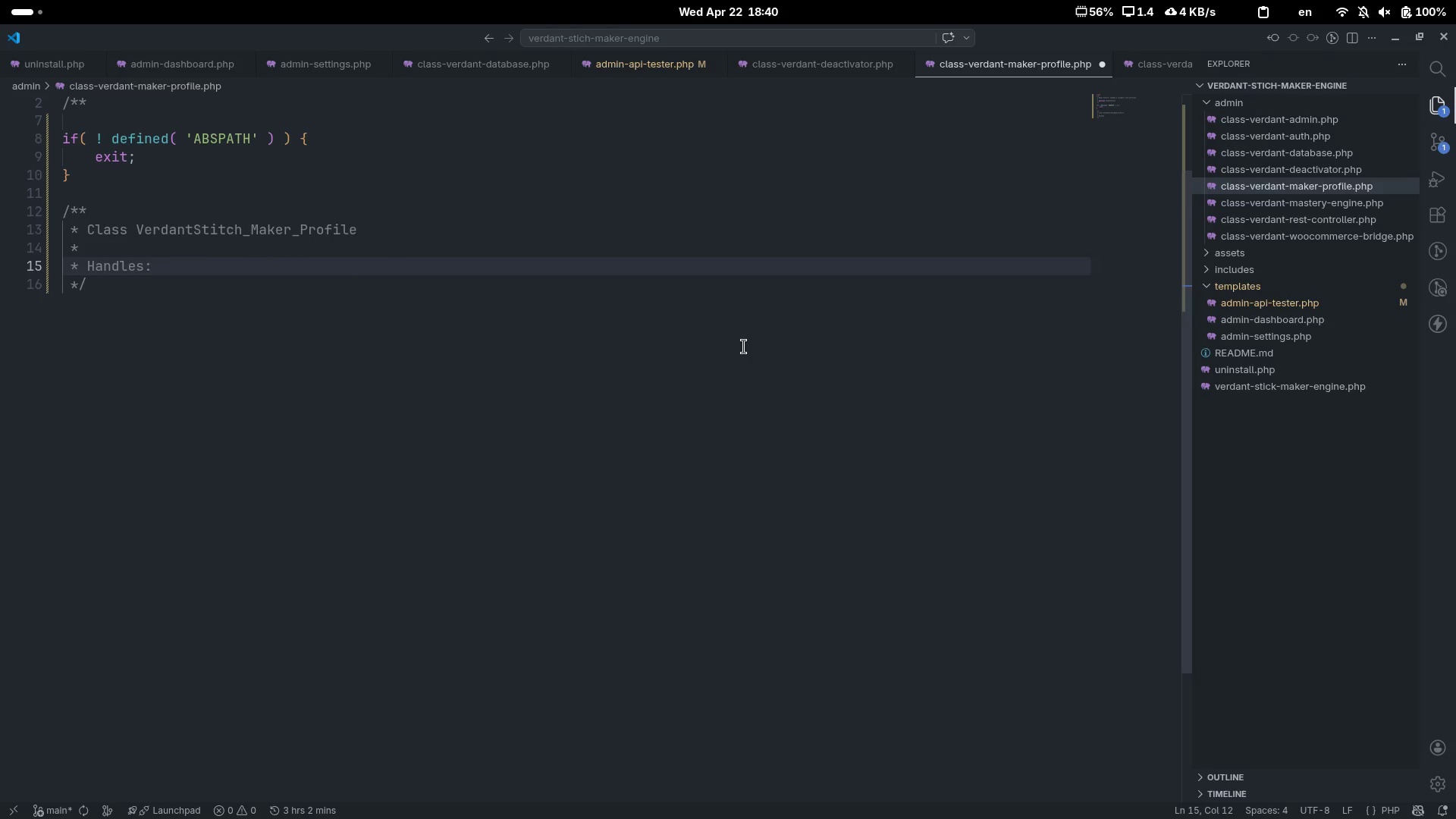 
key(Enter)
 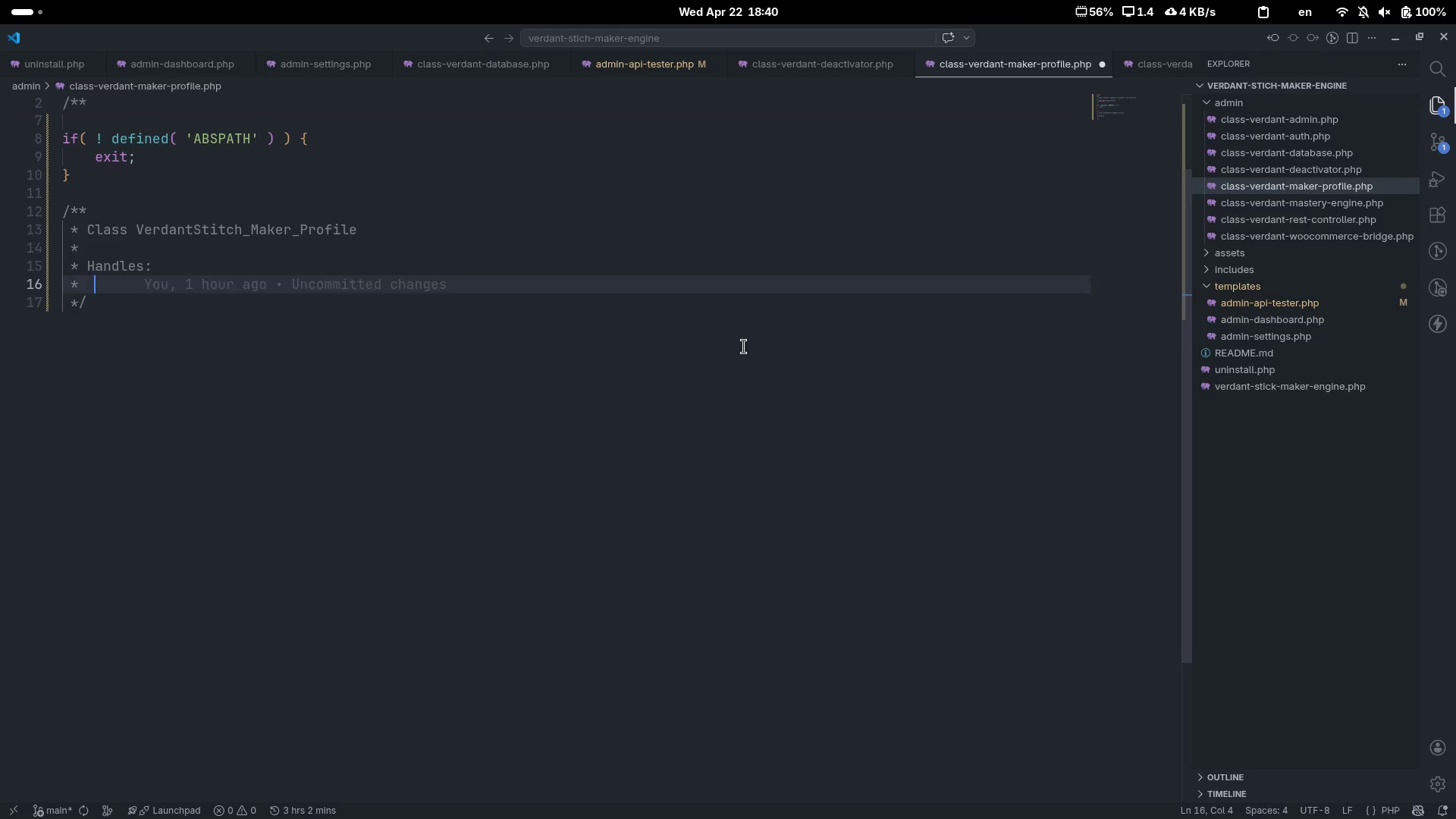 
key(Tab)
key(Tab)
type(- S)
key(Backspace)
type(Rer)
key(Backspace)
type(tric)
key(Backspace)
type(ving / creating kits foa)
key(Backspace)
type(r a user.)
 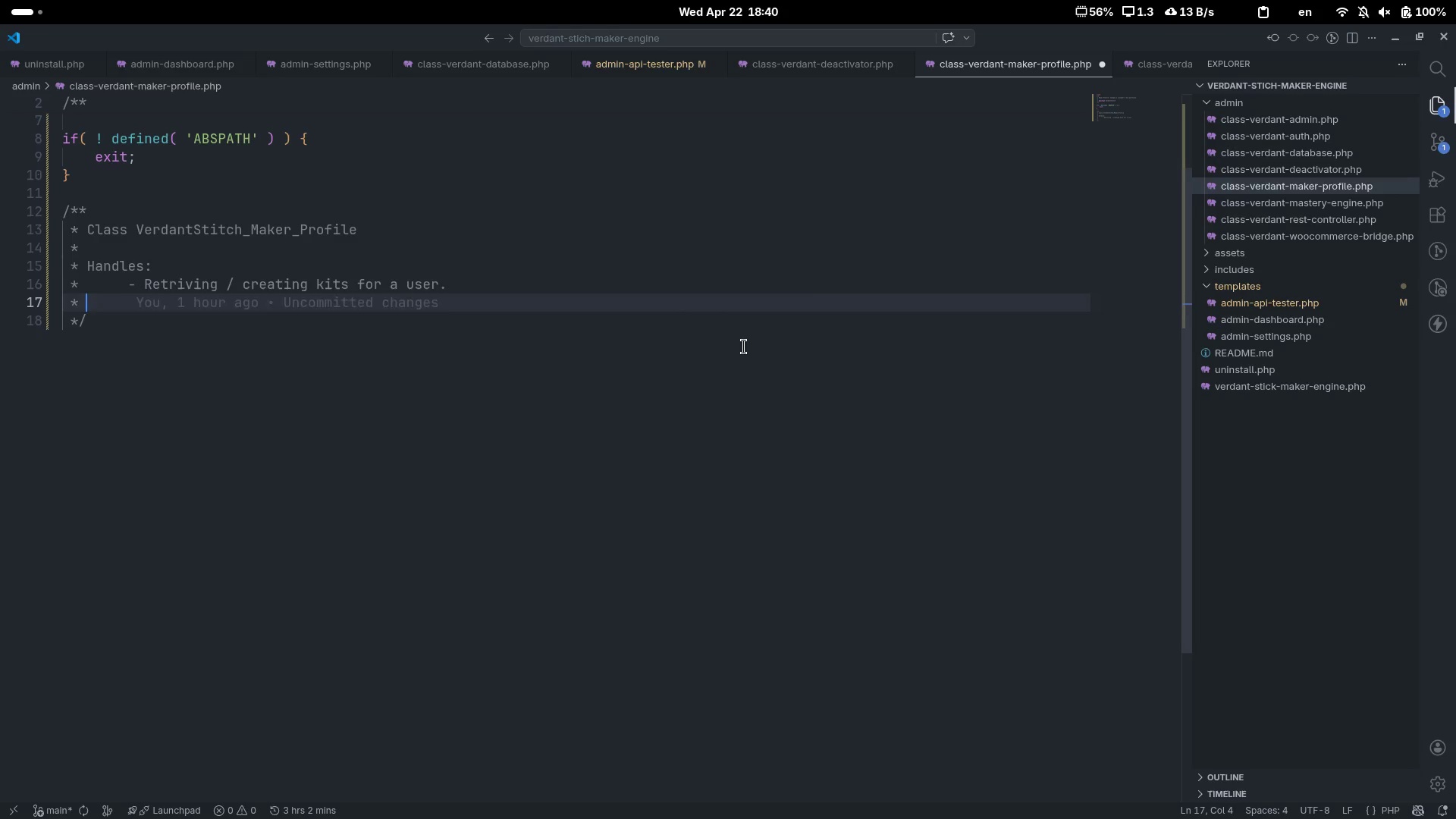 
 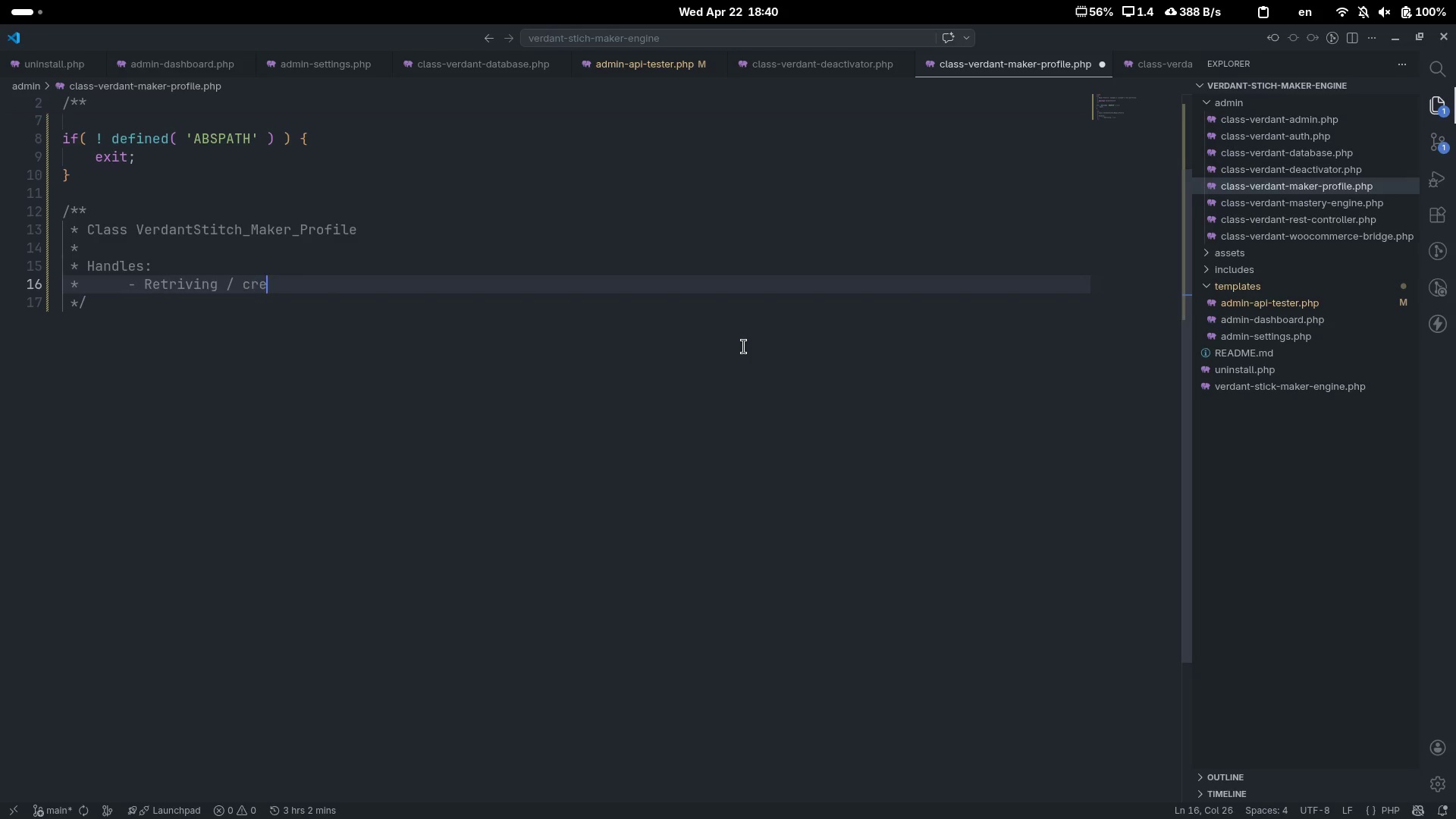 
key(Enter)
 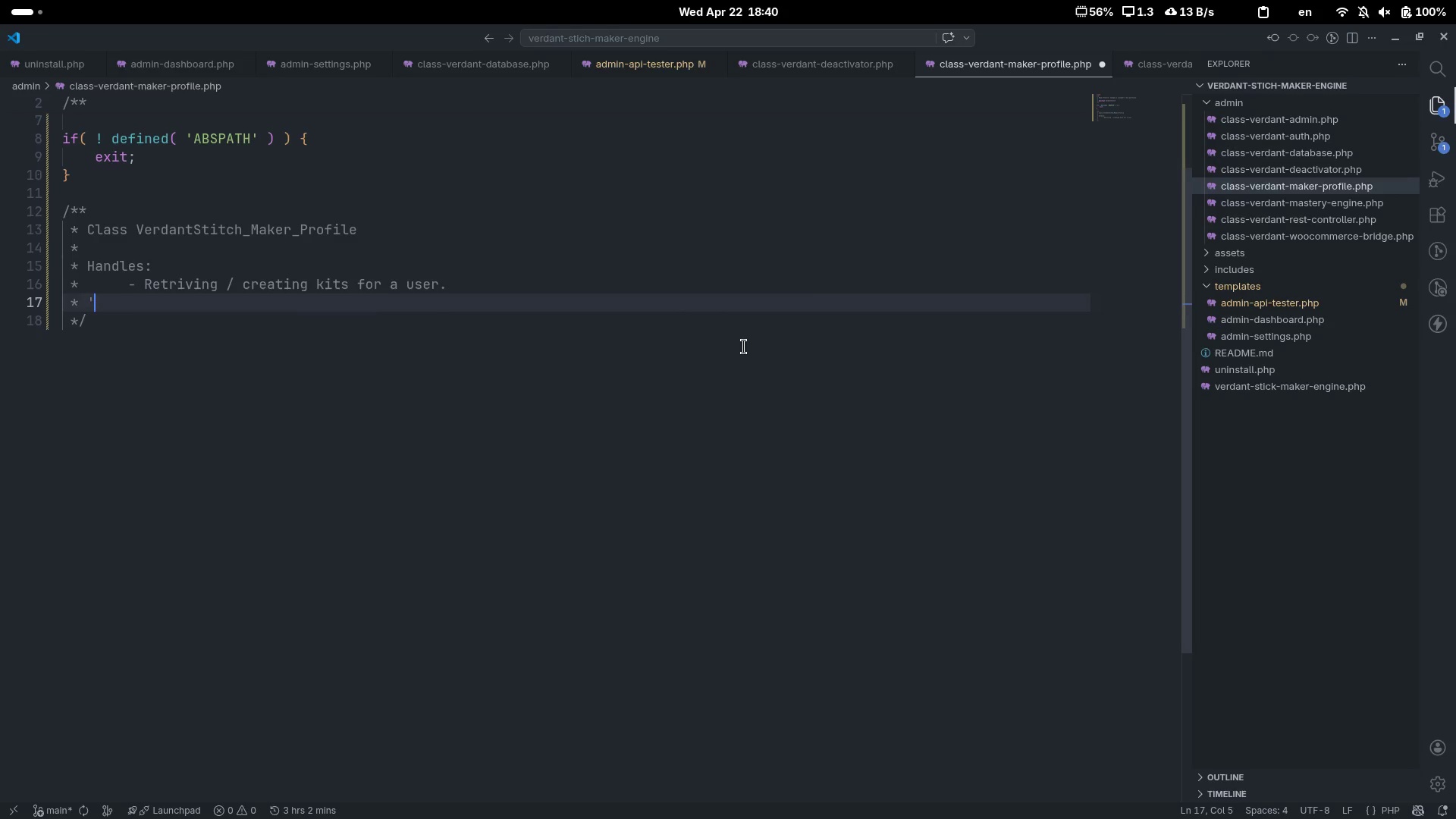 
type(')
key(Backspace)
key(Tab)
key(Tab)
type(= )
key(Backspace)
key(Backspace)
type(- Recording srep)
key(Backspace)
key(Backspace)
key(Backspace)
type(tep=)
key(Backspace)
type(-level progress updae)
key(Backspace)
type(tes.)
 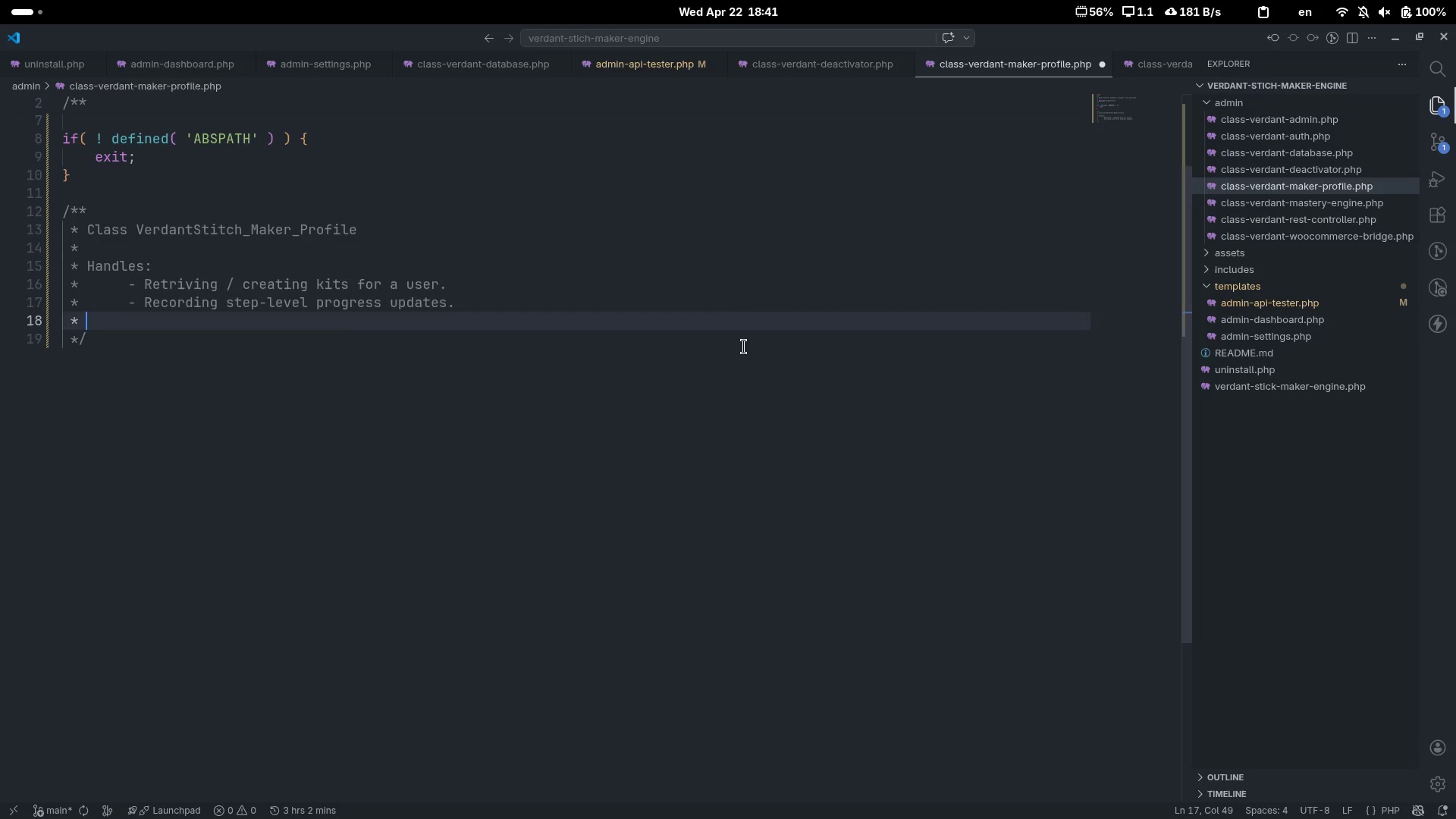 
key(Enter)
 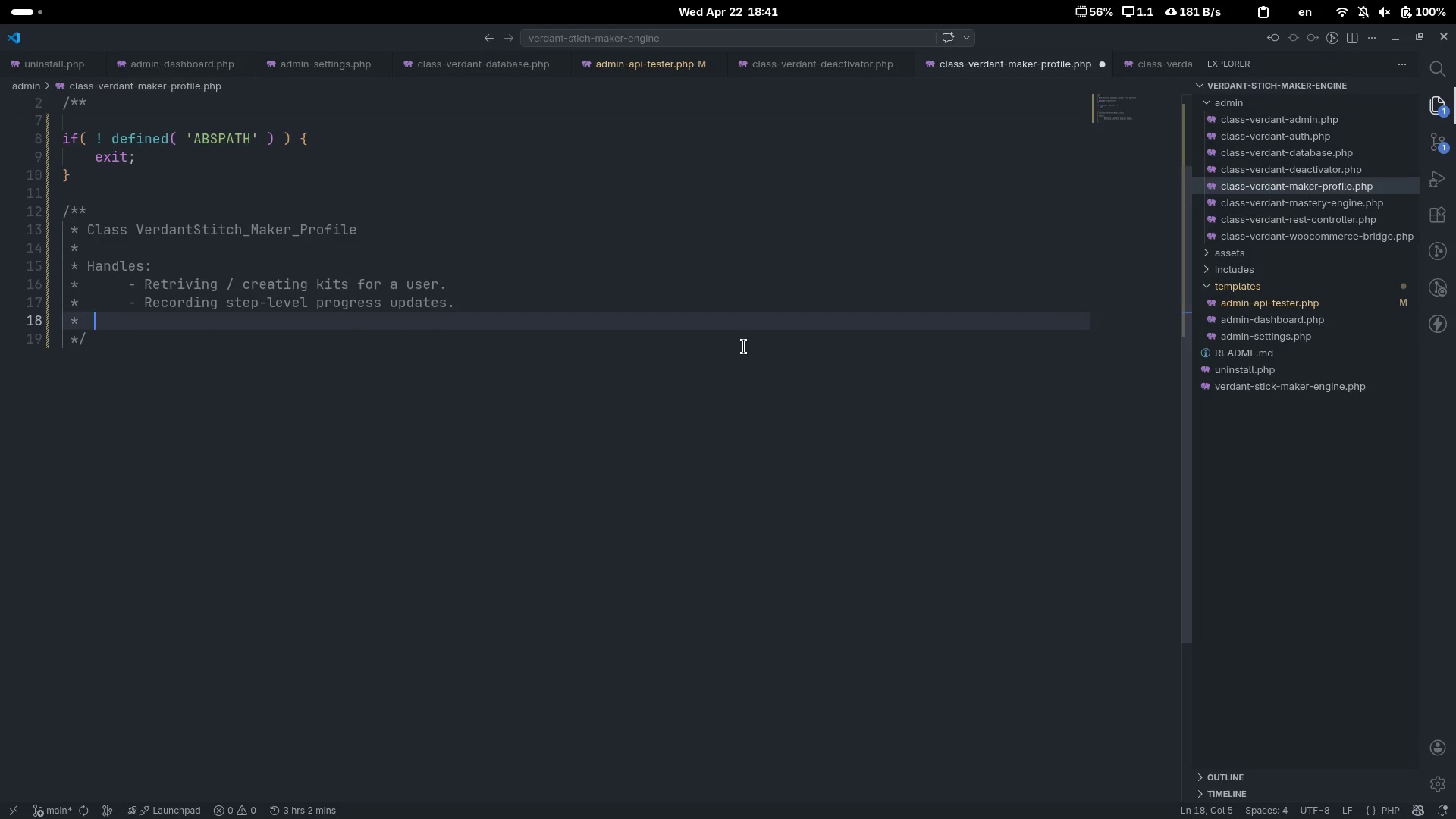 
key(Tab)
key(Tab)
type(- Stofing)
 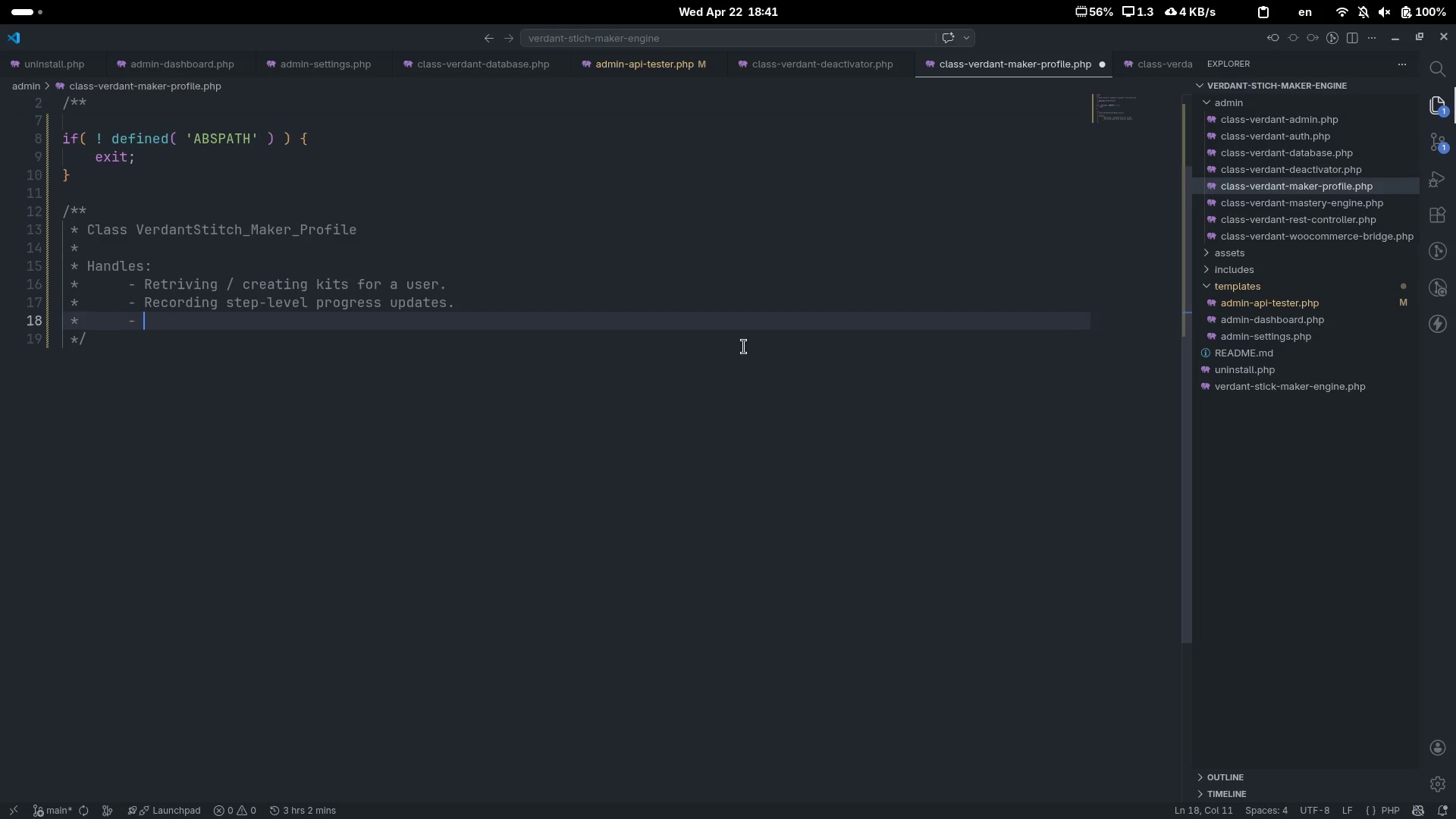 
key(Control+ControlLeft)
 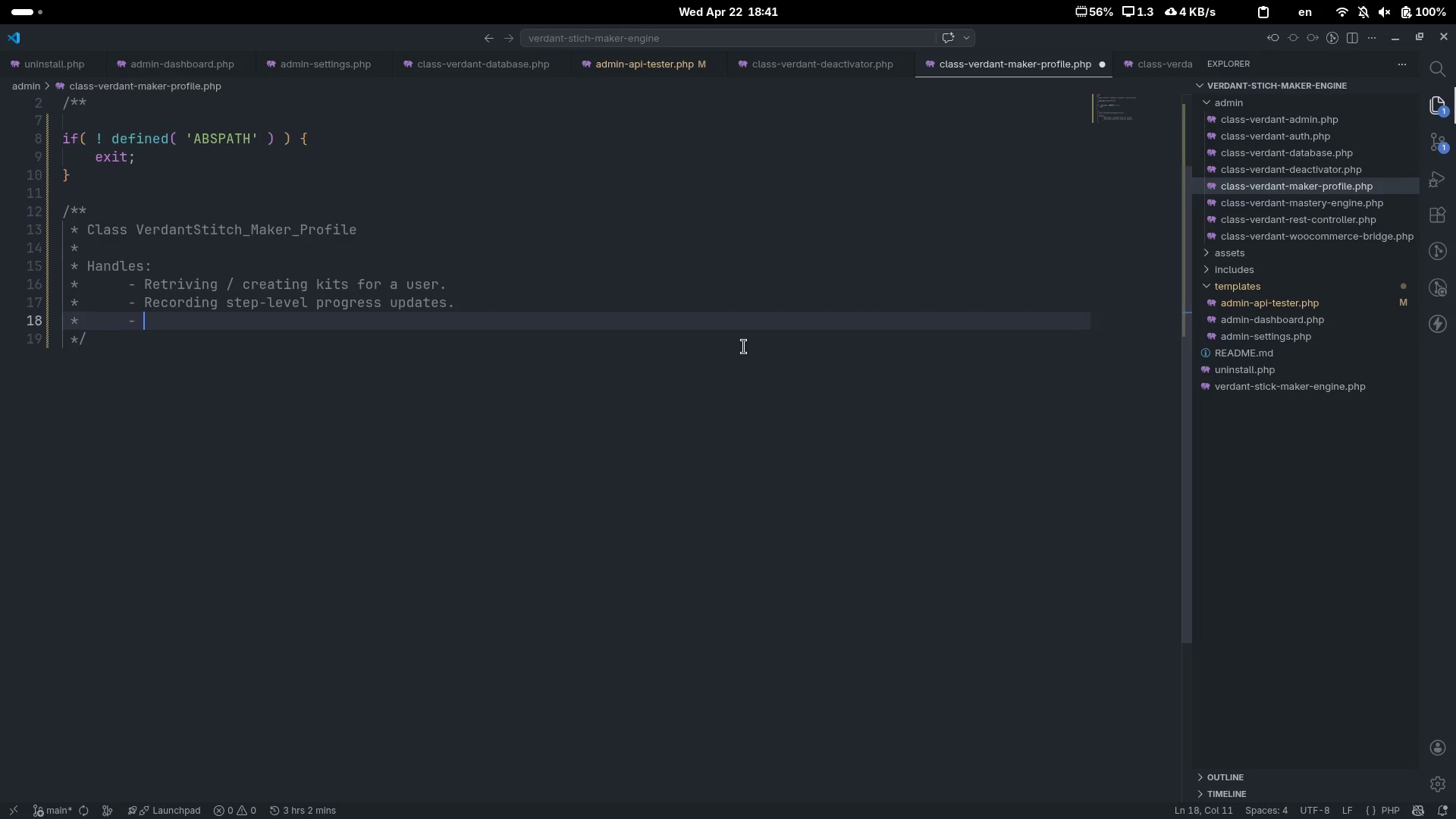 
key(Control+Backspace)
 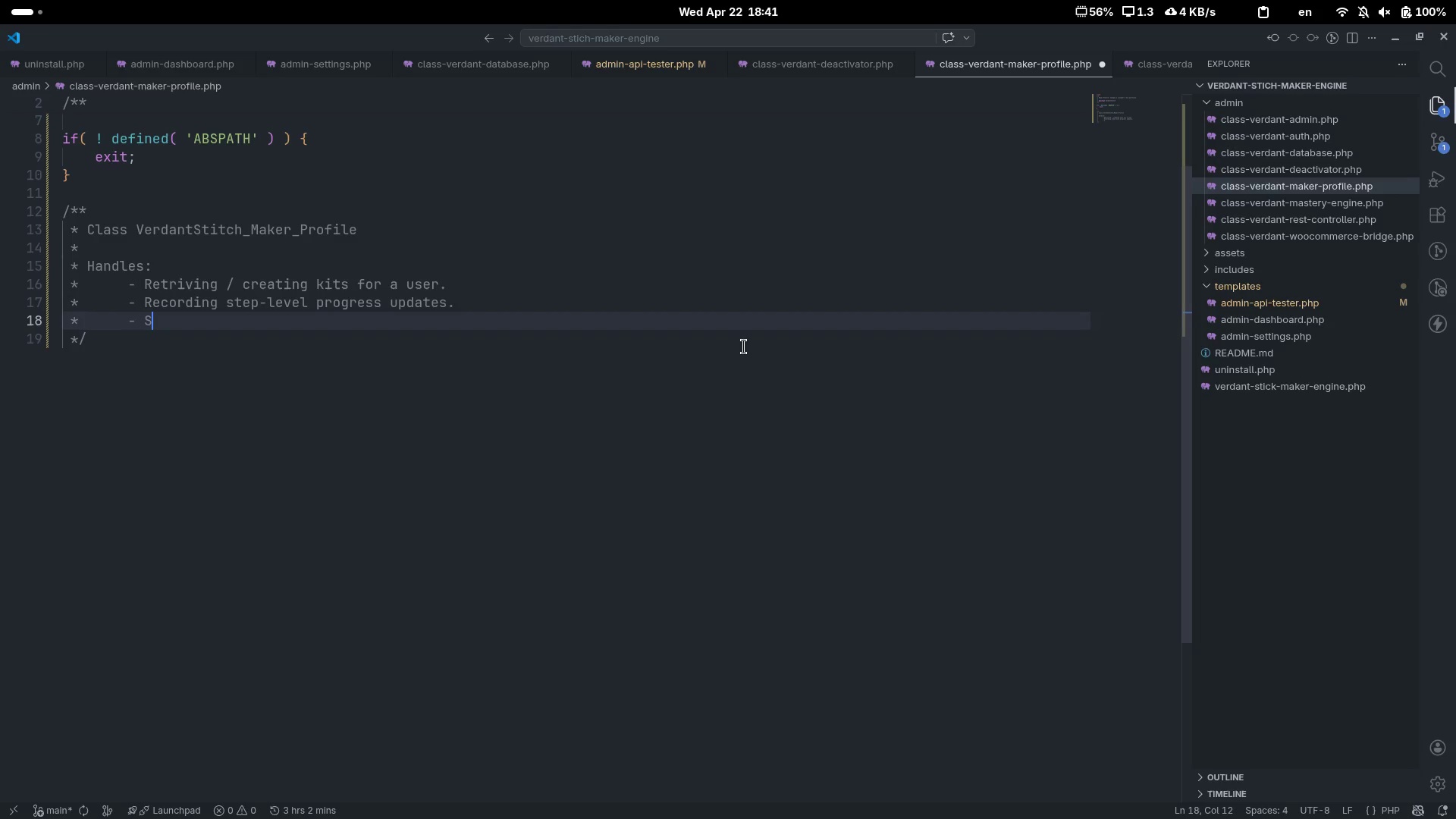 
type(Storing milestone image URL.s)
key(Backspace)
key(Backspace)
type(s.)
 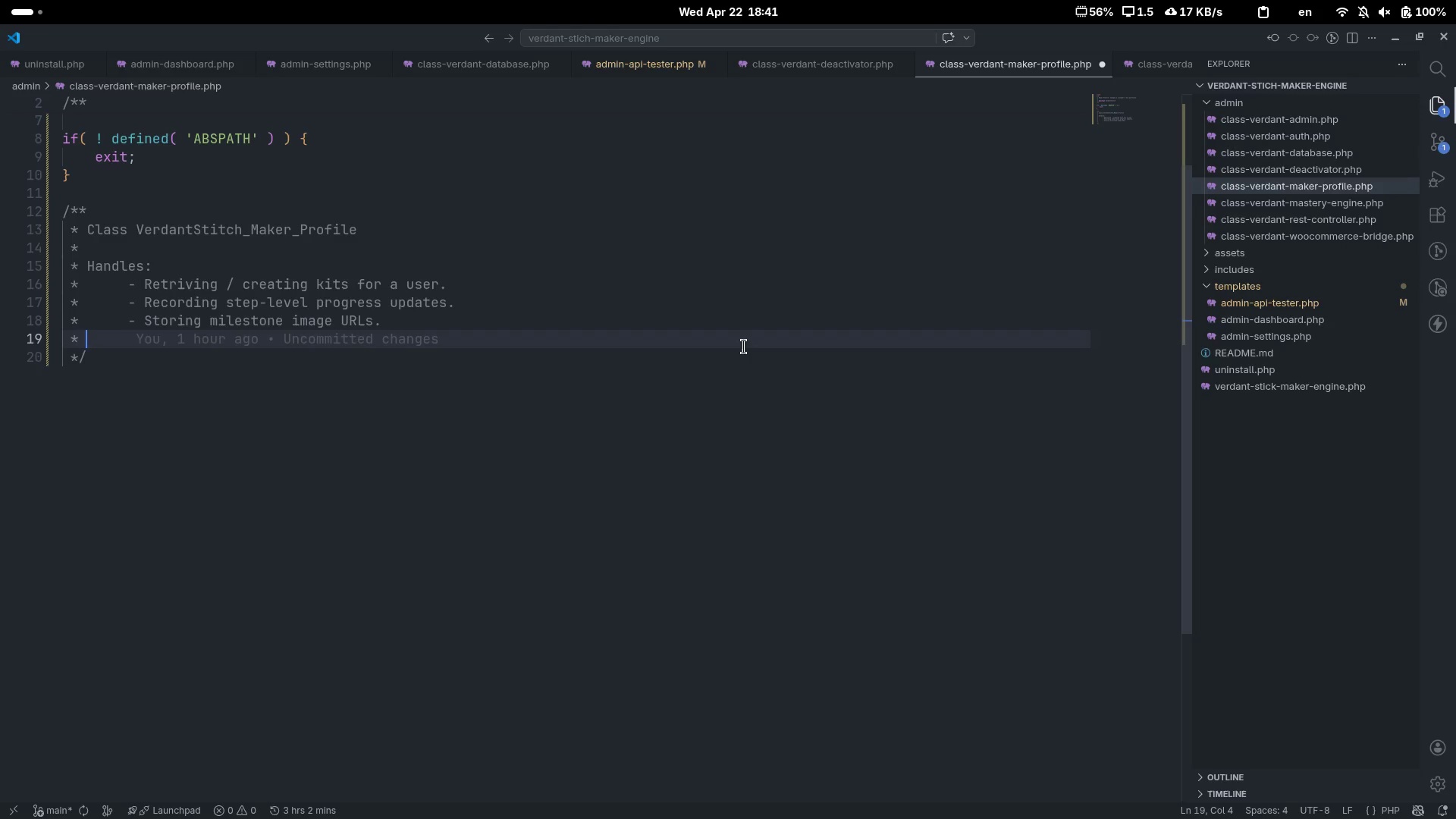 
 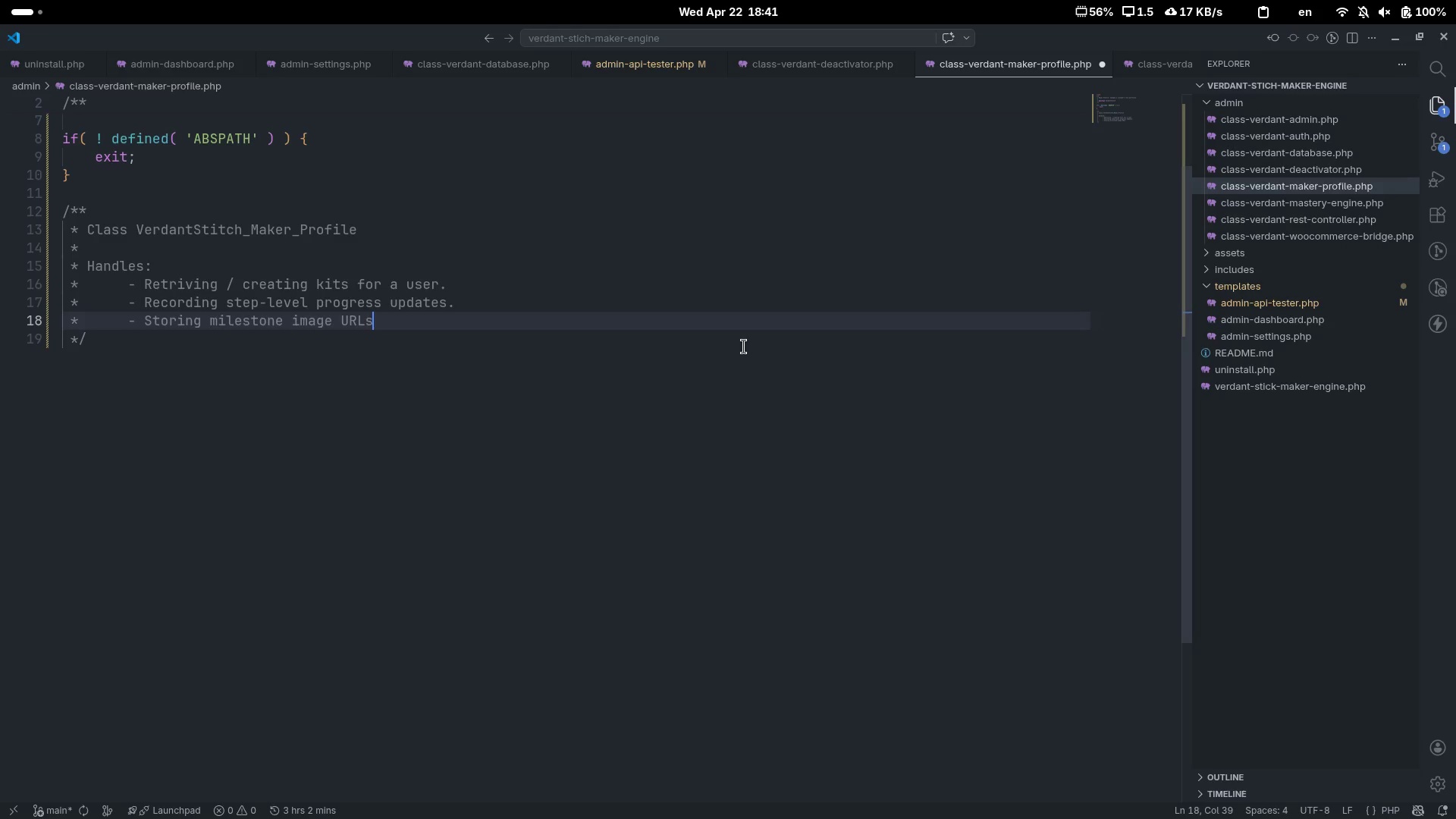 
key(Enter)
 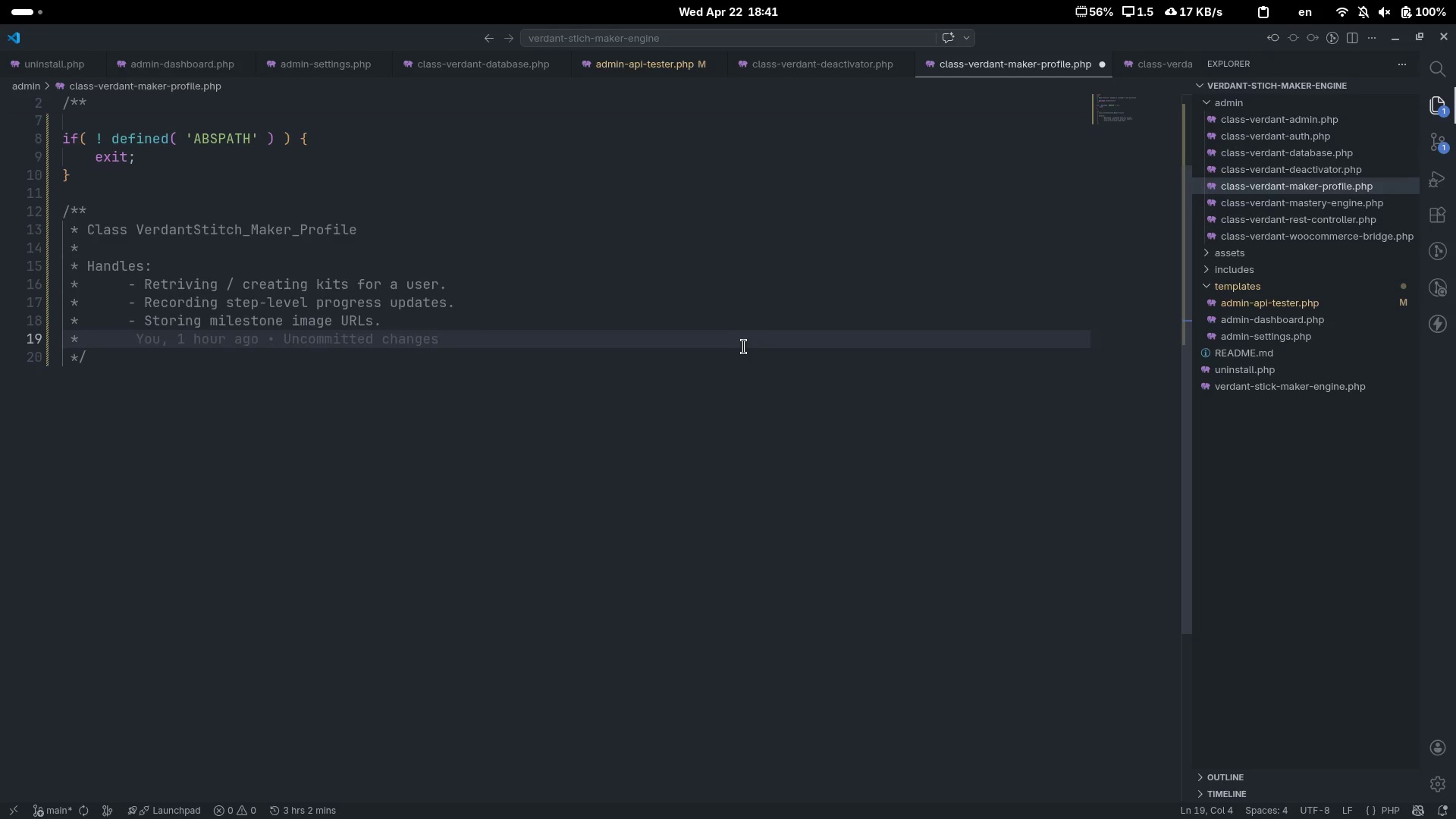 
key(Tab)
key(Tab)
type(- Presenfint)
 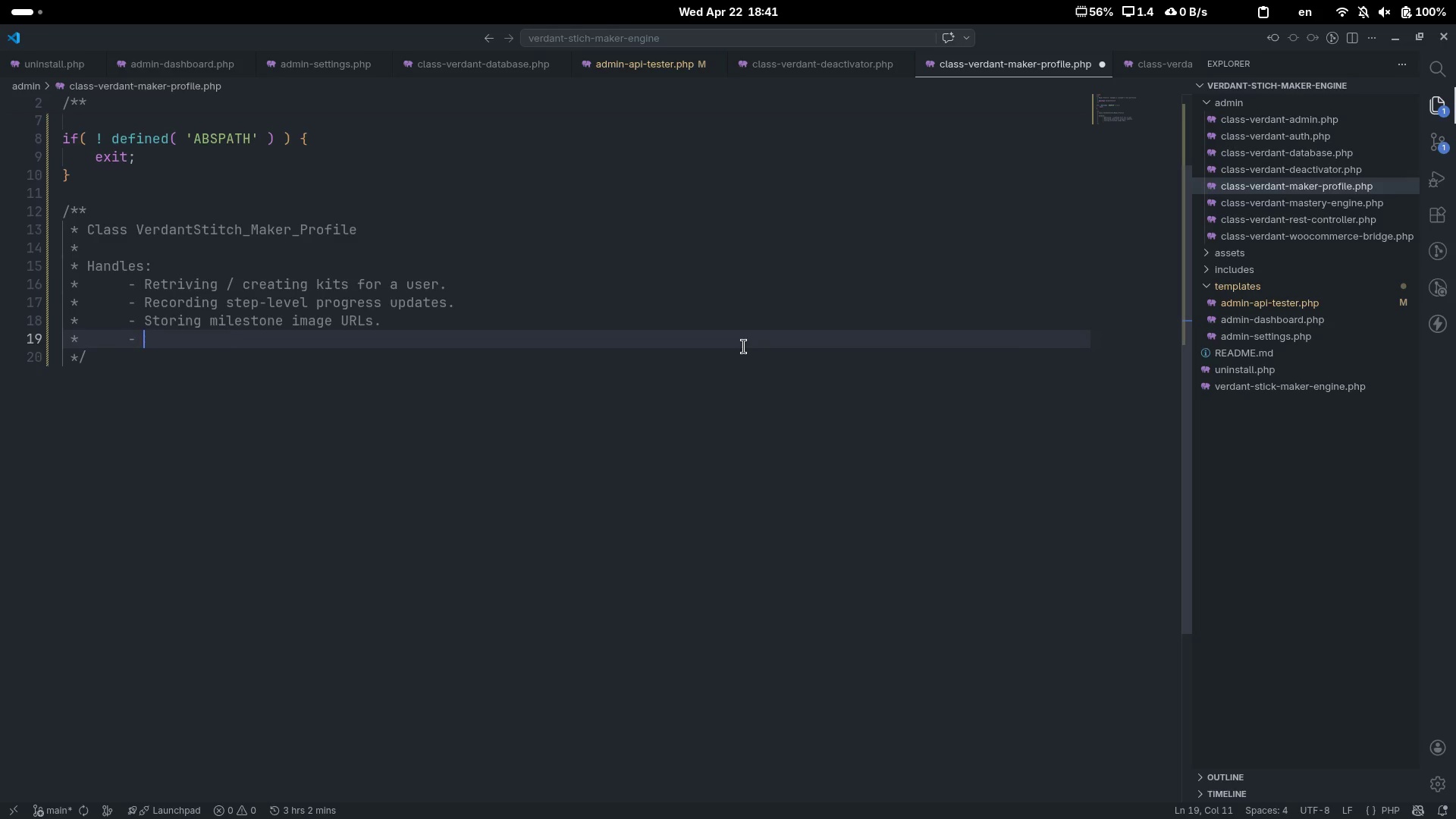 
key(Control+ControlLeft)
 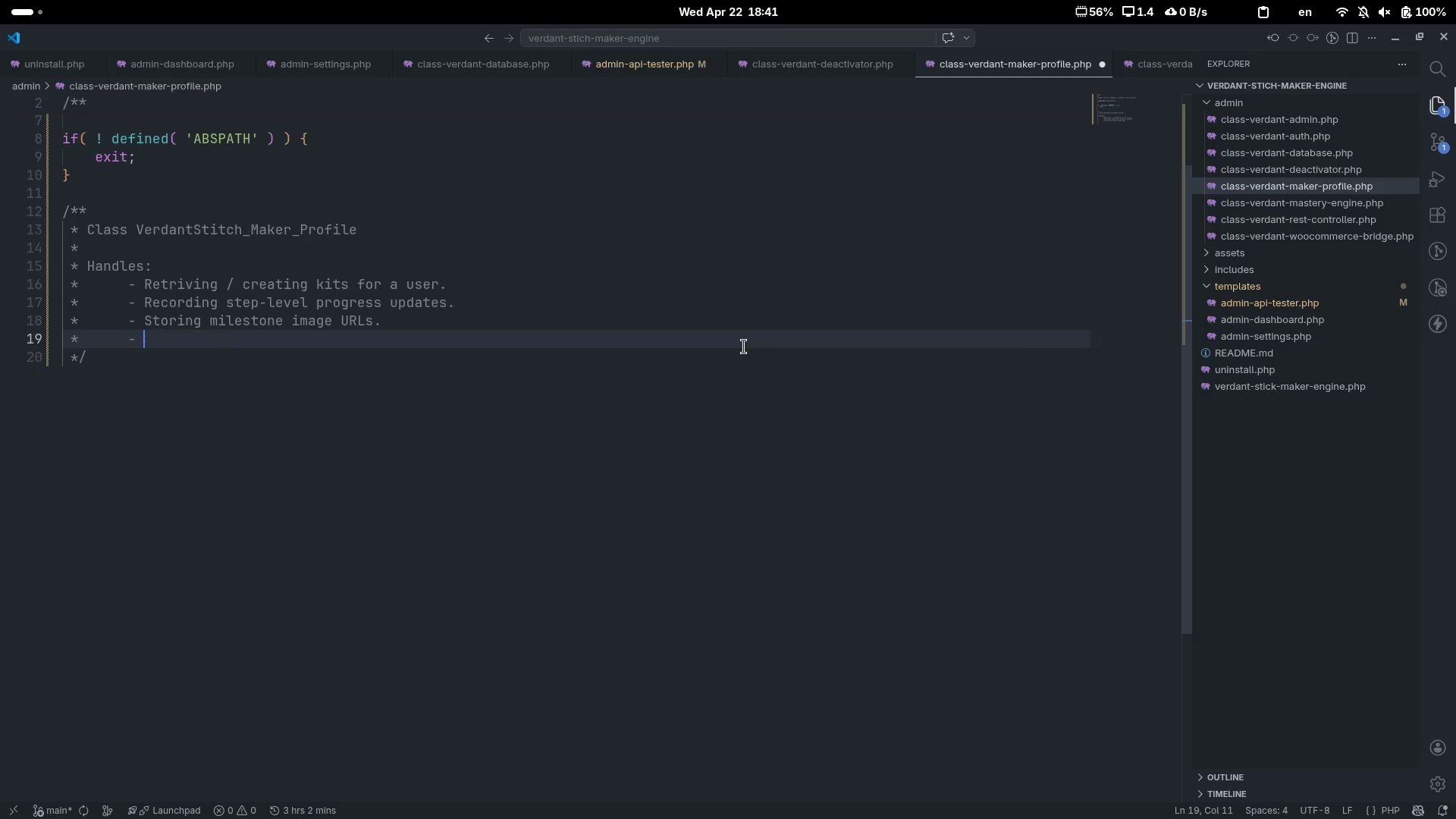 
key(Control+Backspace)
 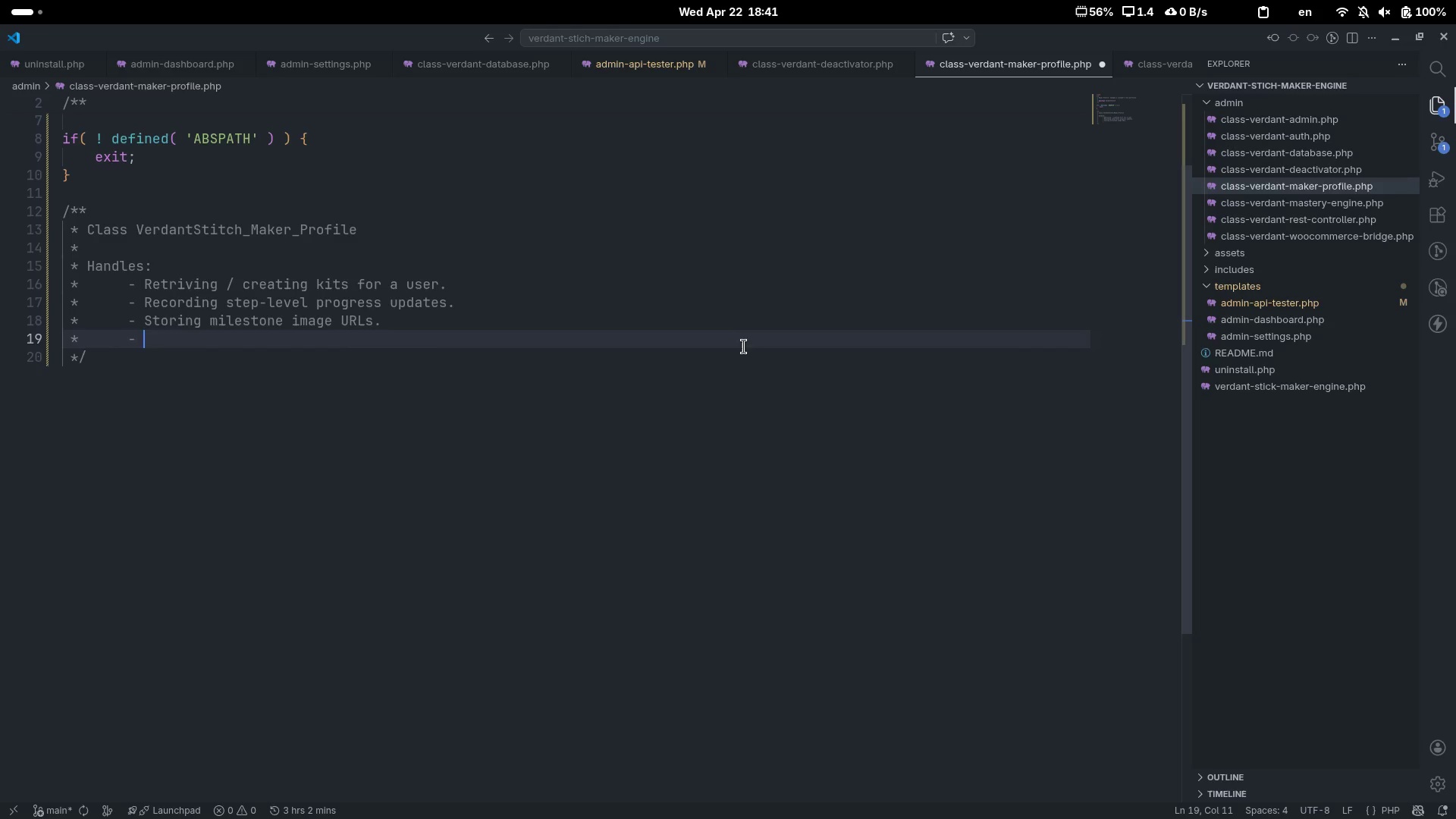 
type(Presenting a clean "")
 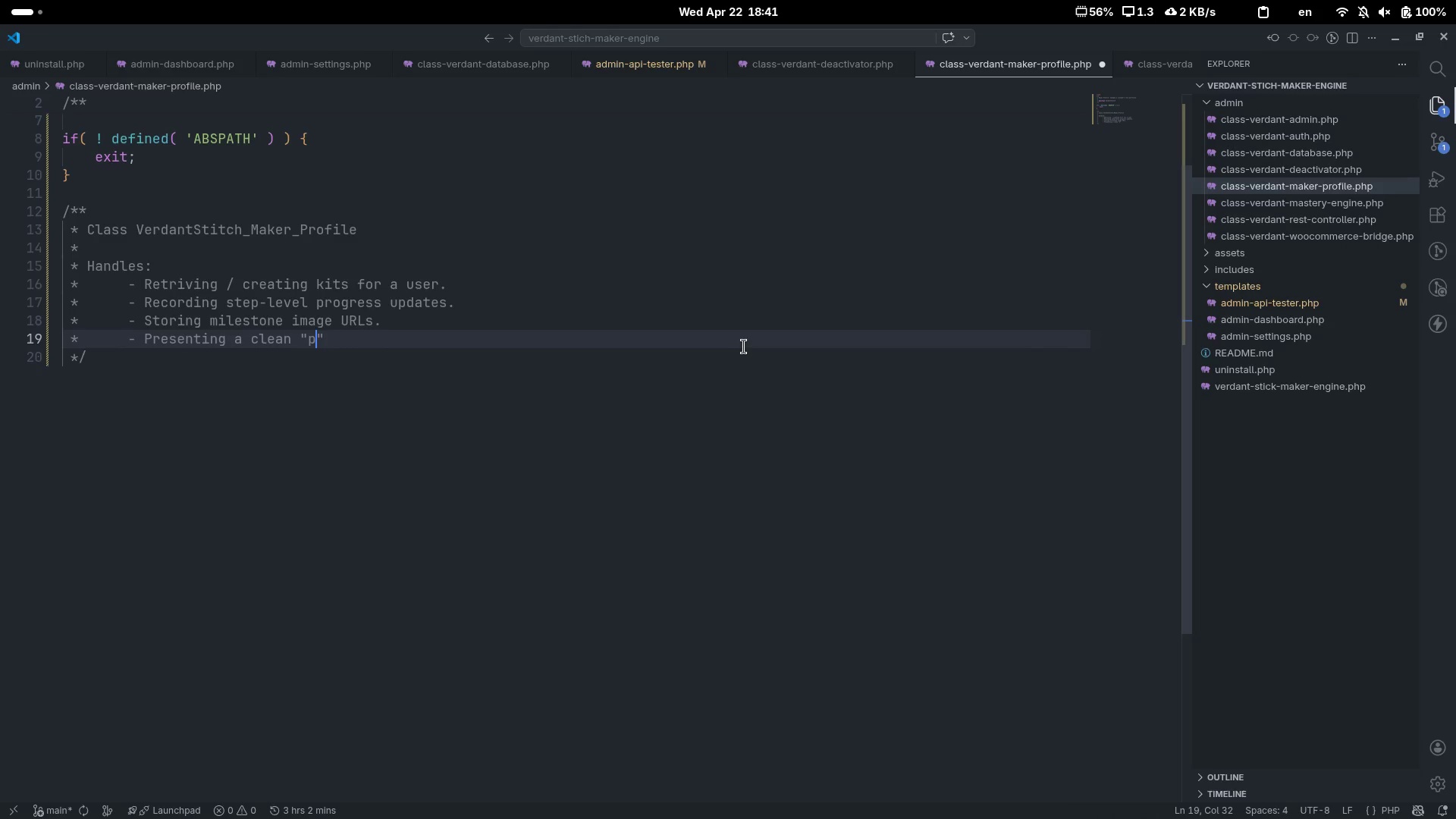 
 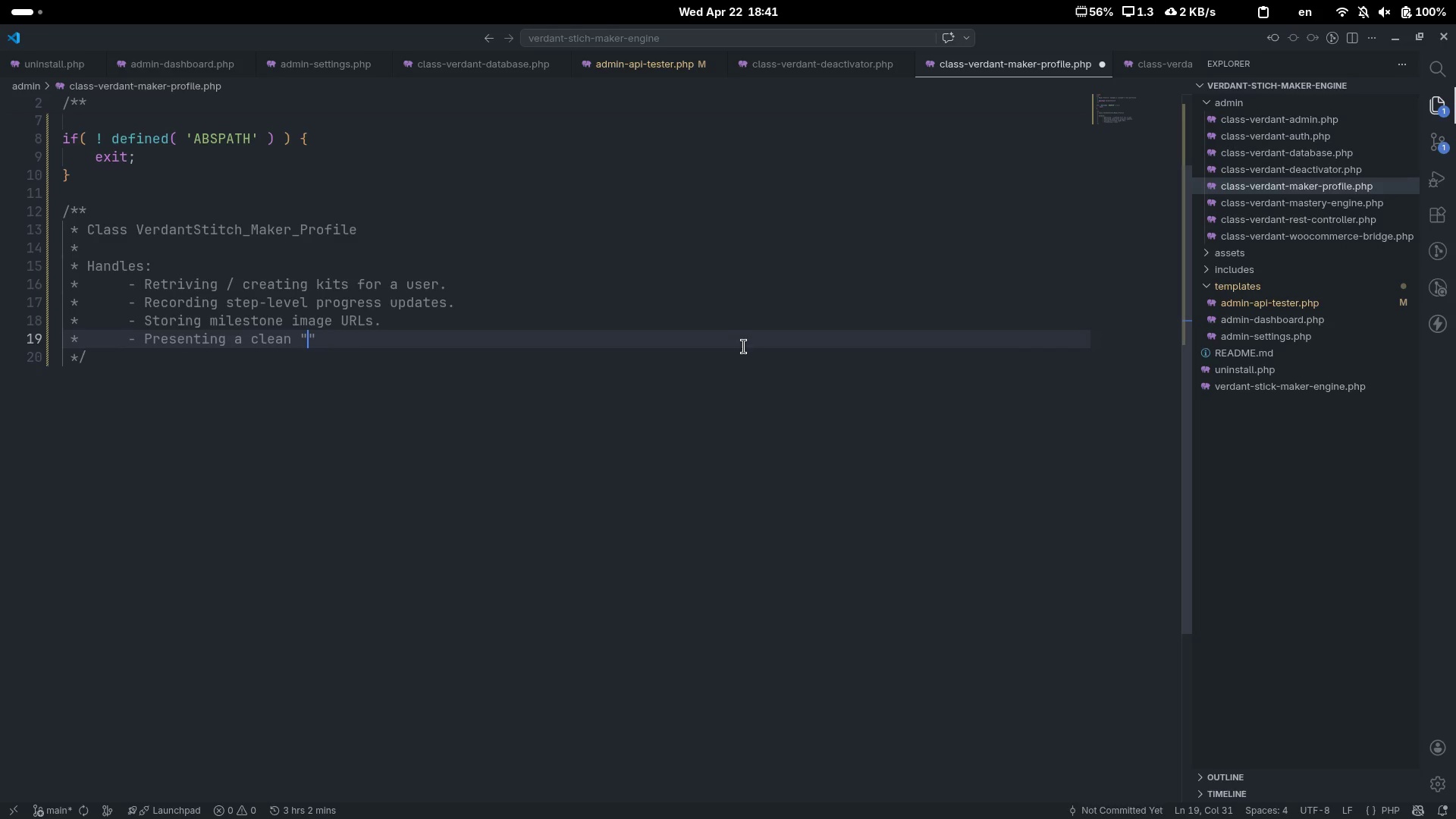 
key(ArrowLeft)
 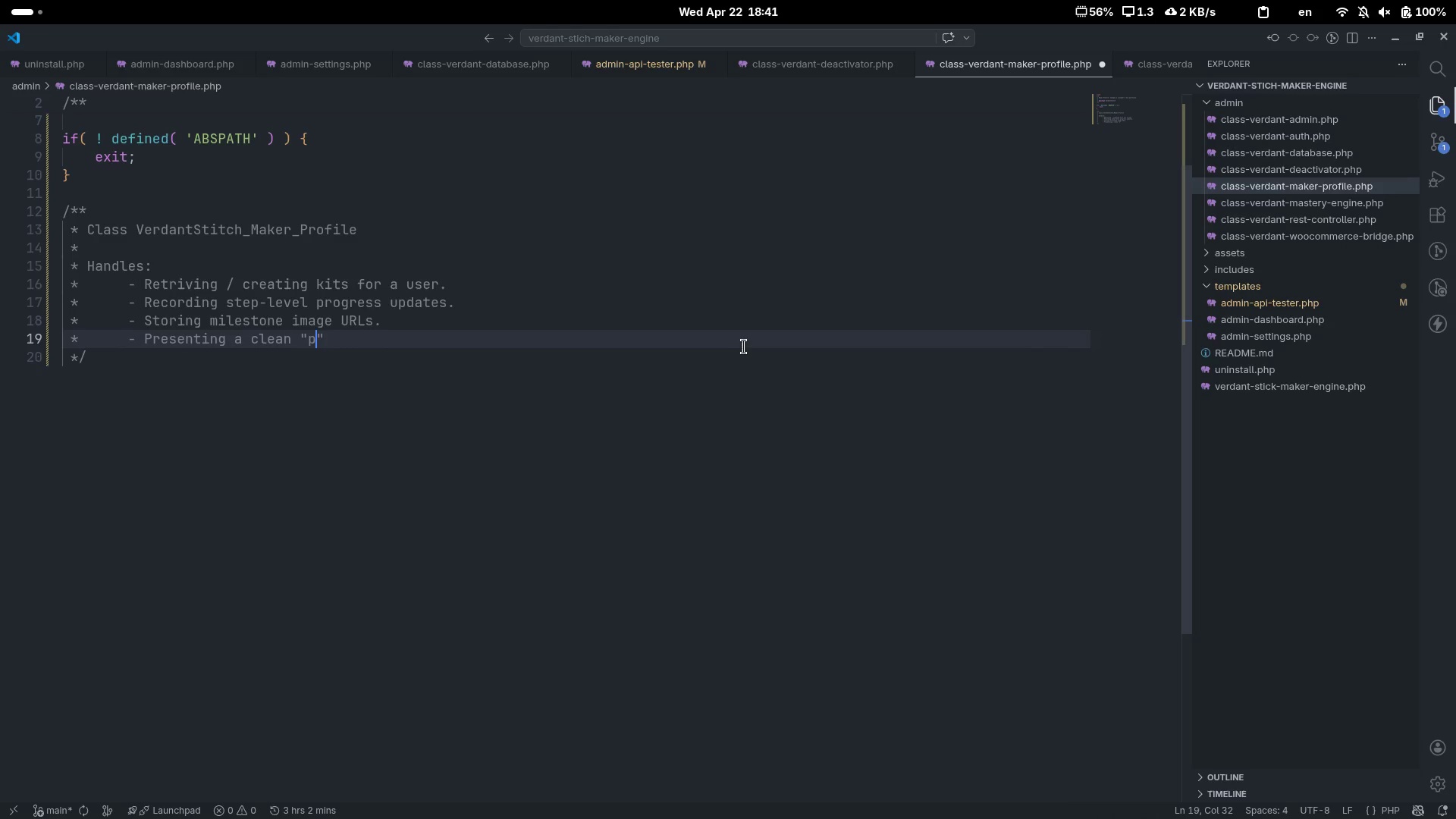 
type(pri)
key(Backspace)
type(ofile)
 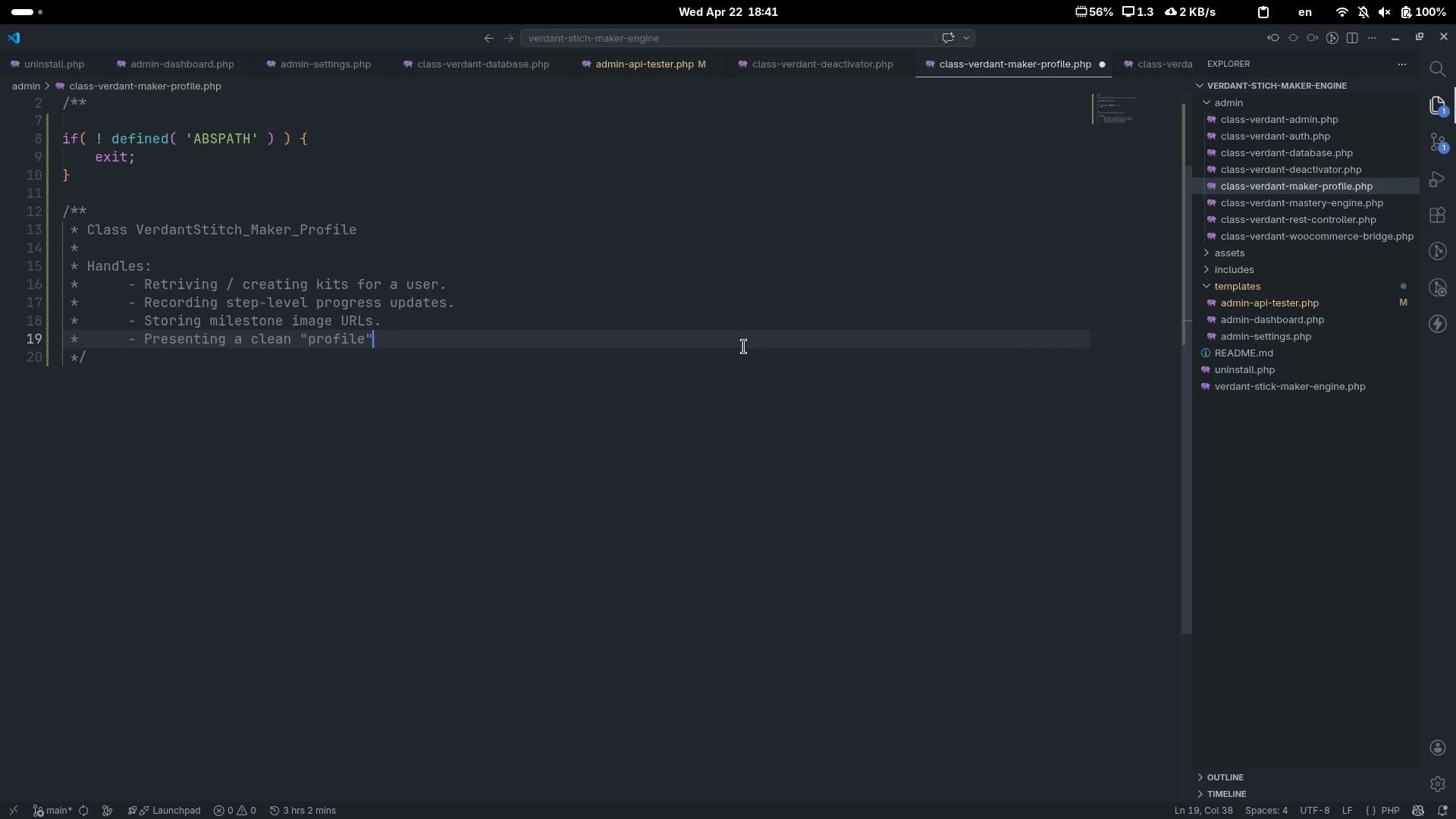 
key(ArrowRight)
 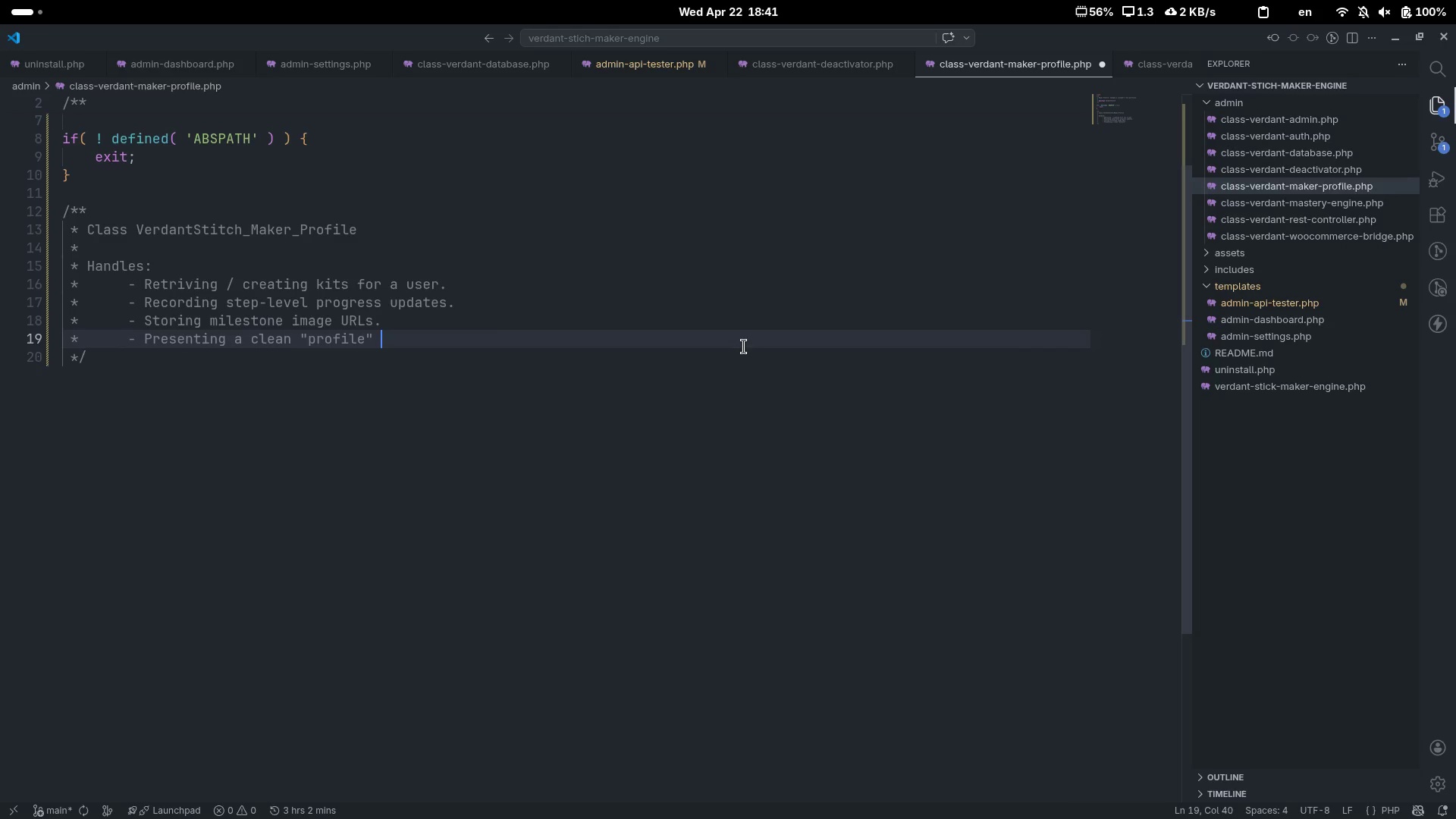 
type( summary for the REST layer.)
 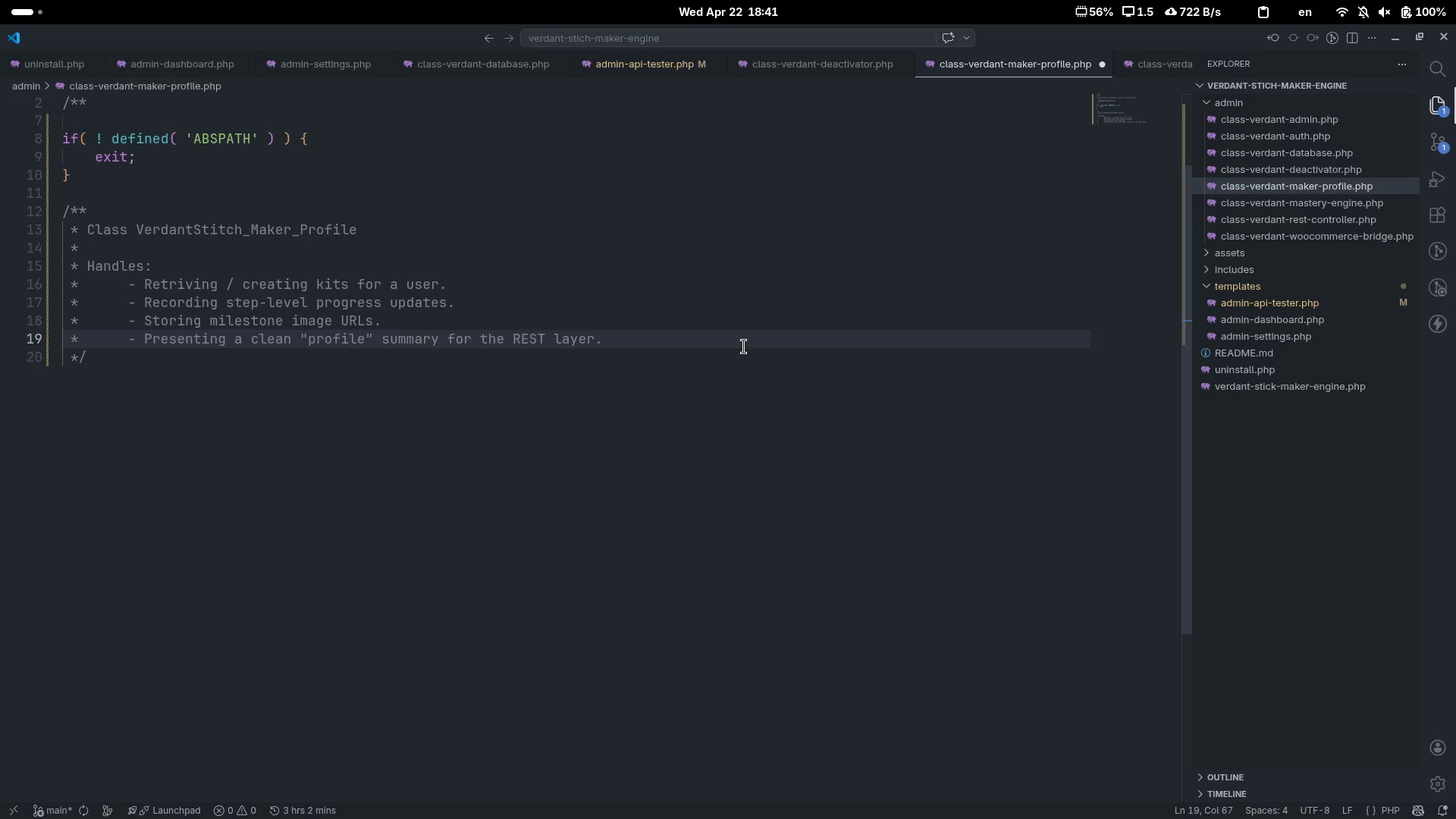 
key(ArrowDown)
 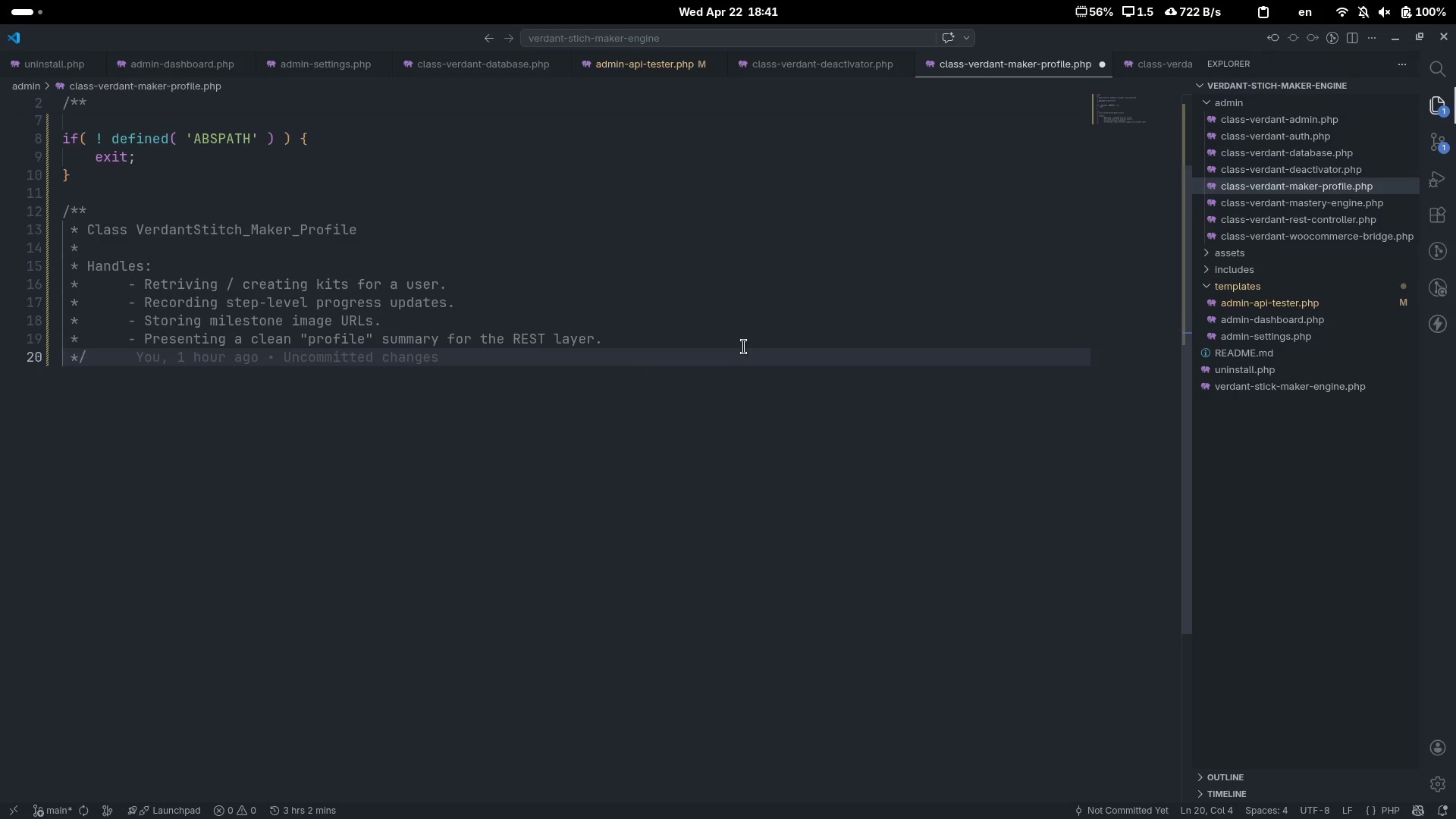 
key(Enter)
 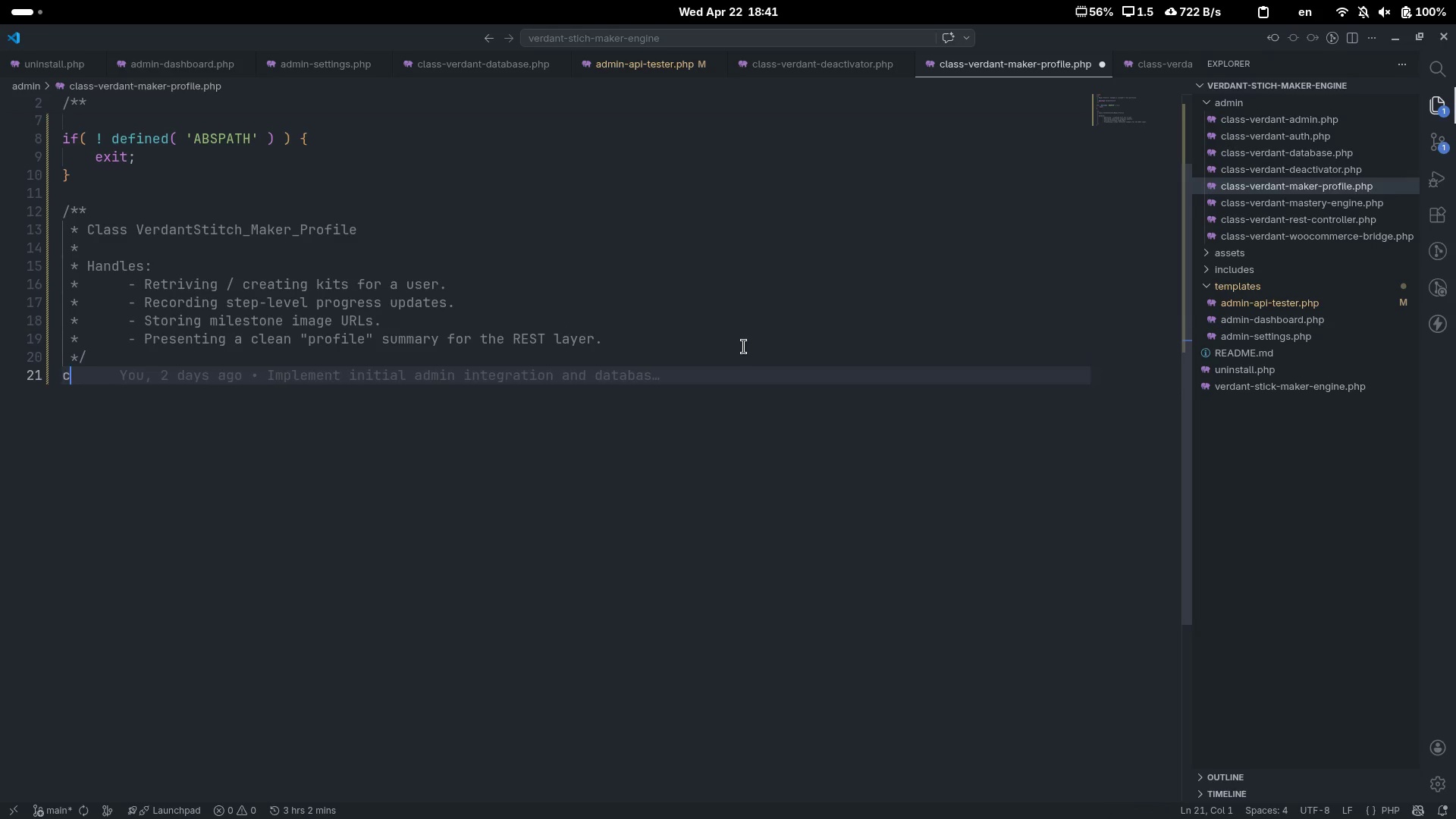 
type(class VerdantStitch_m)
key(Backspace)
type(Mka)
key(Backspace)
key(Backspace)
type(aker_Profile {)
 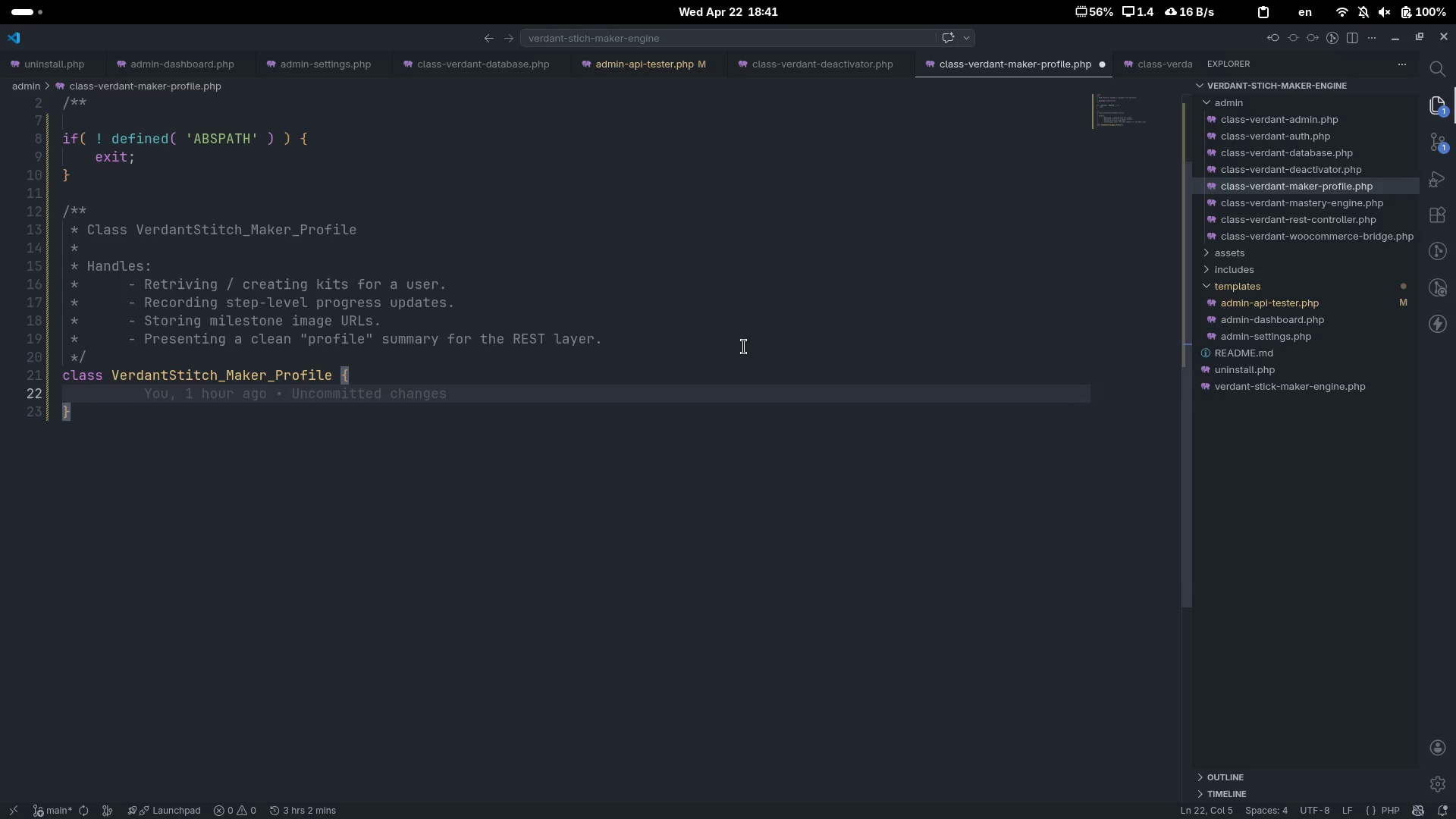 
 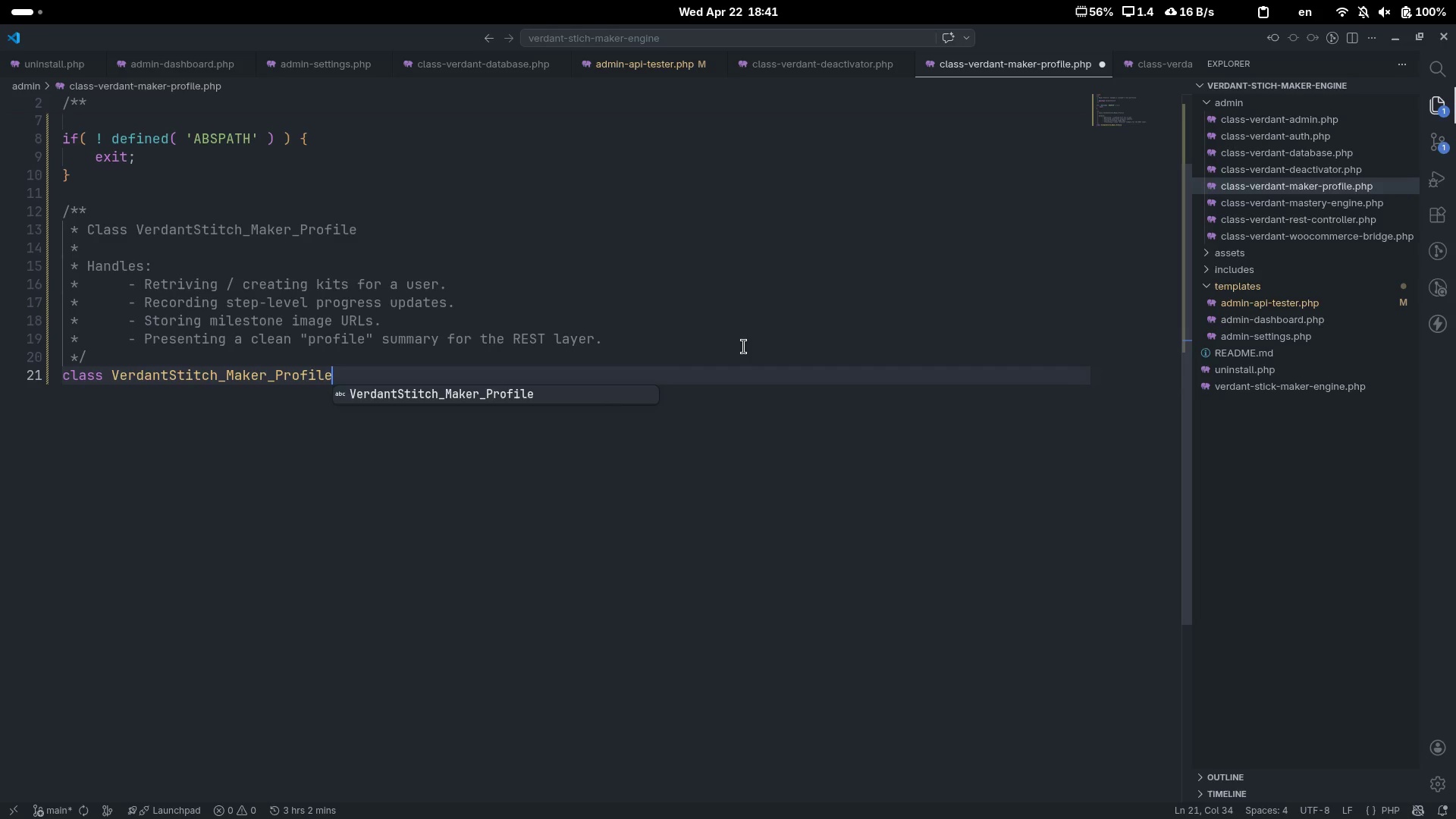 
key(Enter)
 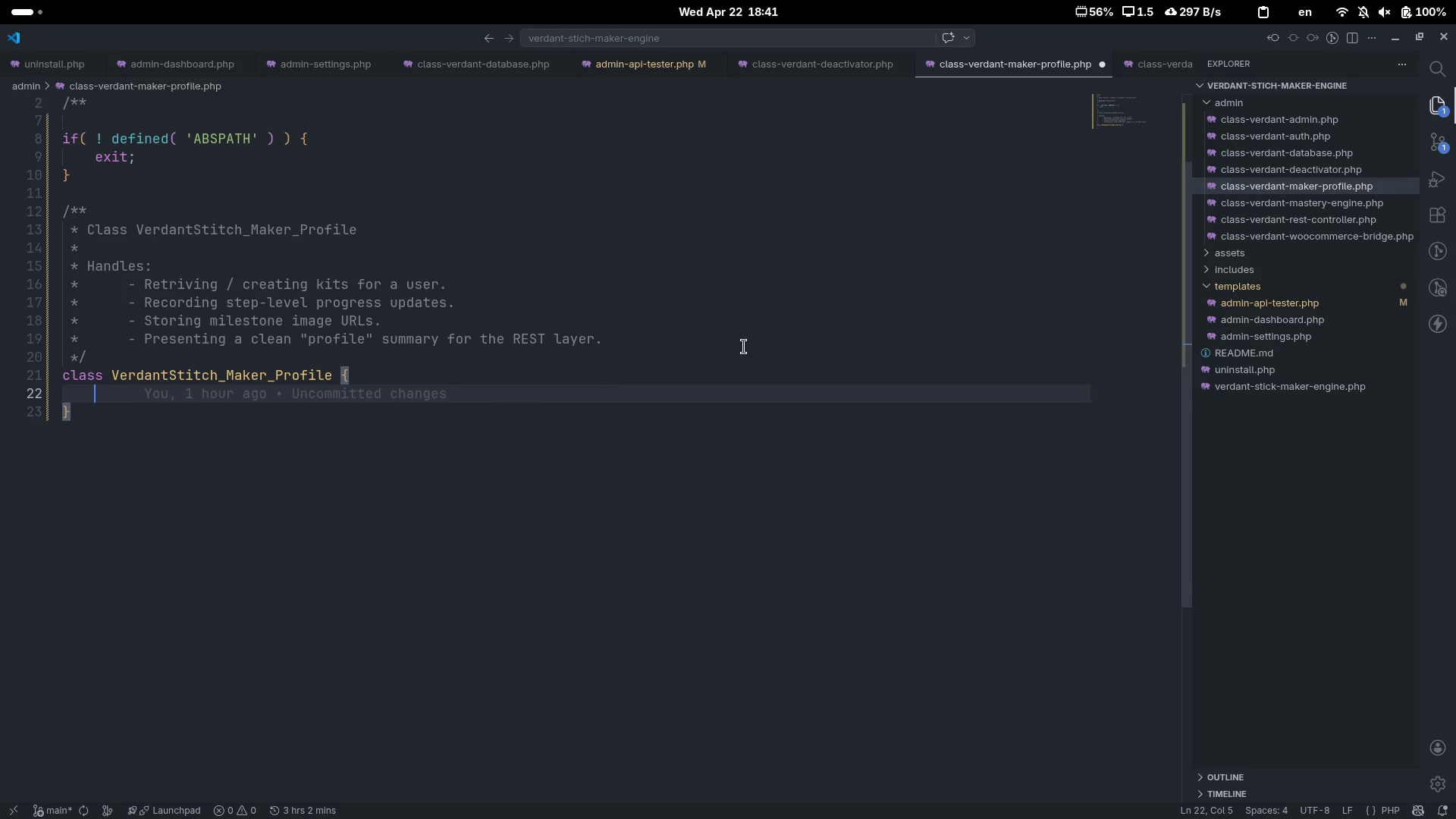 
type(/** Velid)
 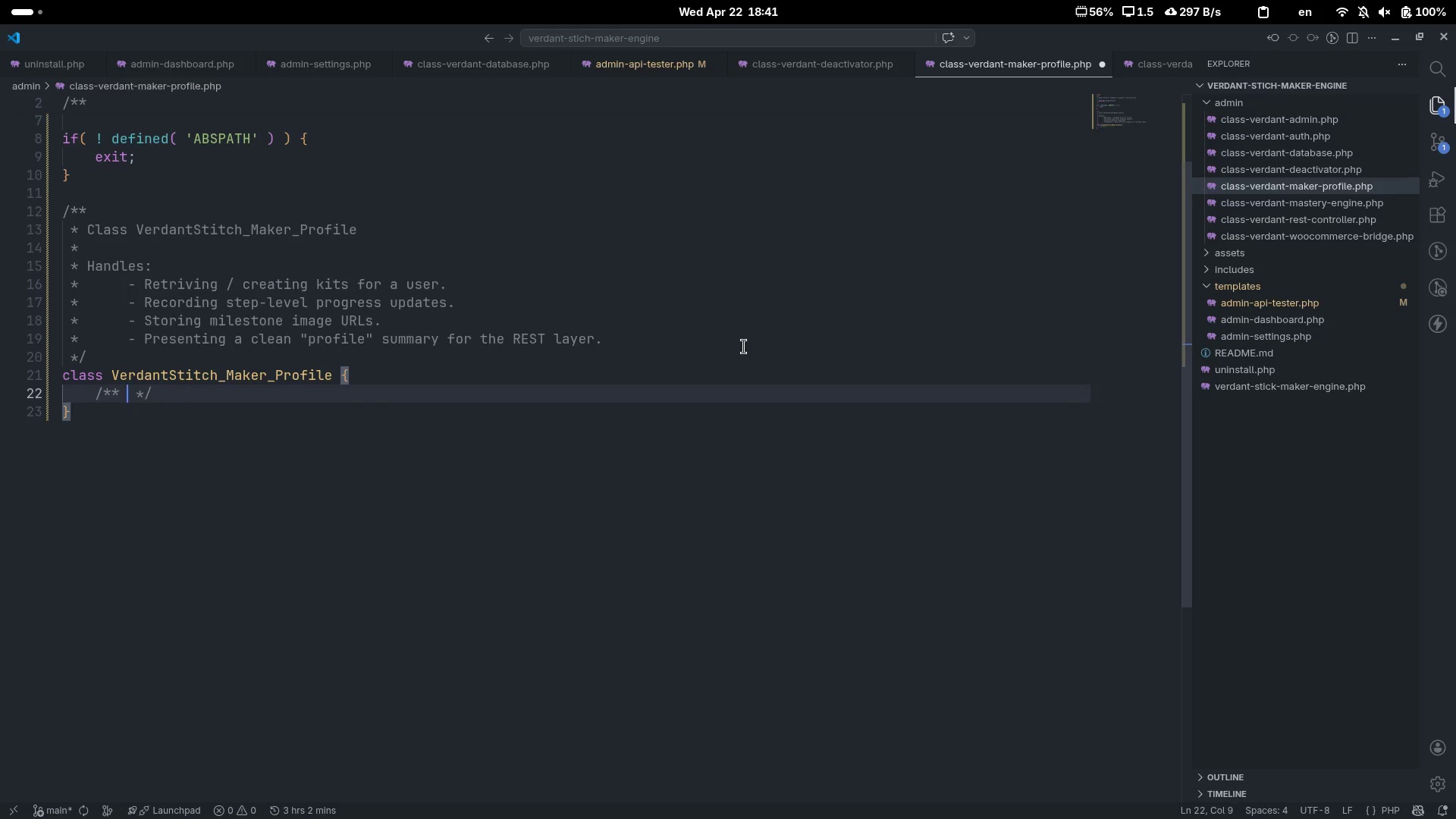 
 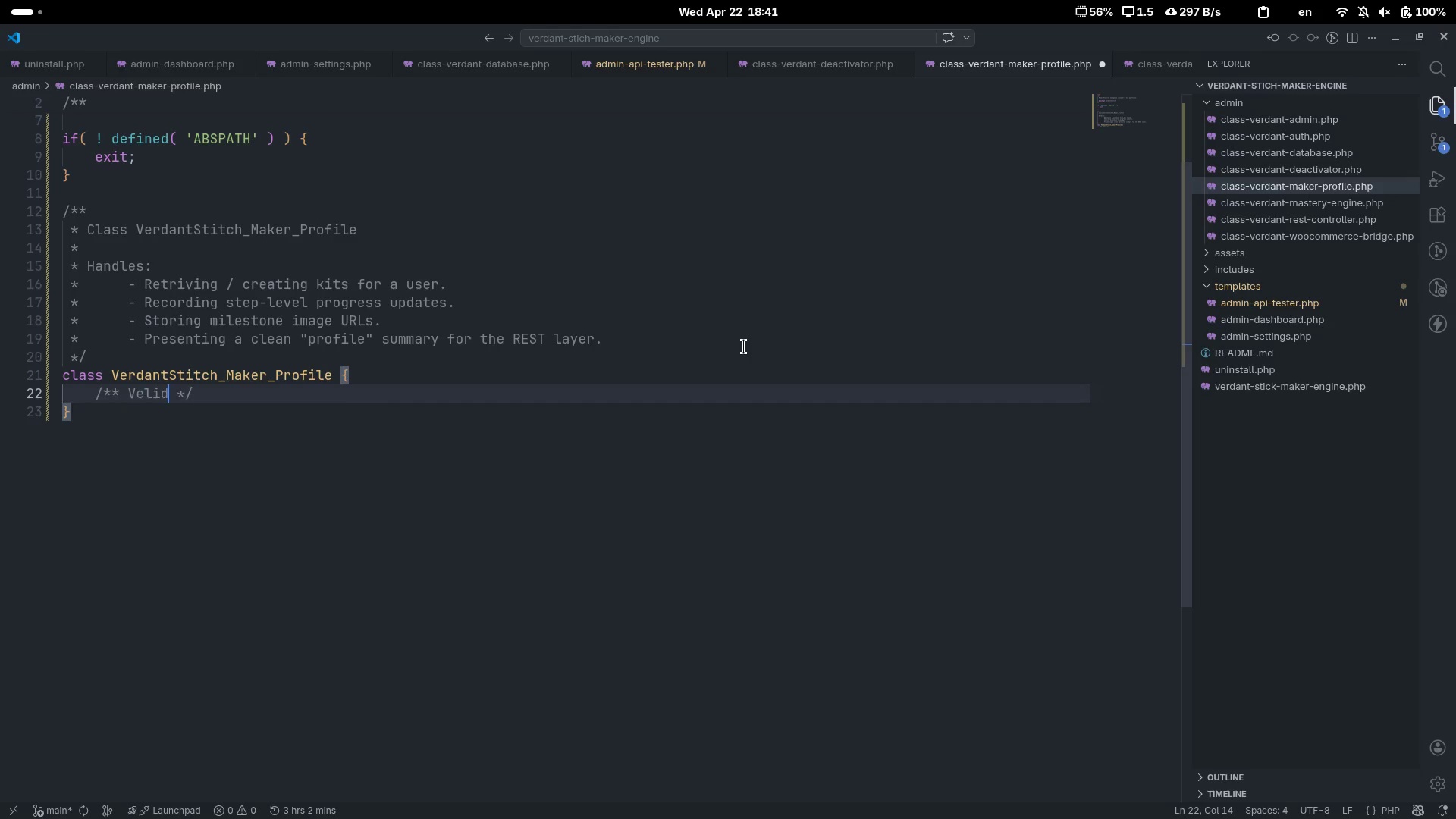 
key(Control+ControlLeft)
 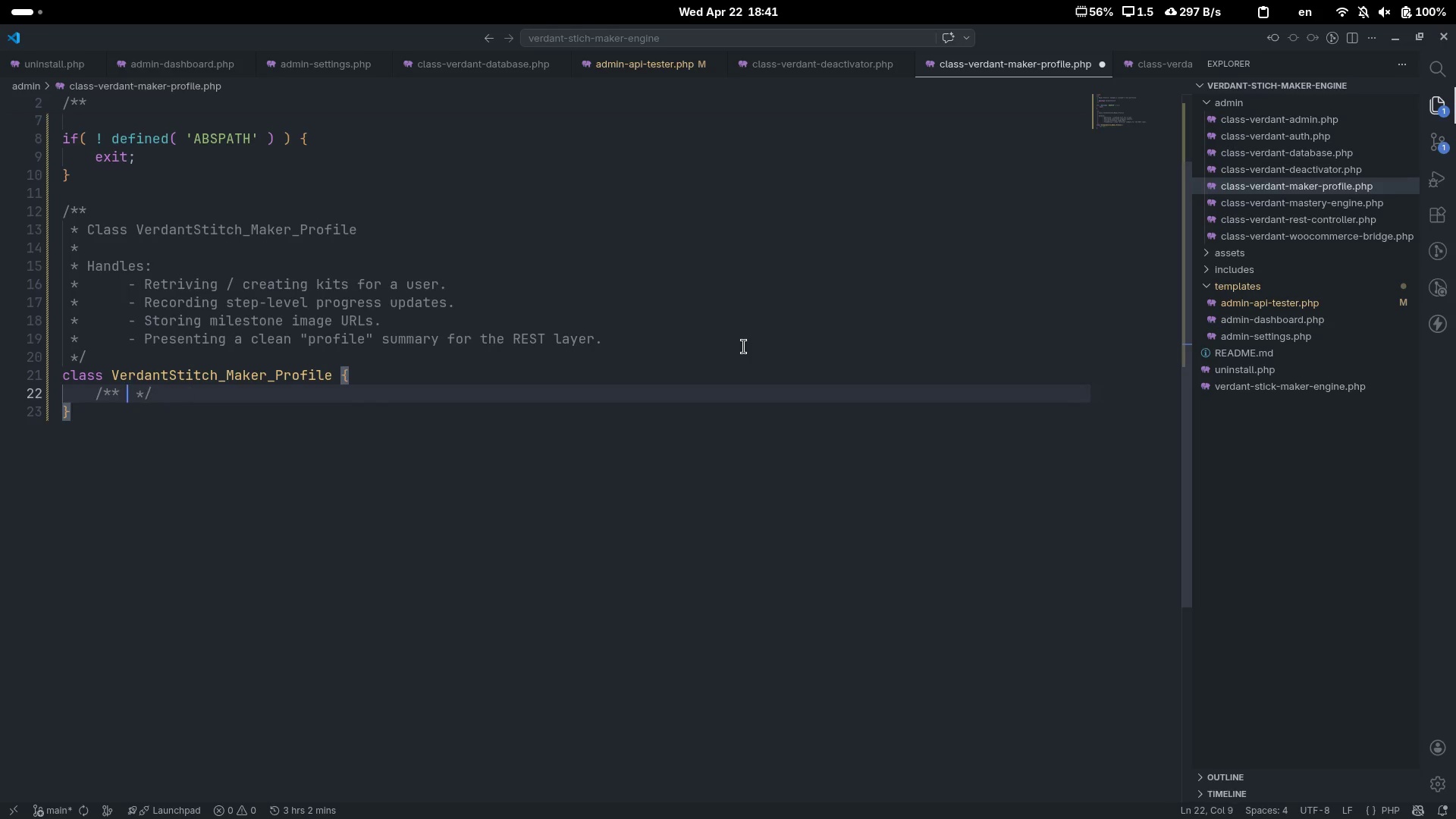 
key(Control+Backspace)
 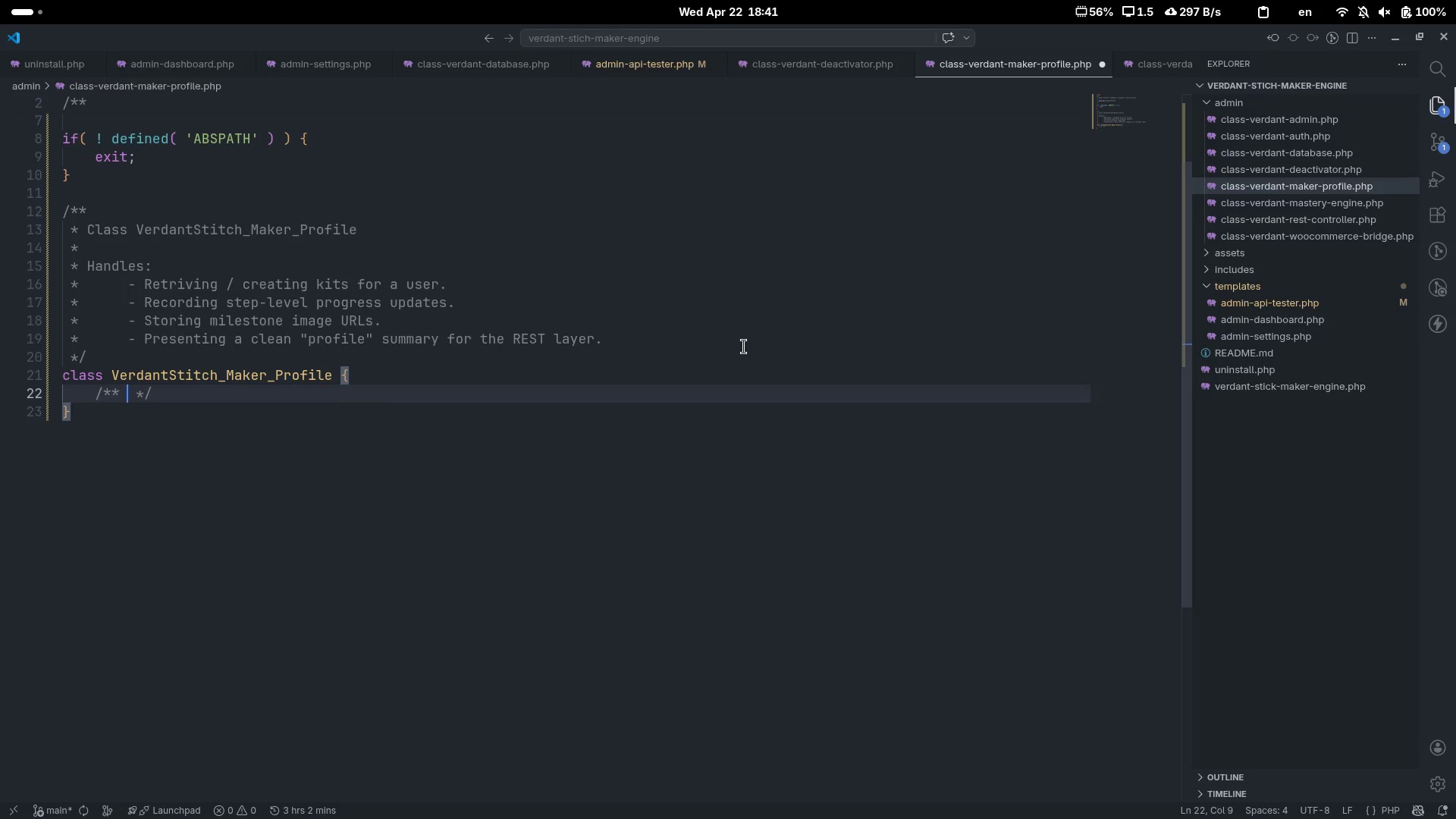 
type(Valid statuc)
key(Backspace)
type(s strings.[End])
 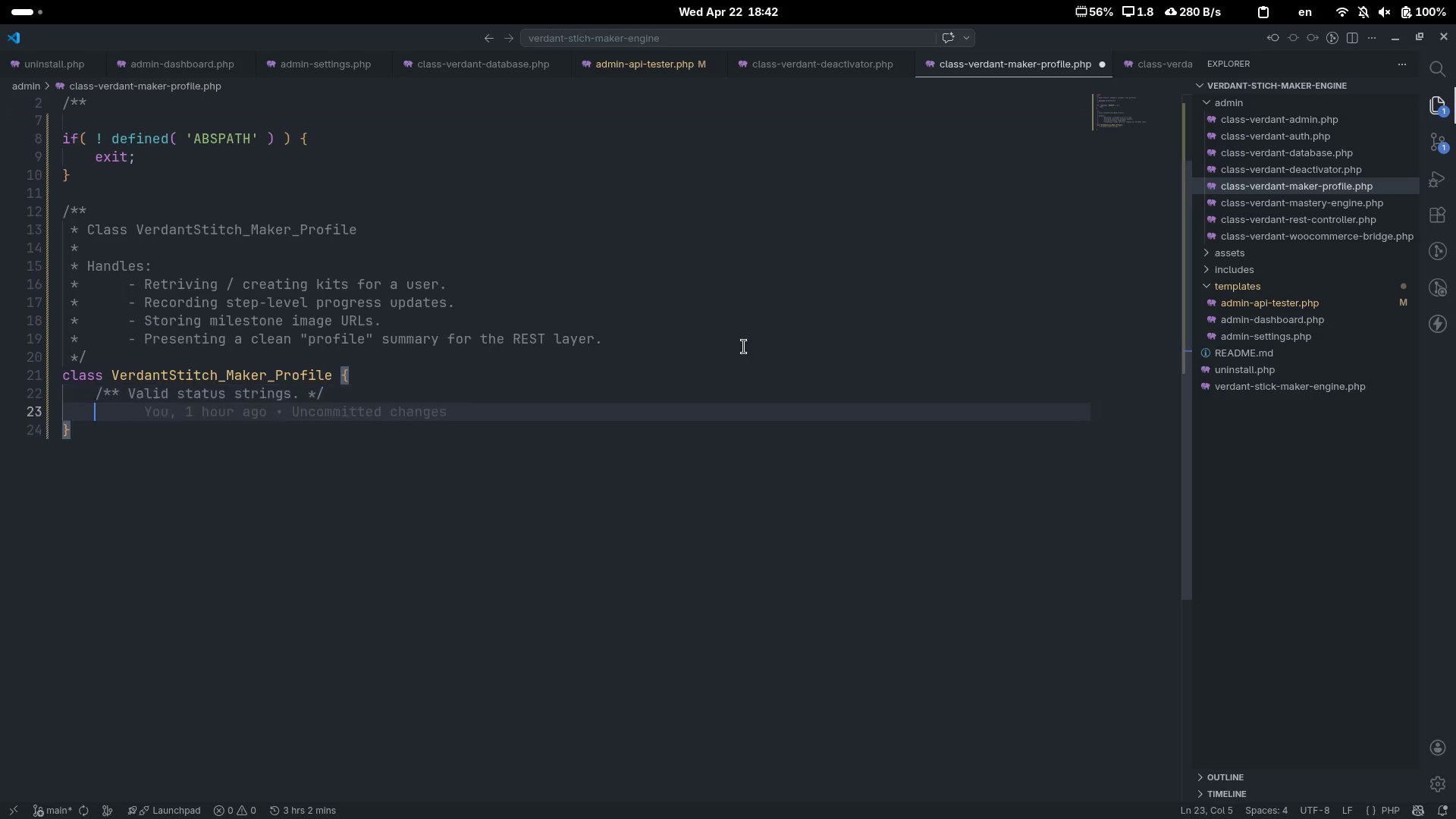 
key(Enter)
 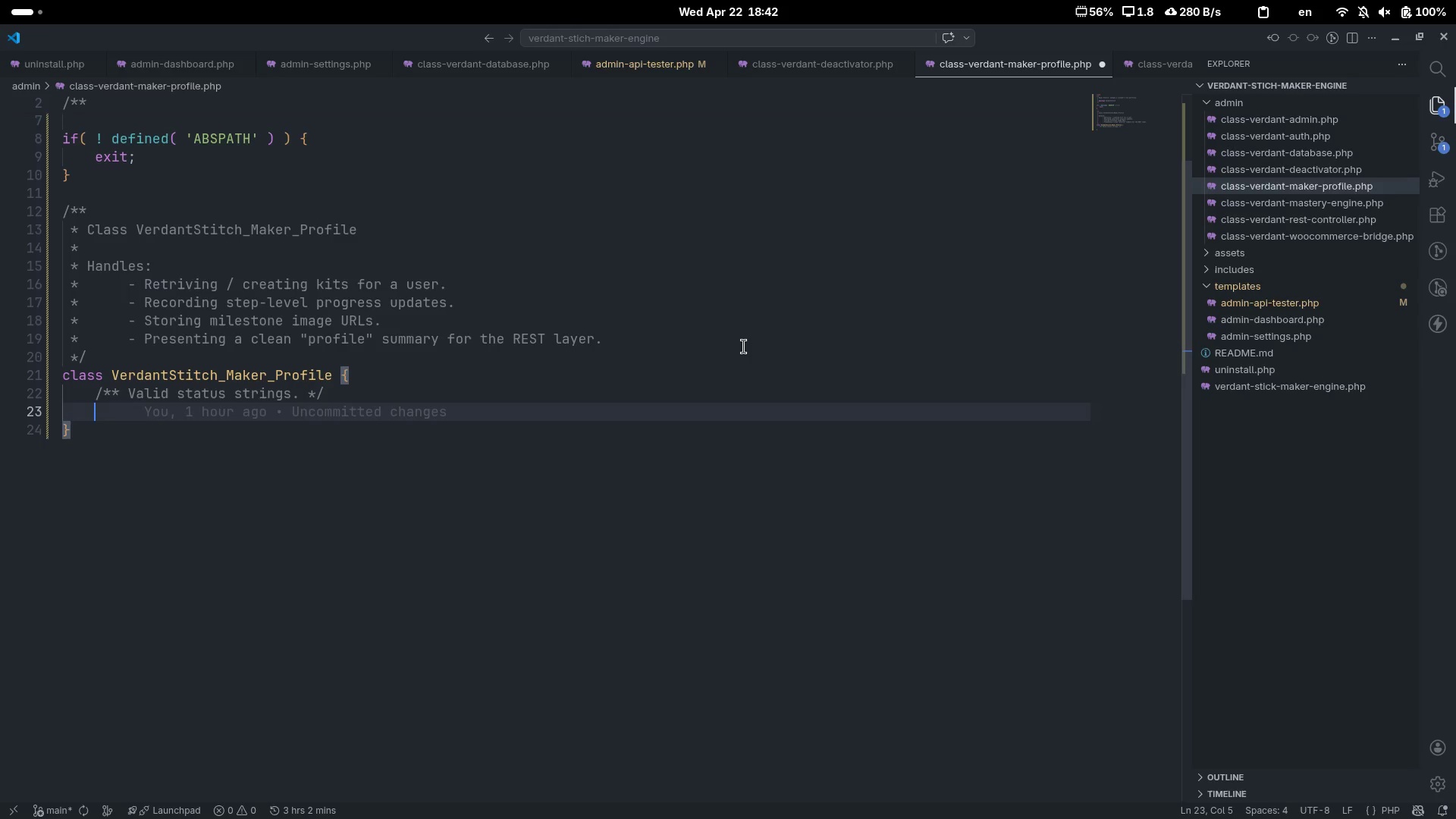 
type(pb)
key(Backspace)
type(ublic const STATUSES = [ )
 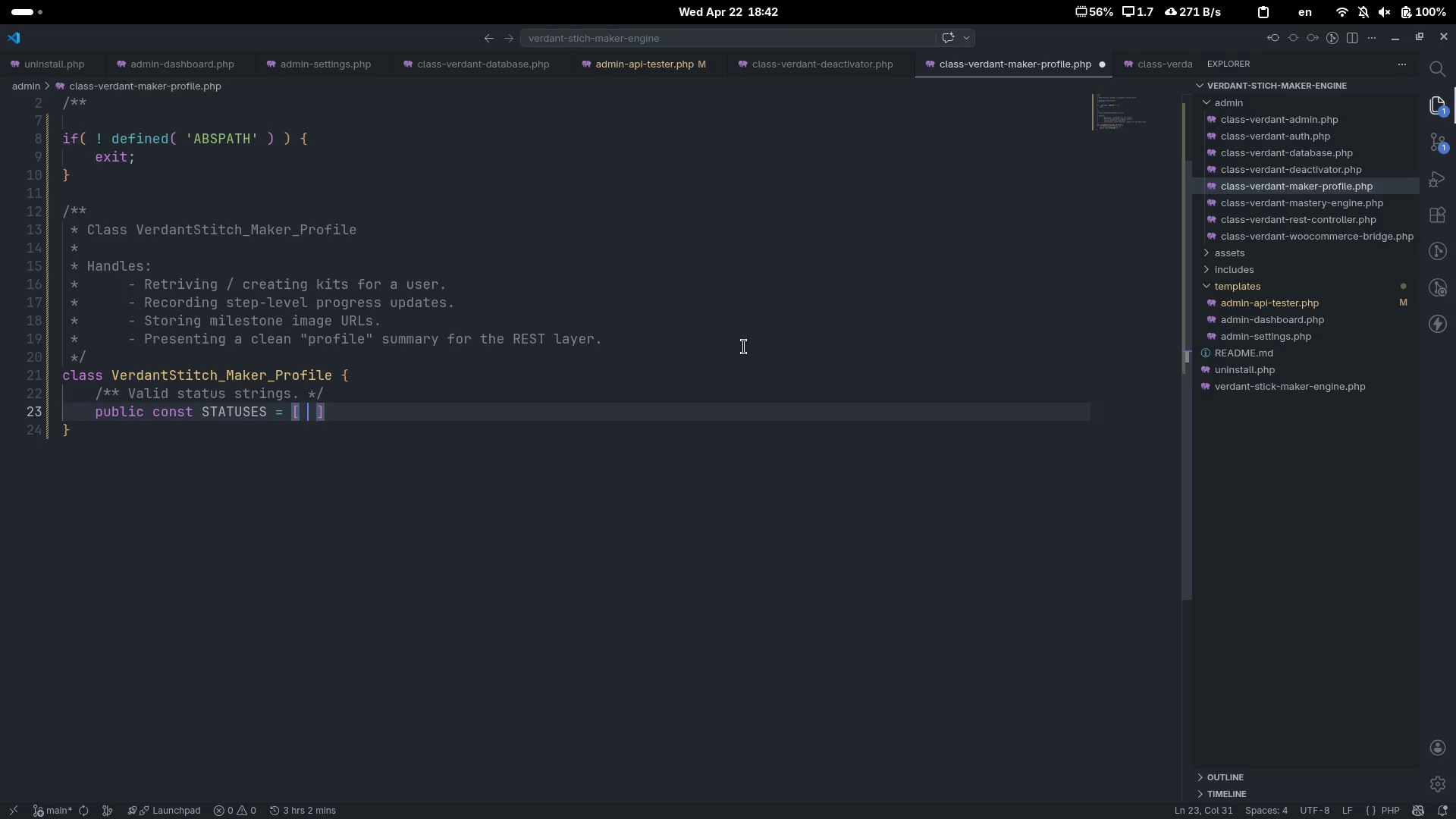 
key(ArrowLeft)
 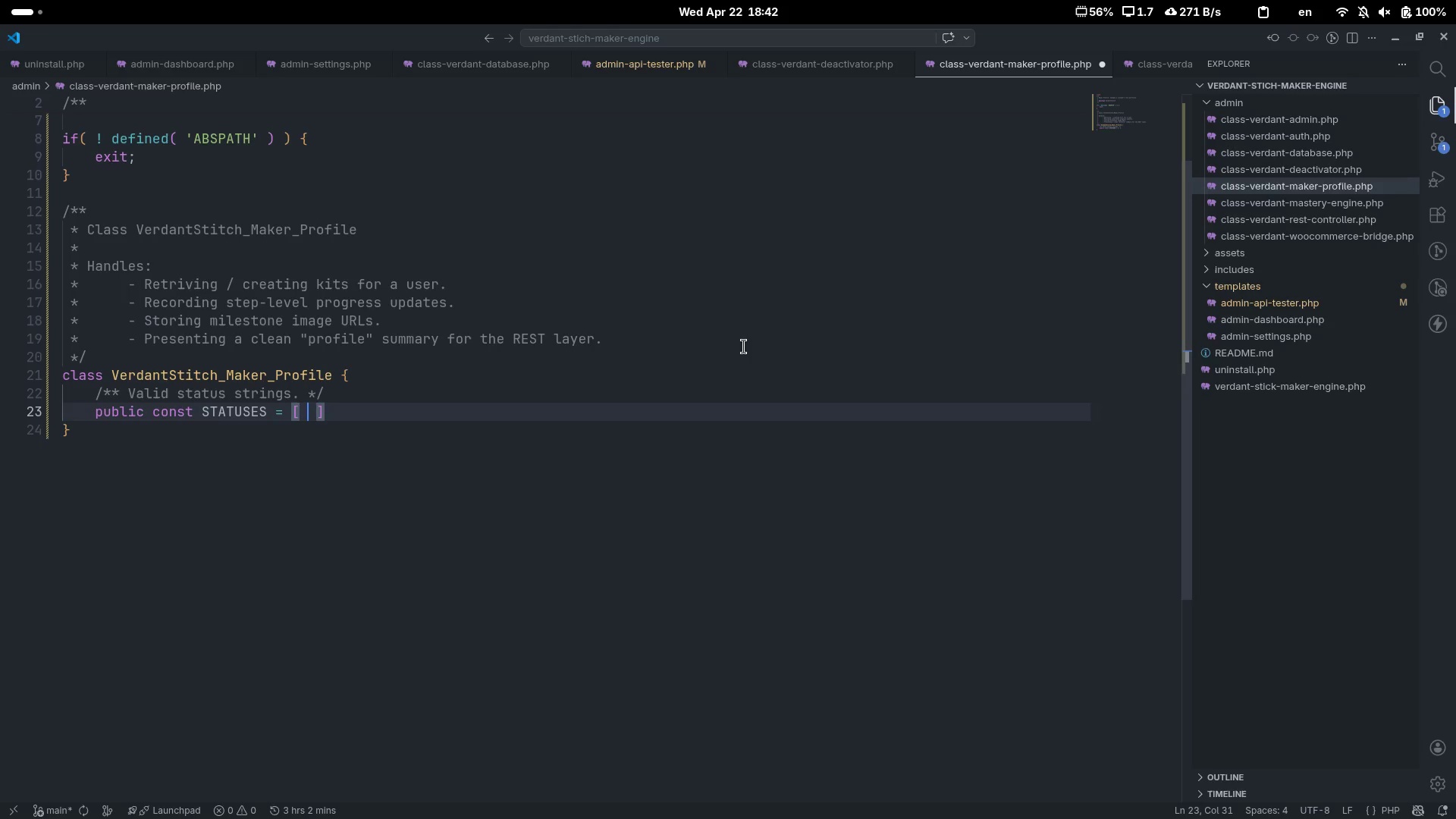 
type( 'NOT_)
 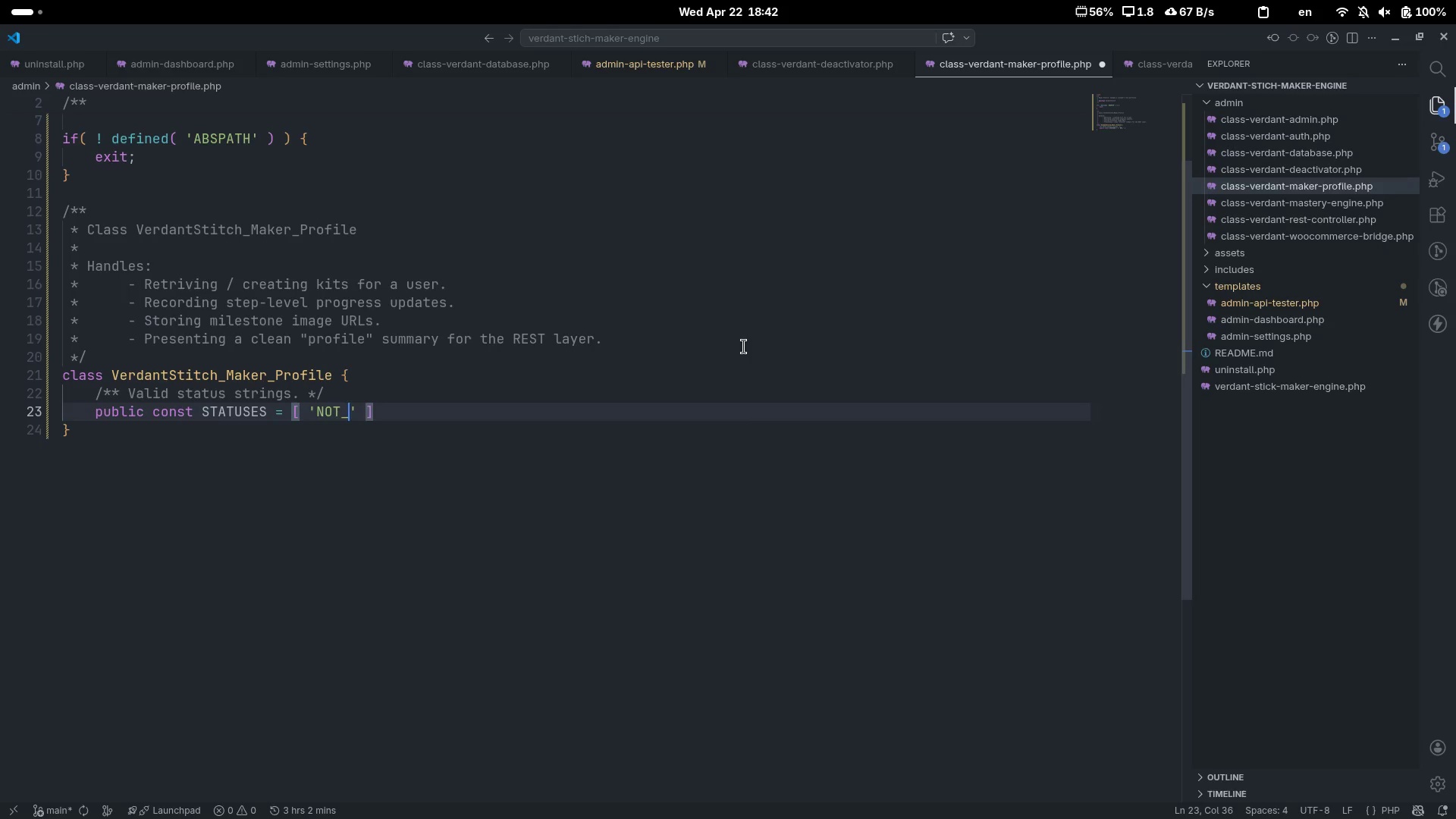 
key(Control+ControlLeft)
 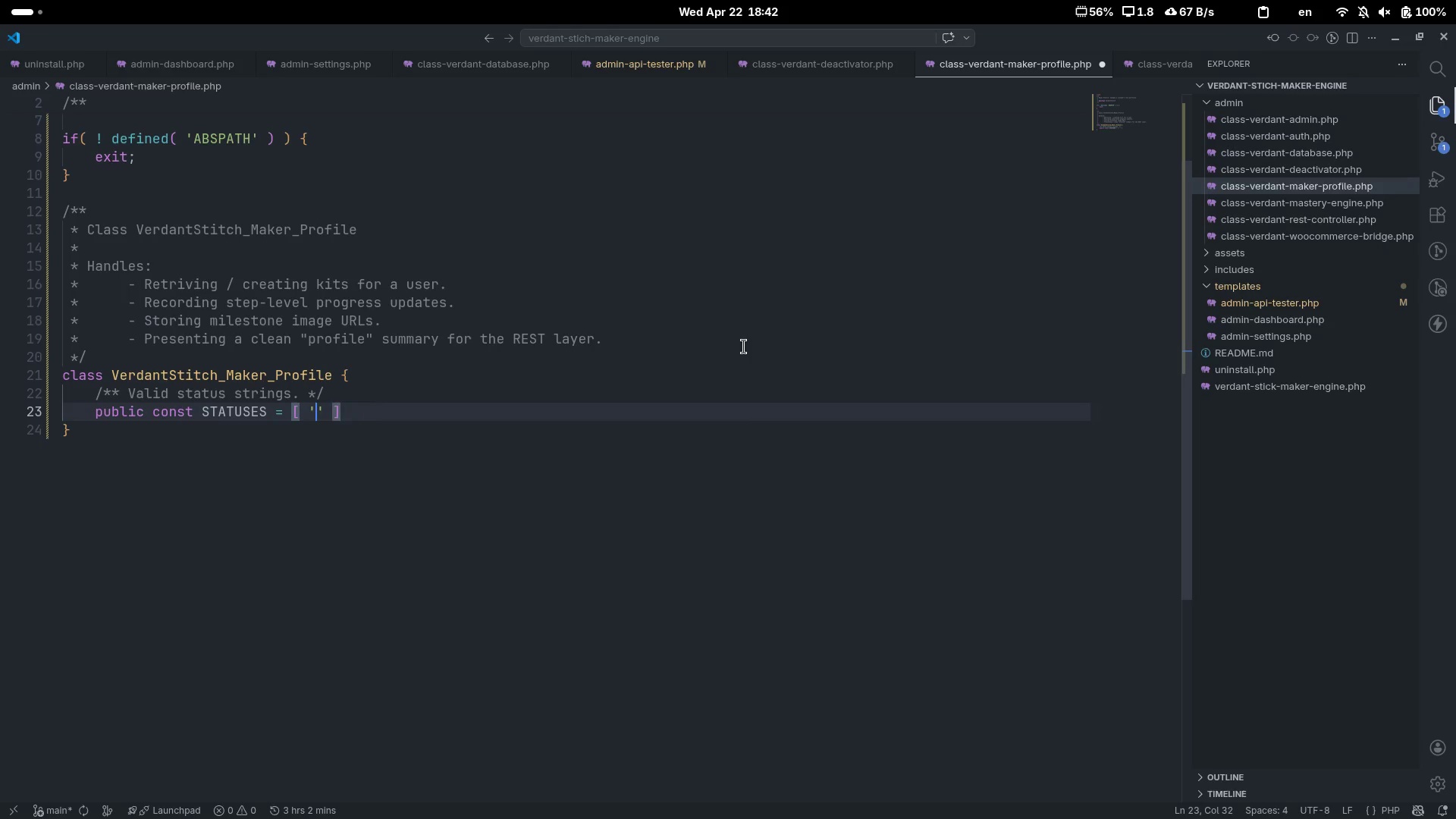 
key(Control+Backspace)
 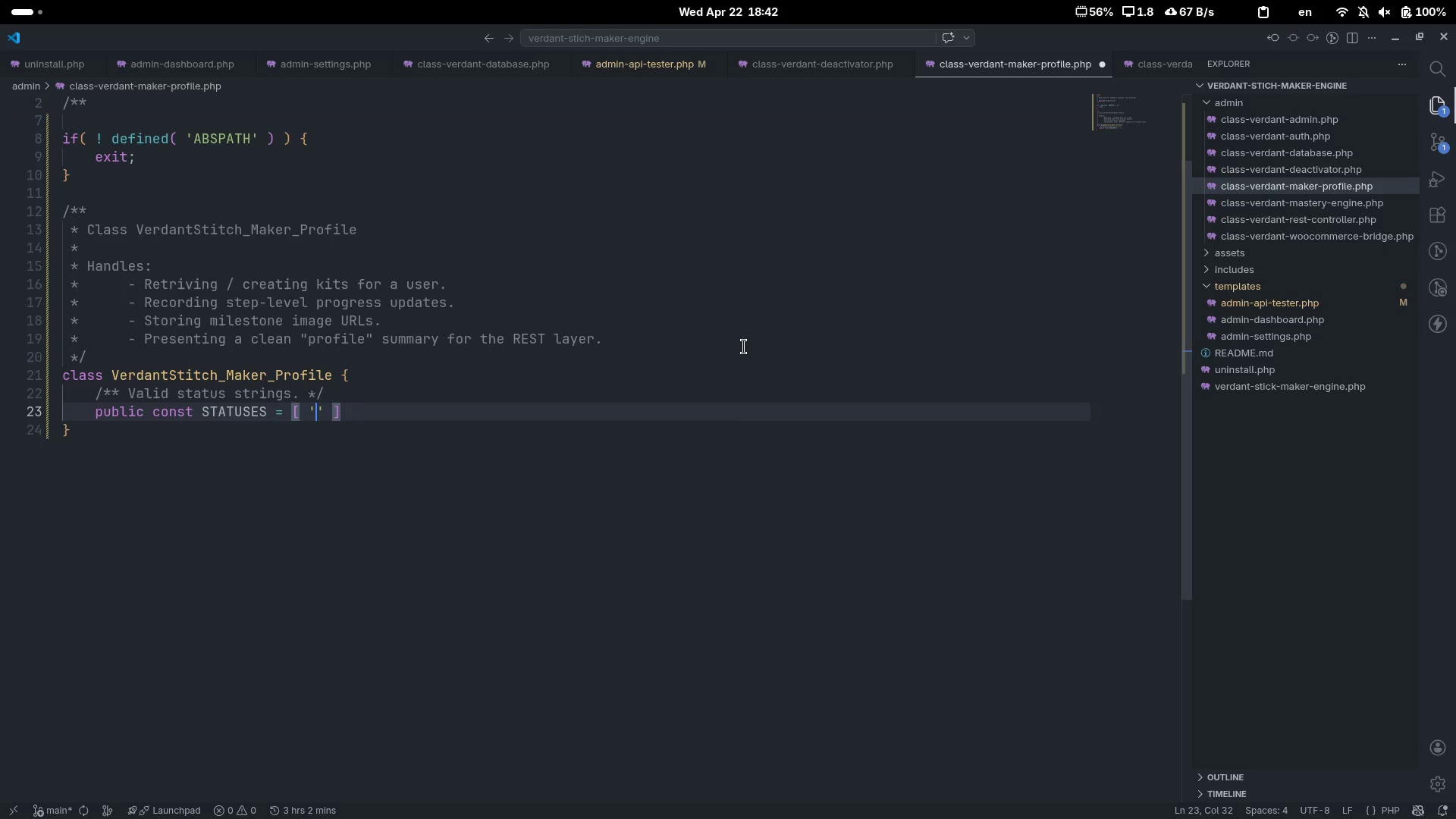 
type(not_started)
 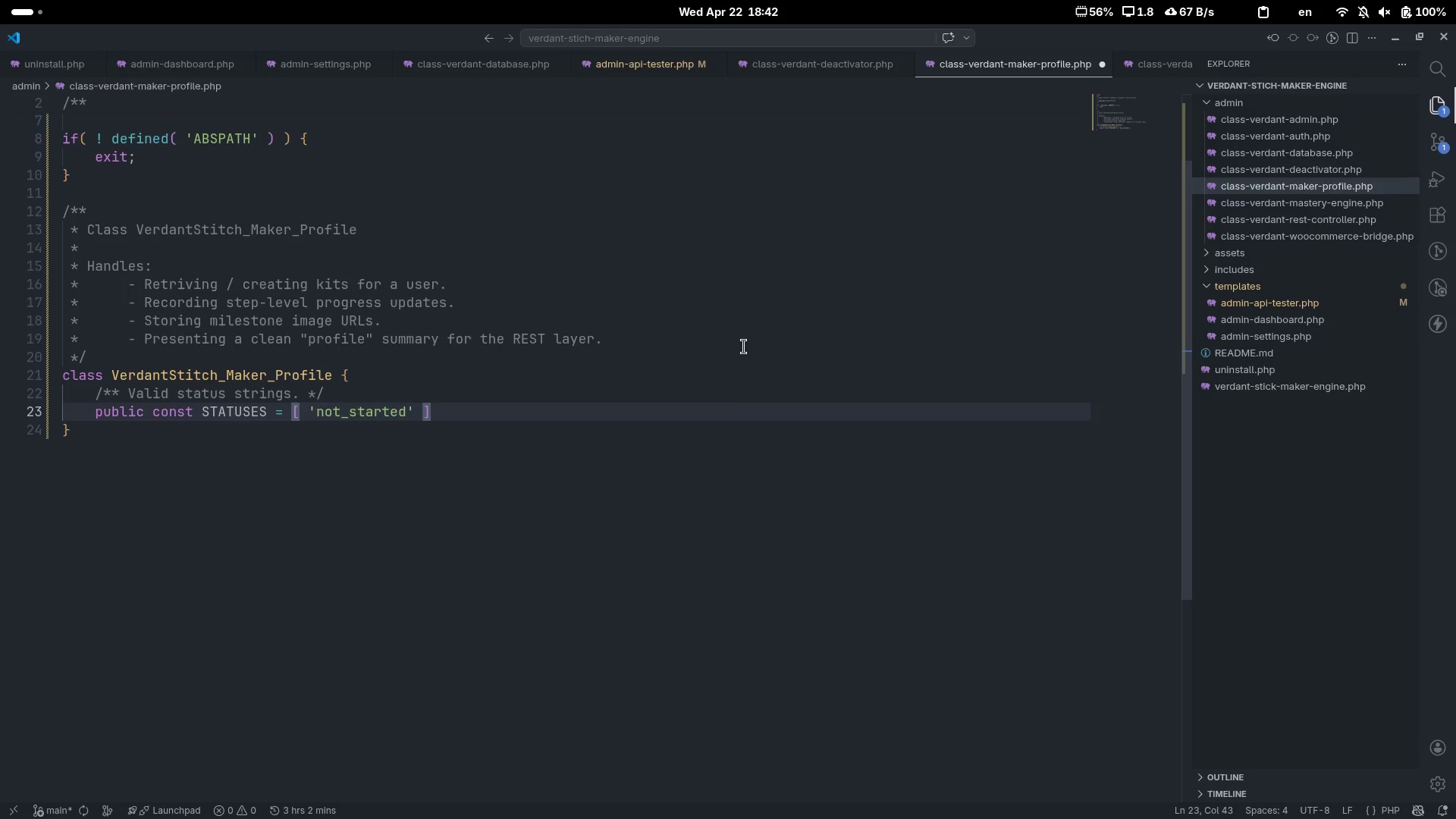 
key(ArrowRight)
 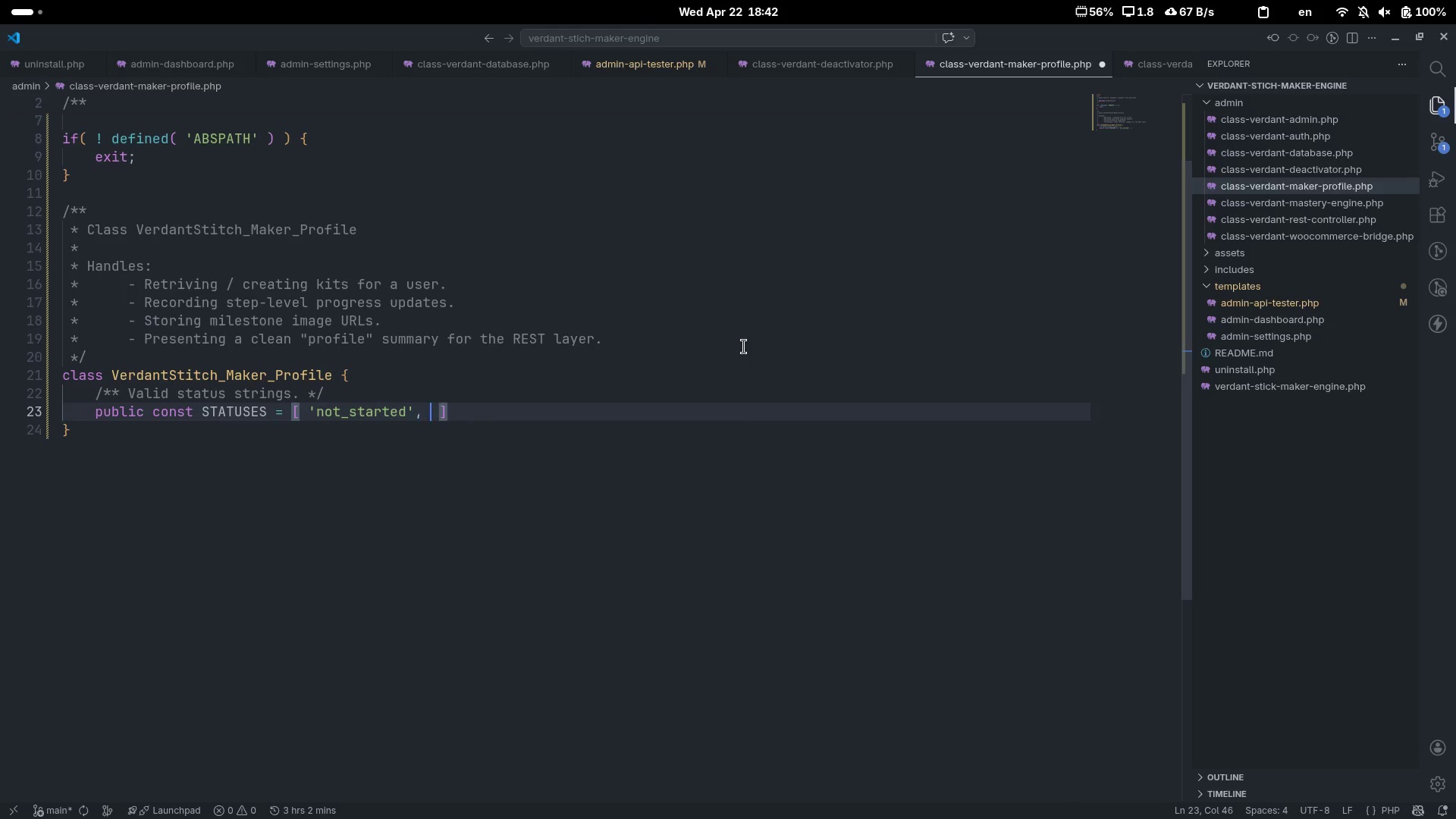 
type(, 'in_progress)
 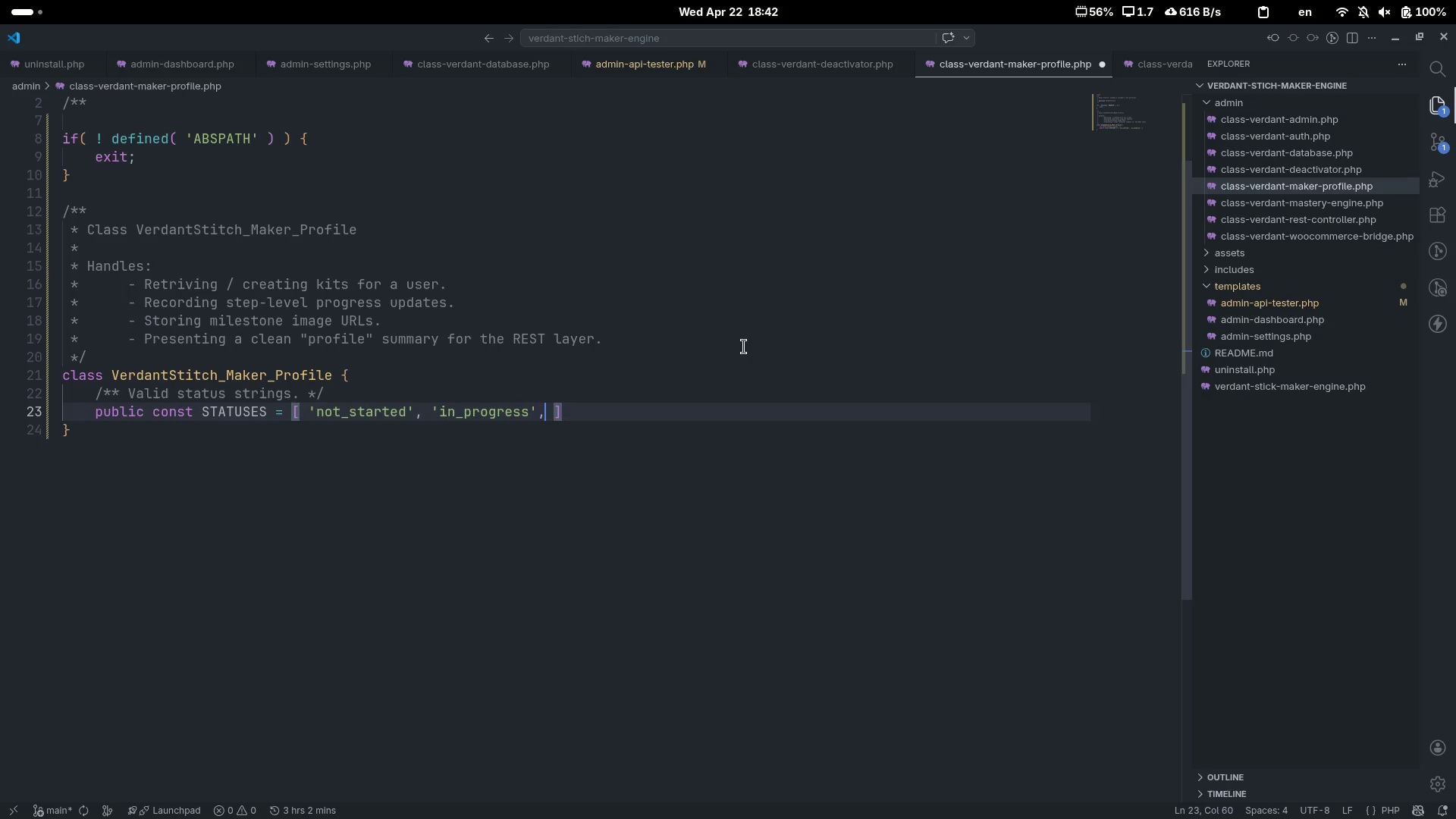 
 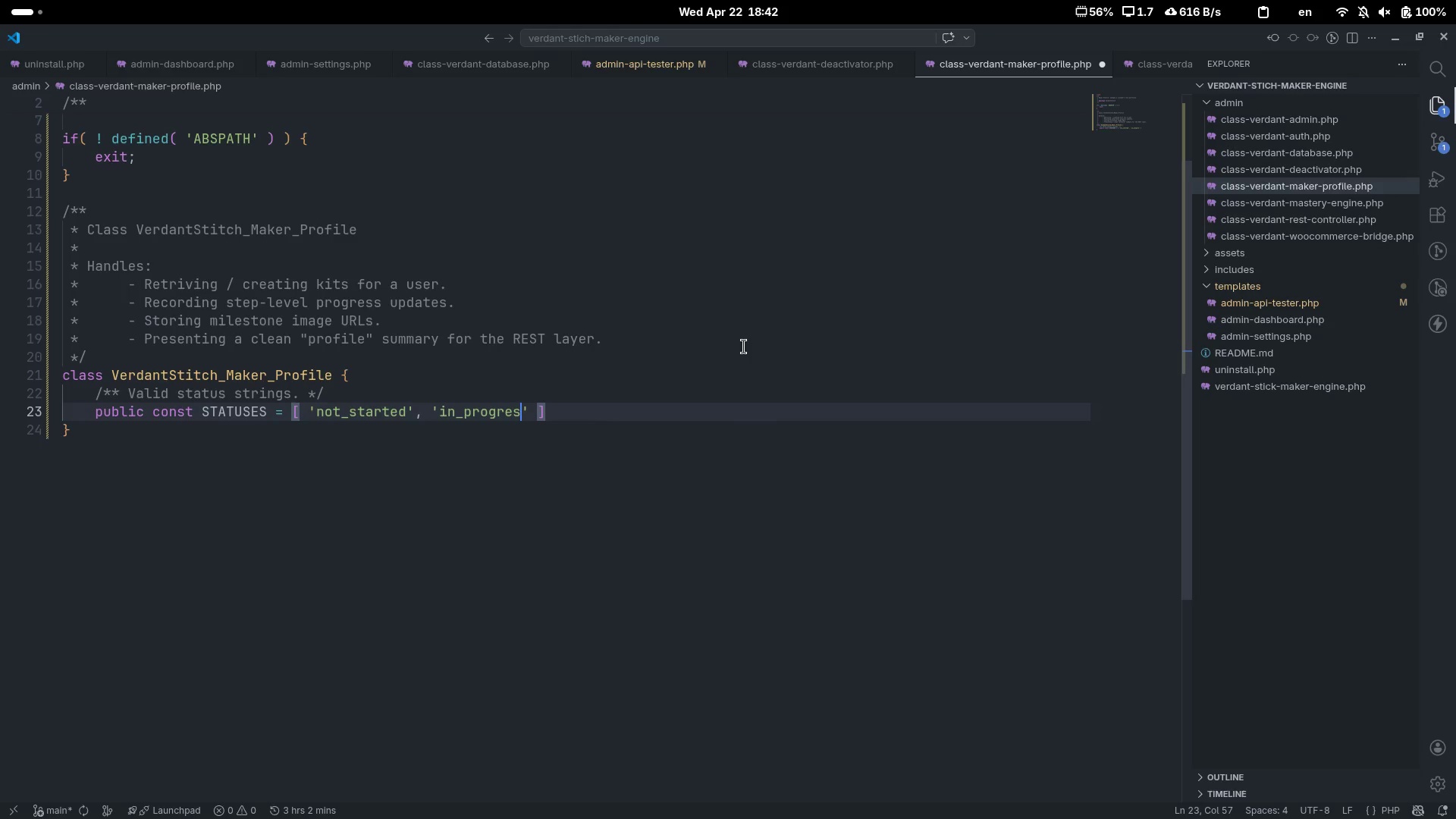 
key(ArrowRight)
 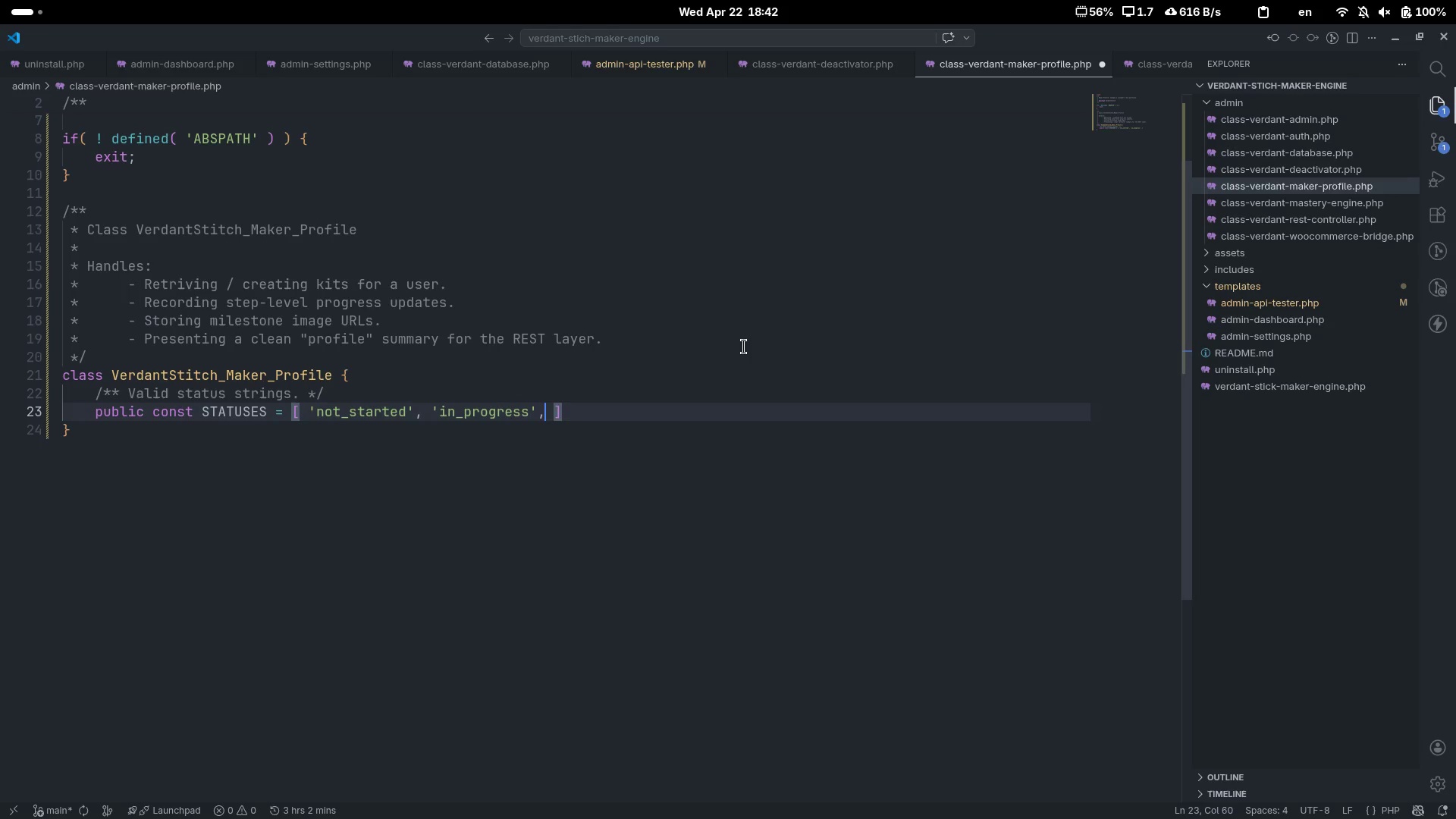 
type(, 'completed)
 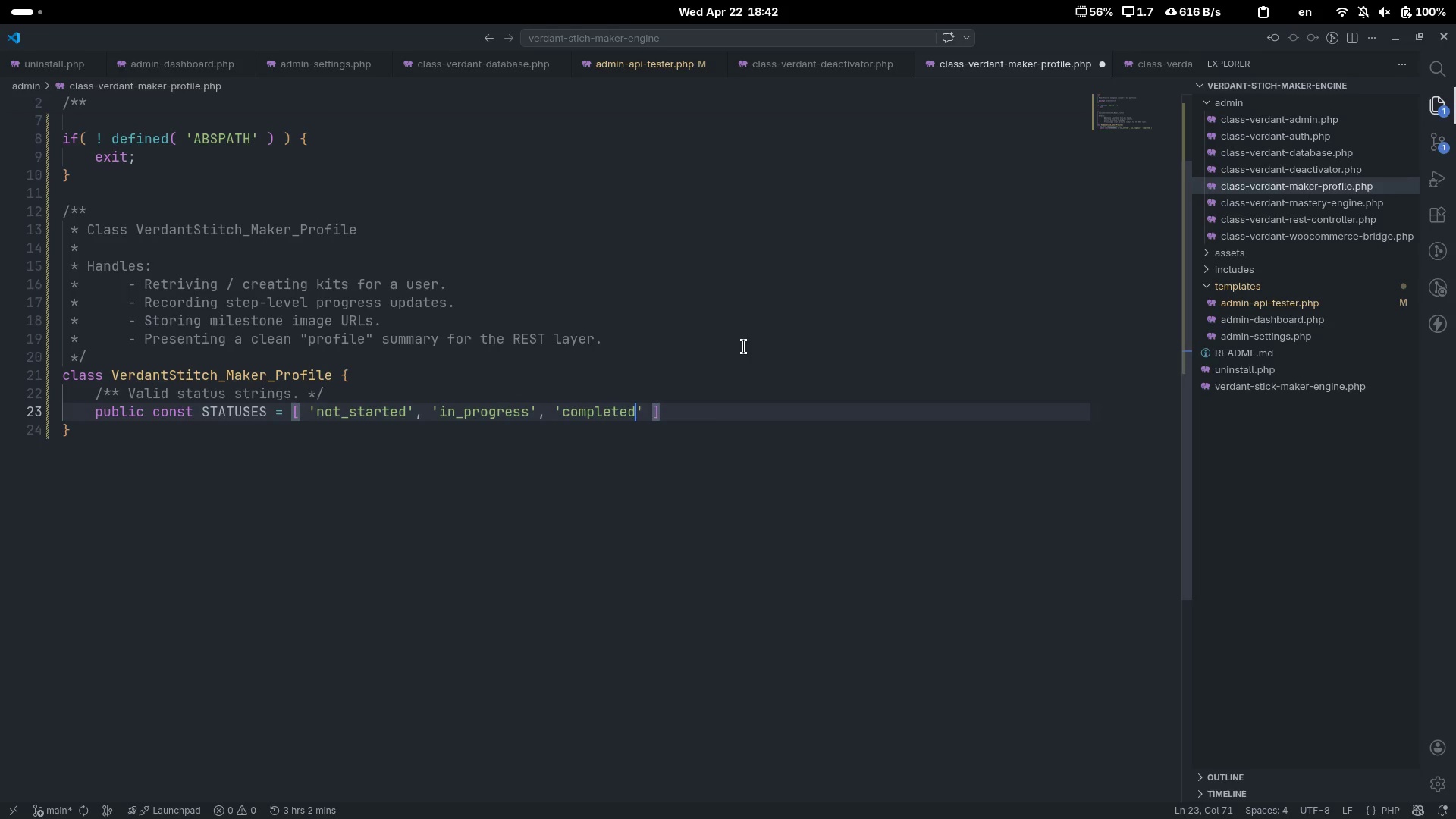 
key(Control+ControlLeft)
 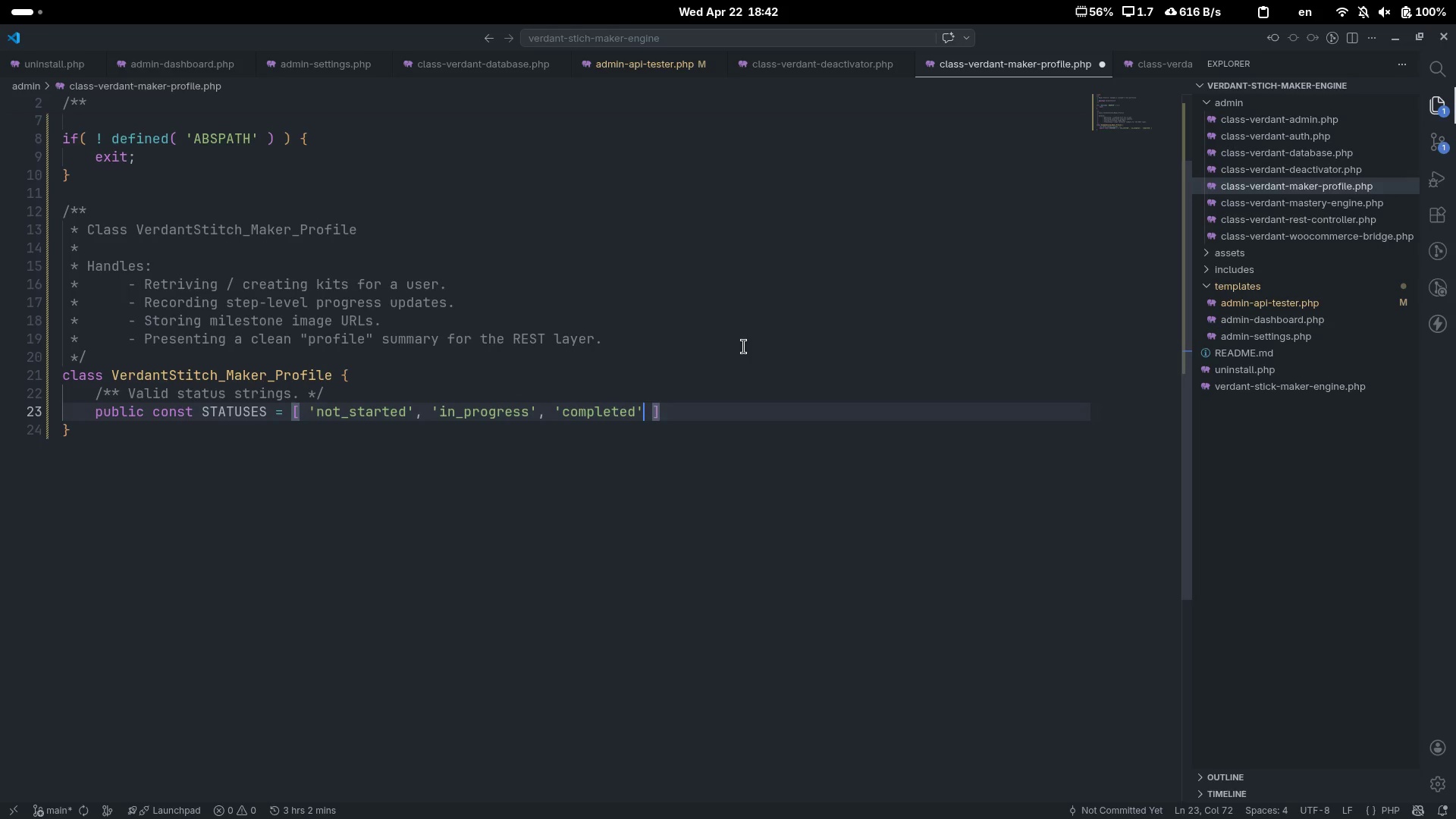 
key(Control+ArrowRight)
 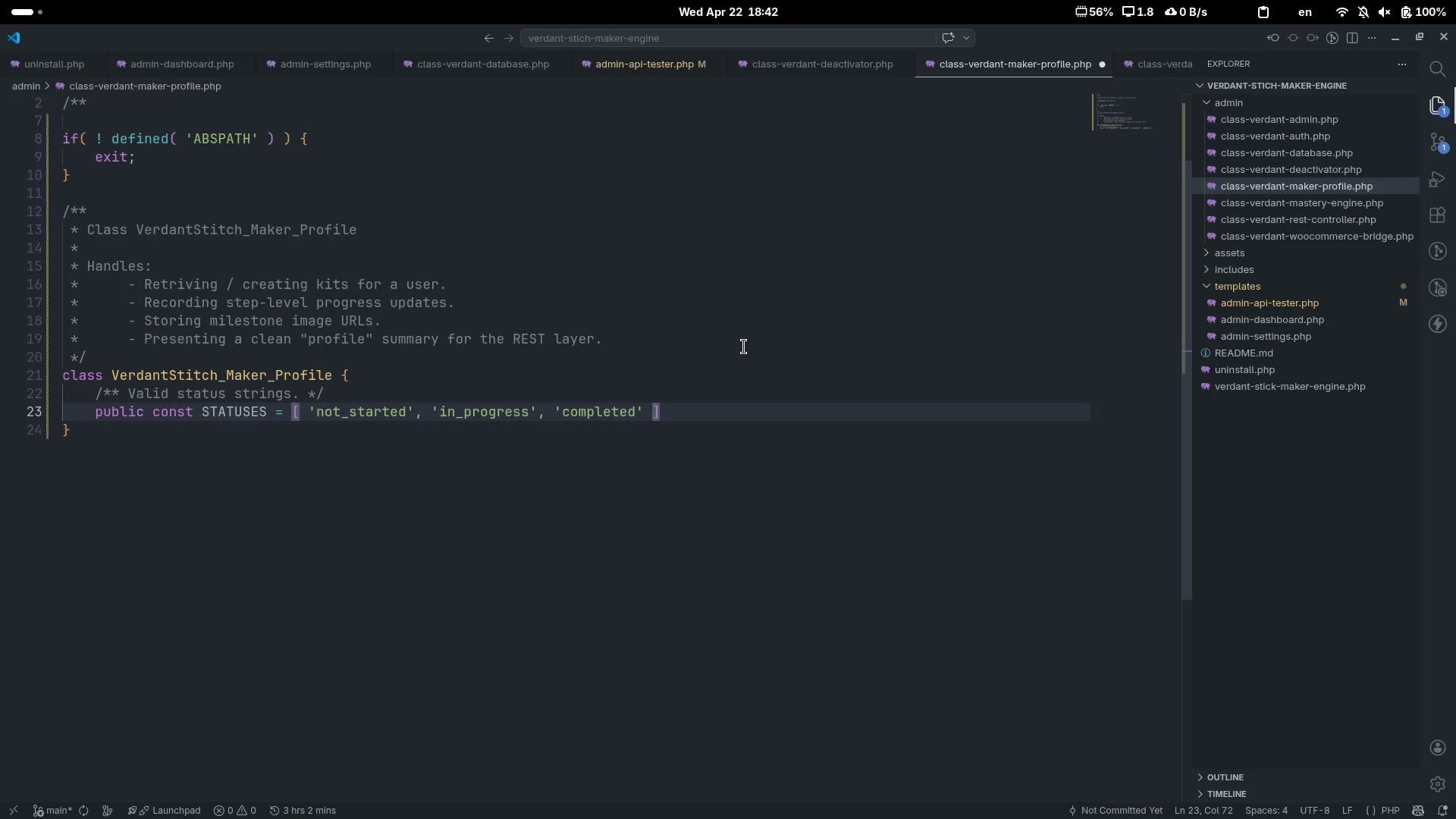 
key(End)
 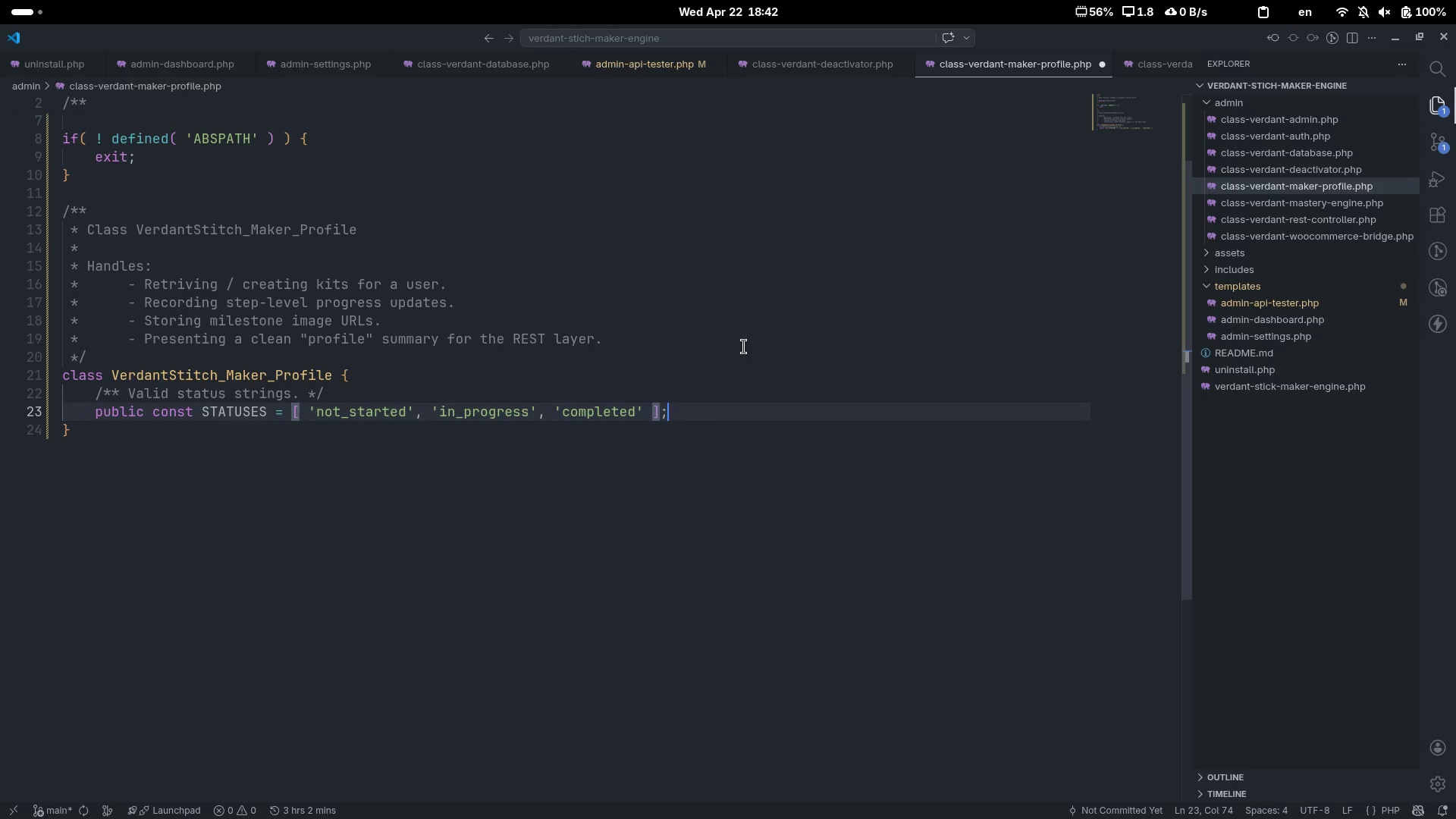 
key(Semicolon)
 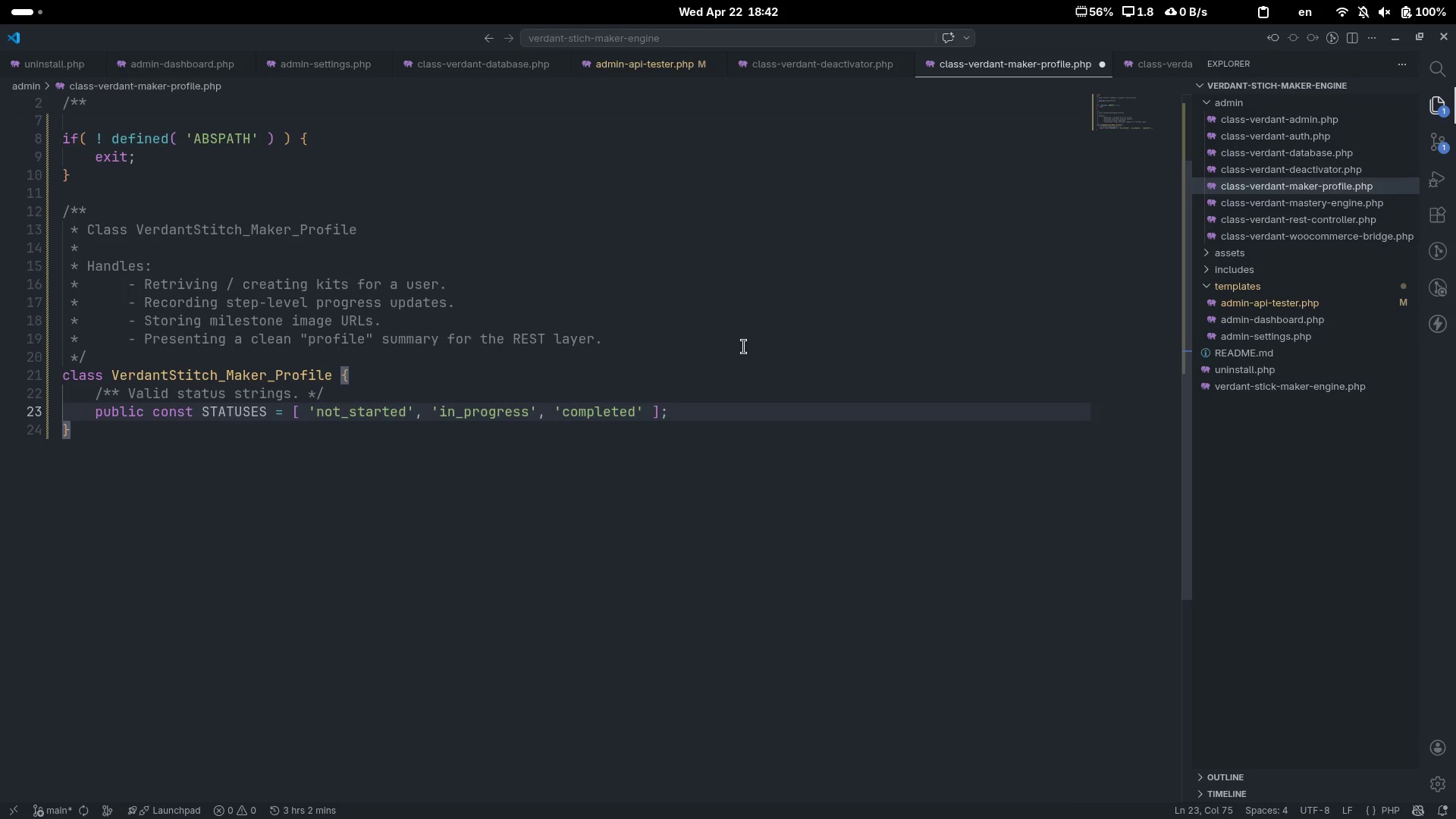 
key(Enter)
 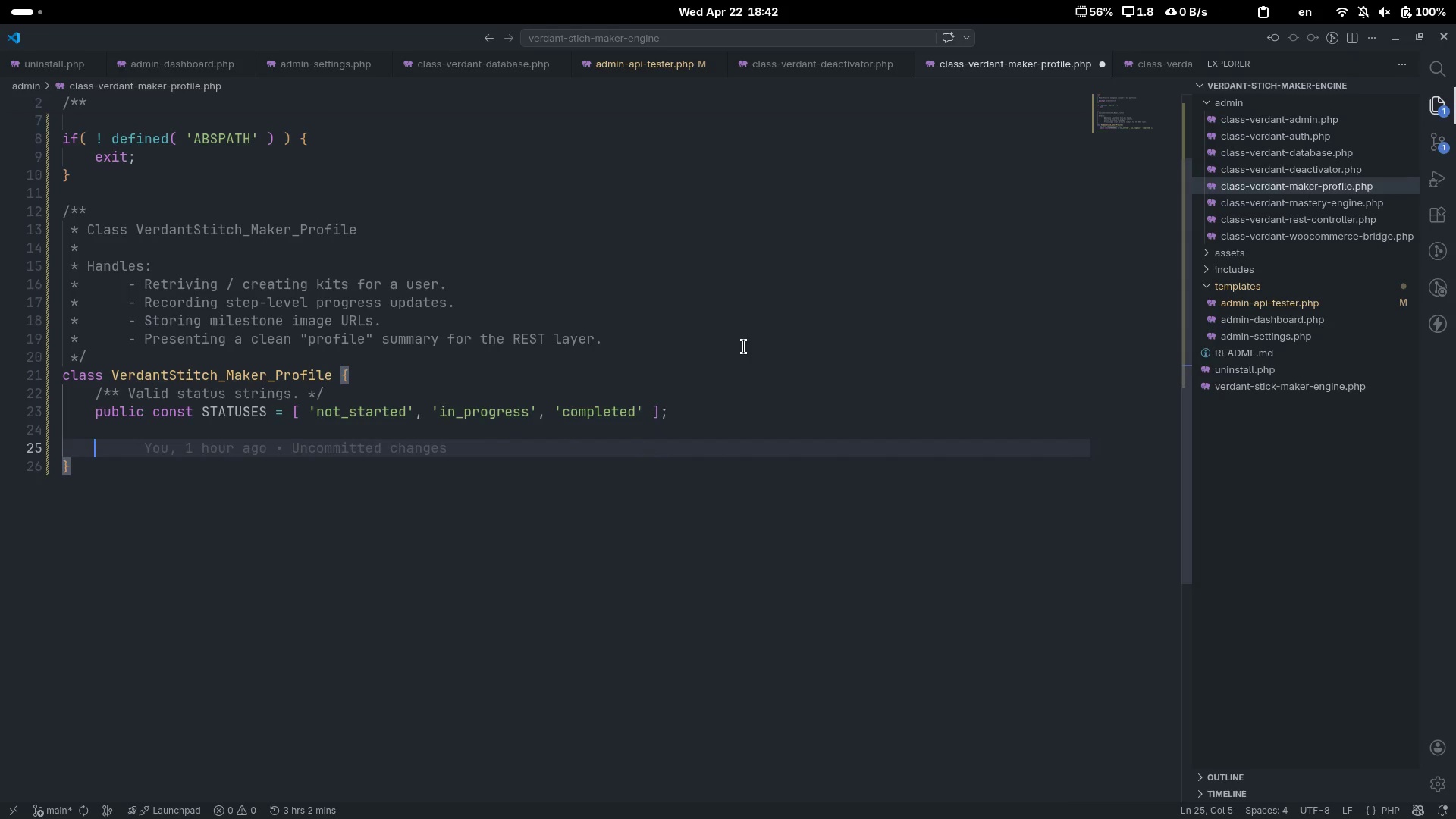 
key(Enter)
 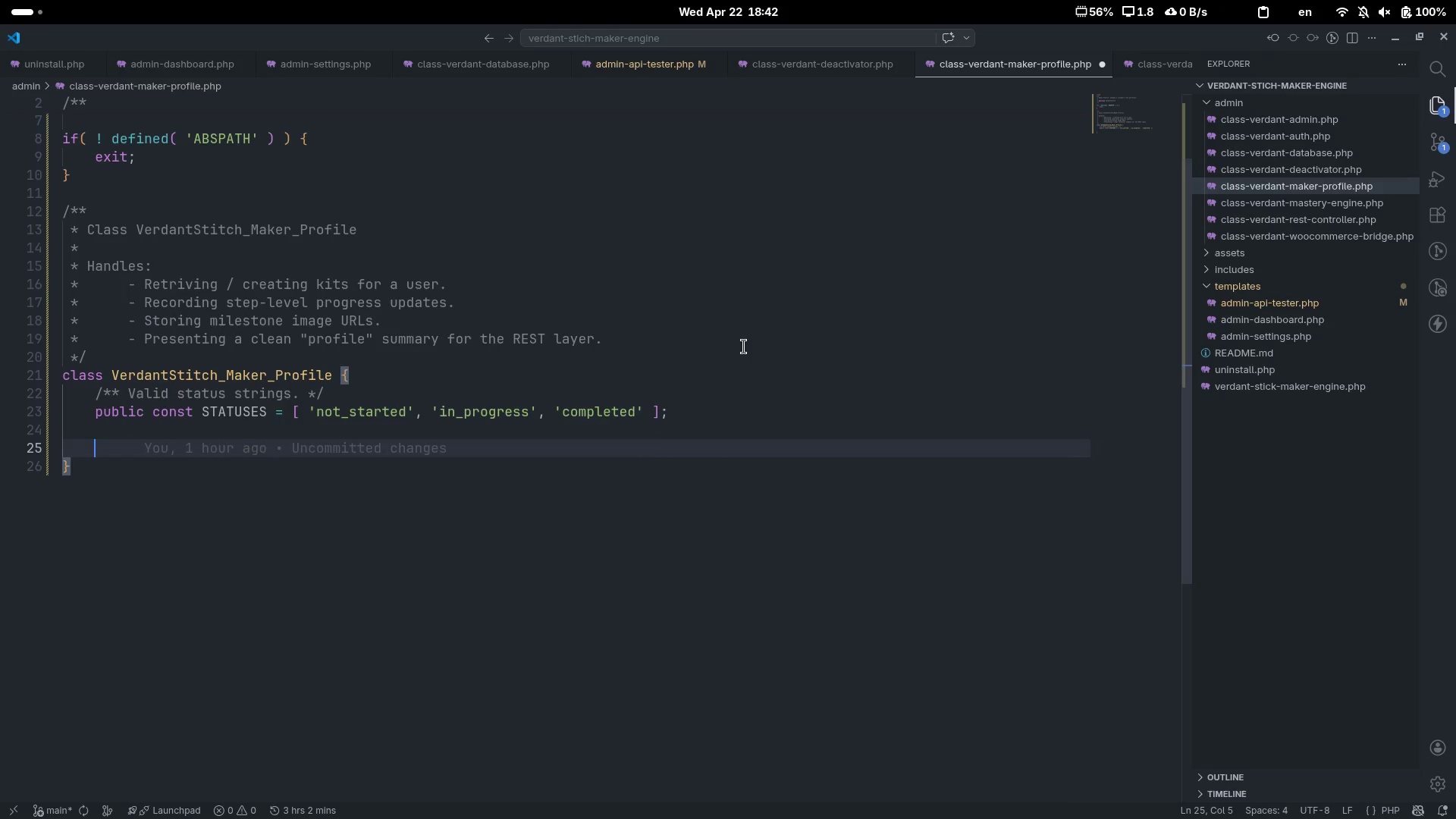 
key(ArrowUp)
 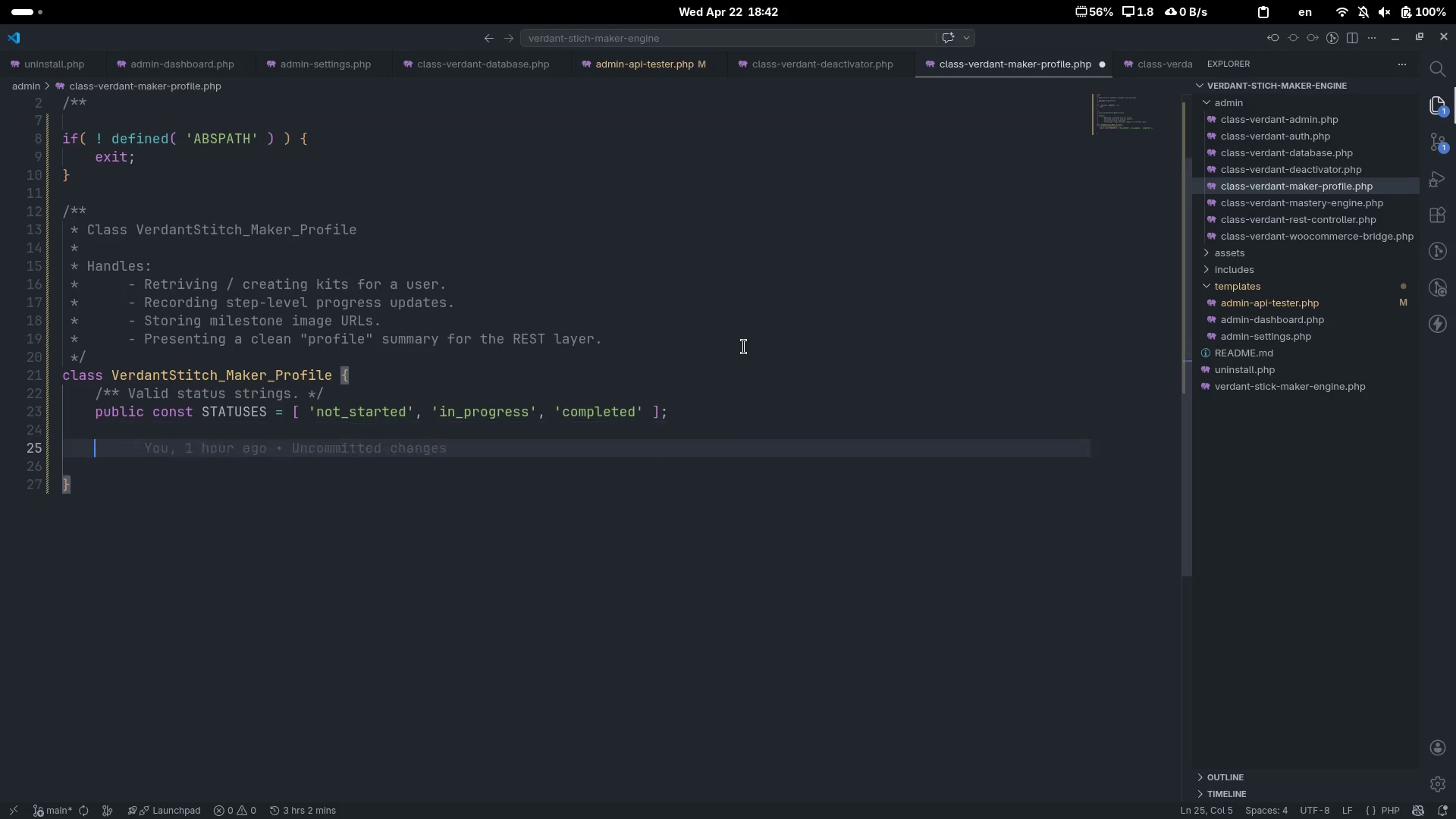 
key(Enter)
 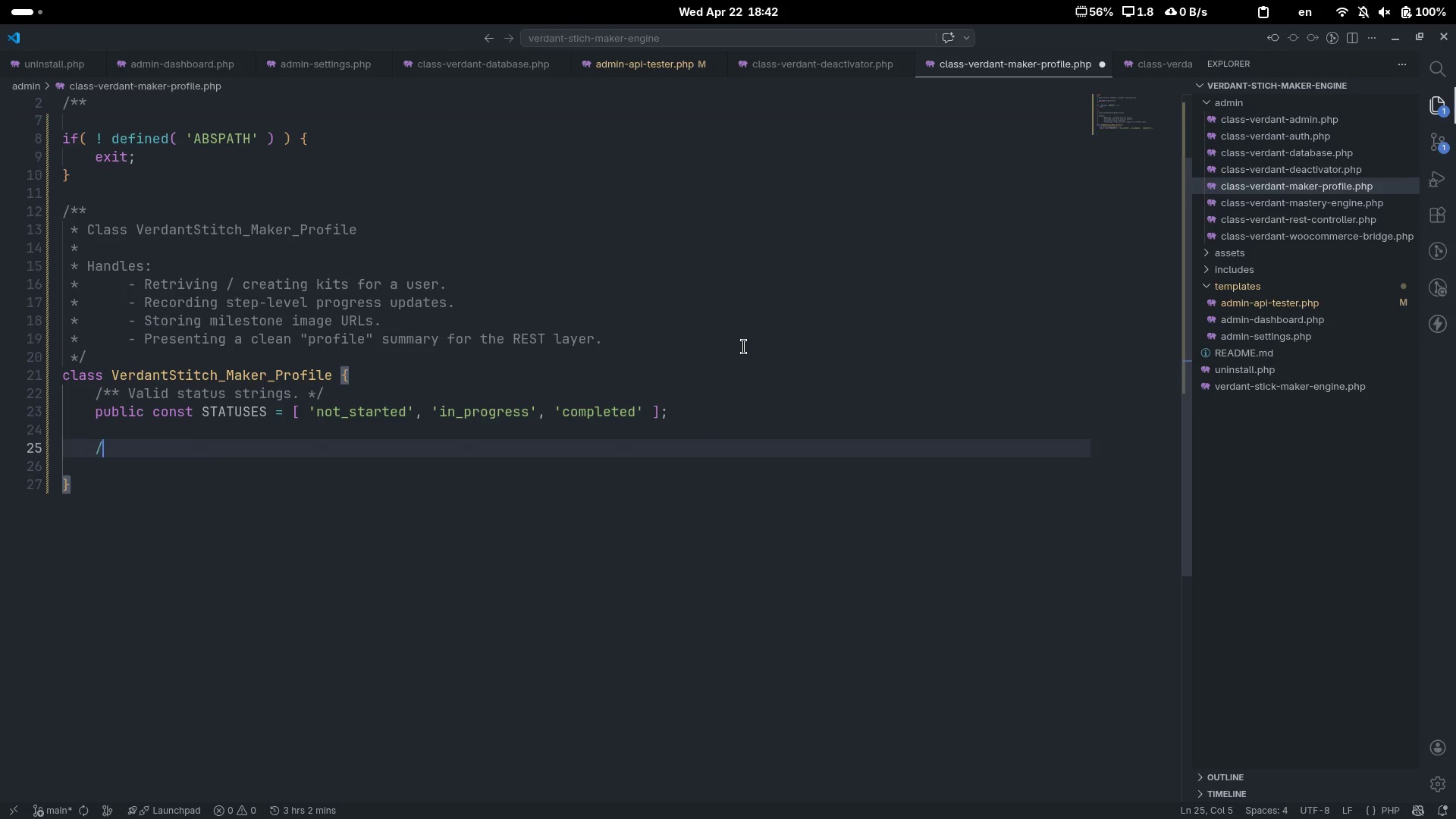 
type(/** Diffu)
key(Backspace)
type(iculrty)
 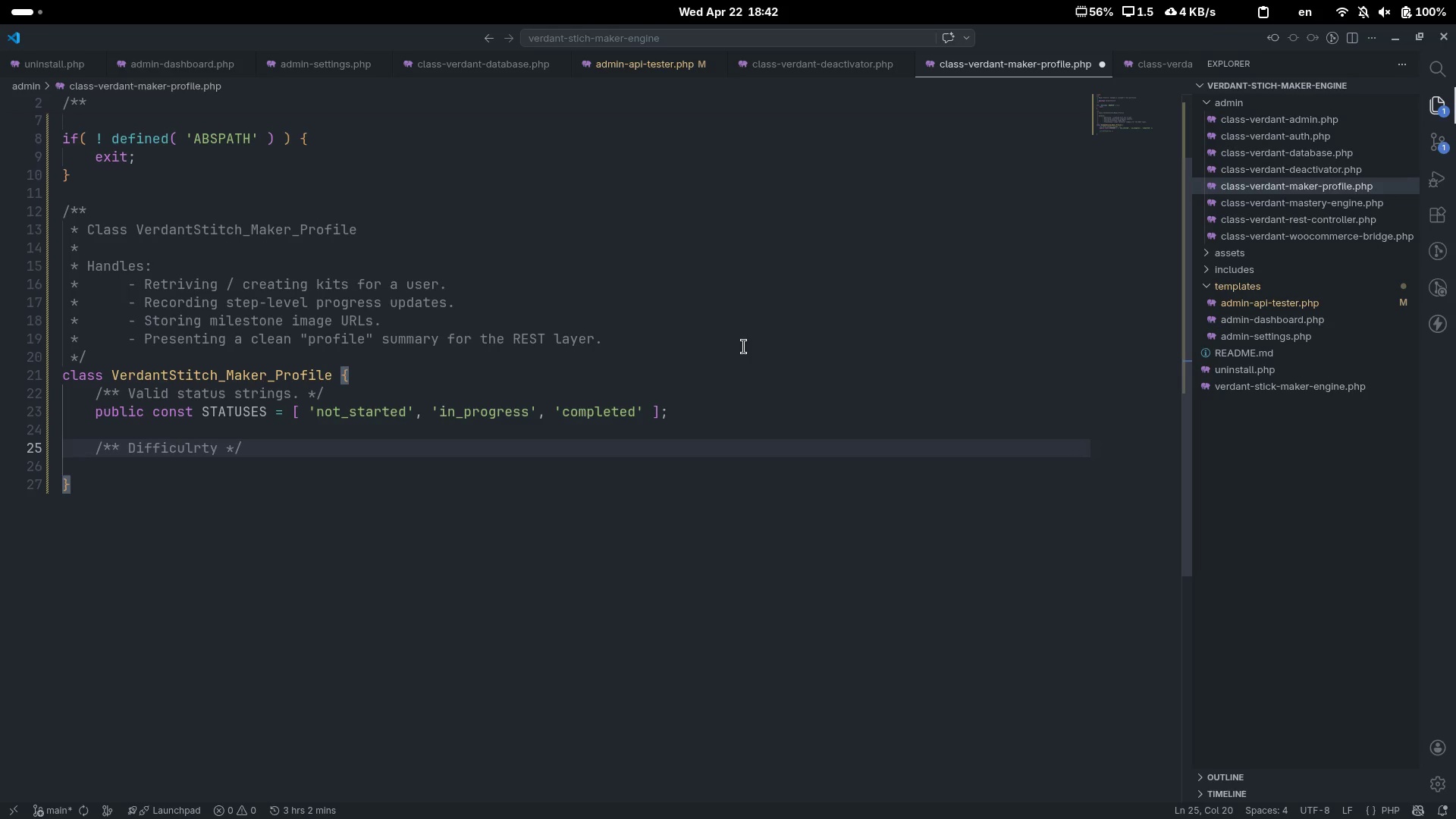 
key(ArrowLeft)
 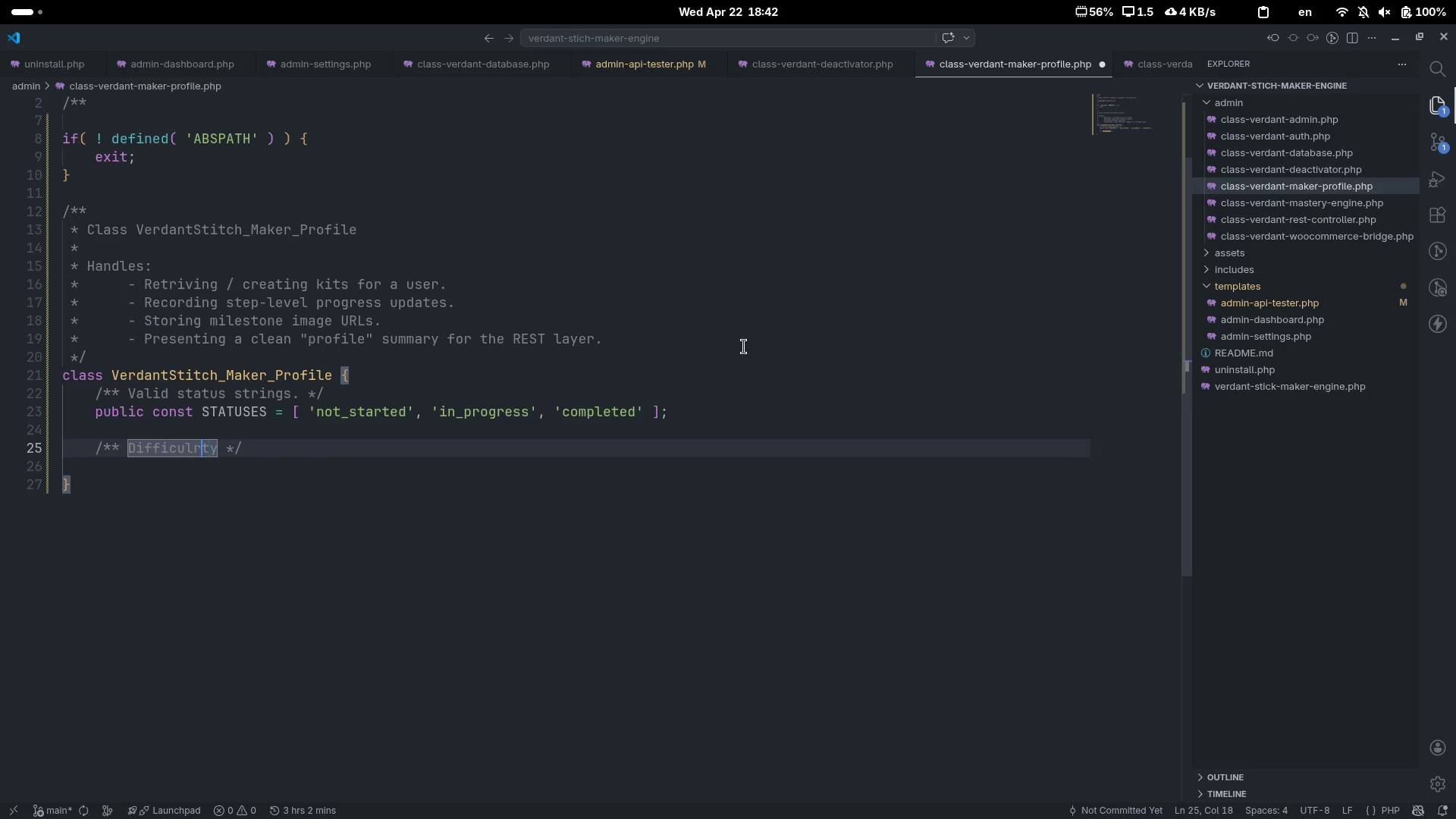 
key(ArrowLeft)
 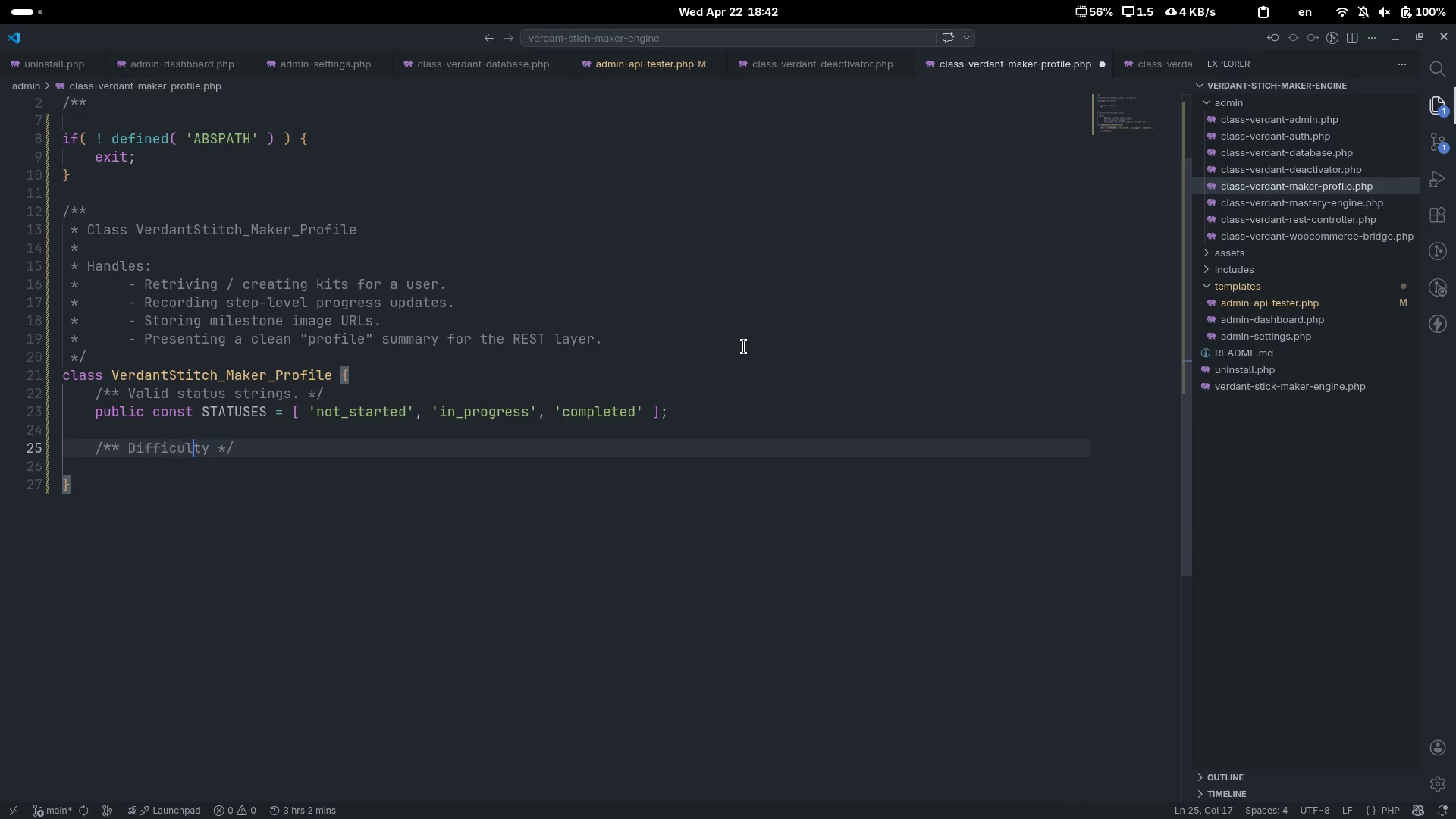 
key(Backspace)
 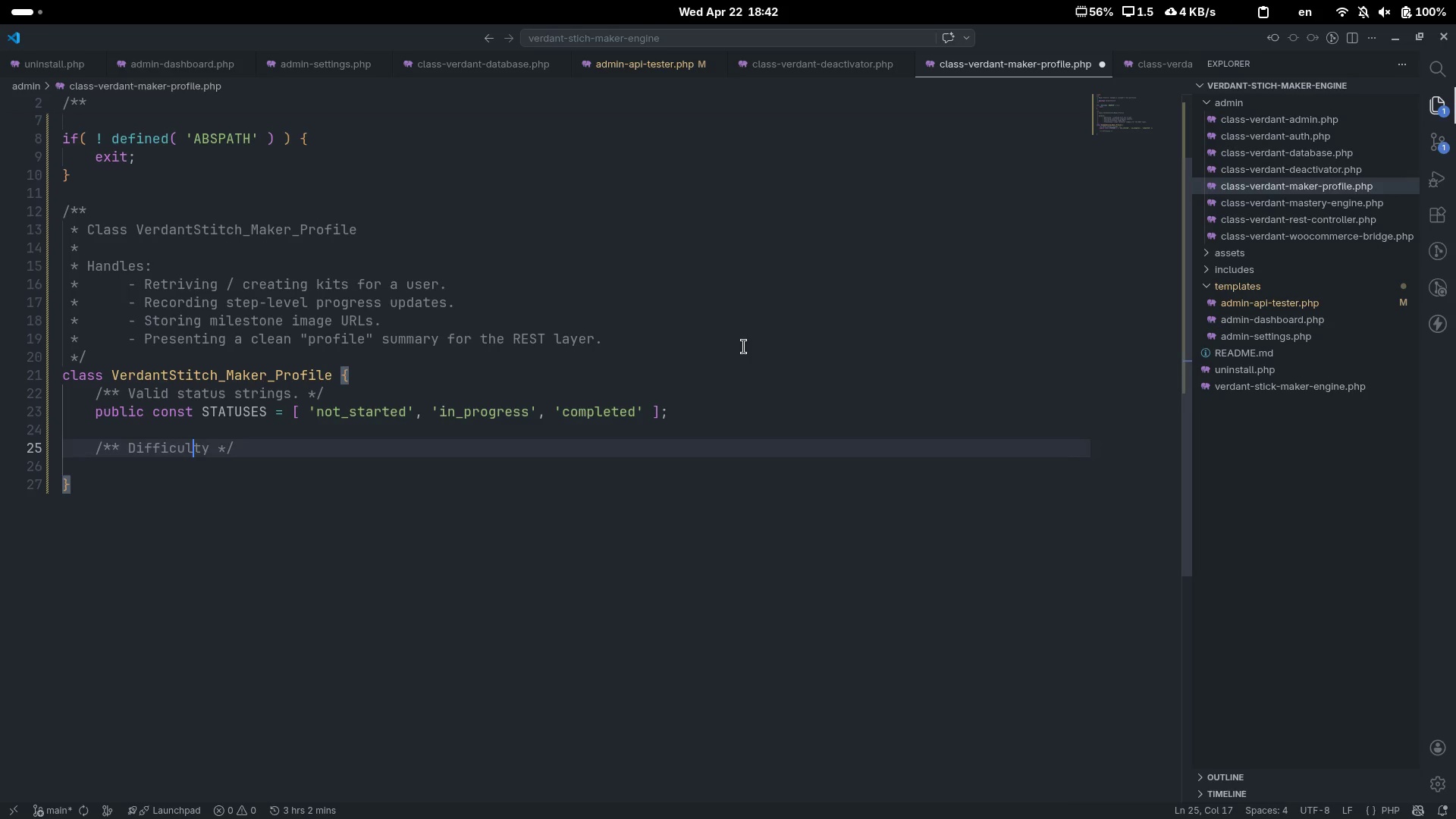 
key(Control+ControlLeft)
 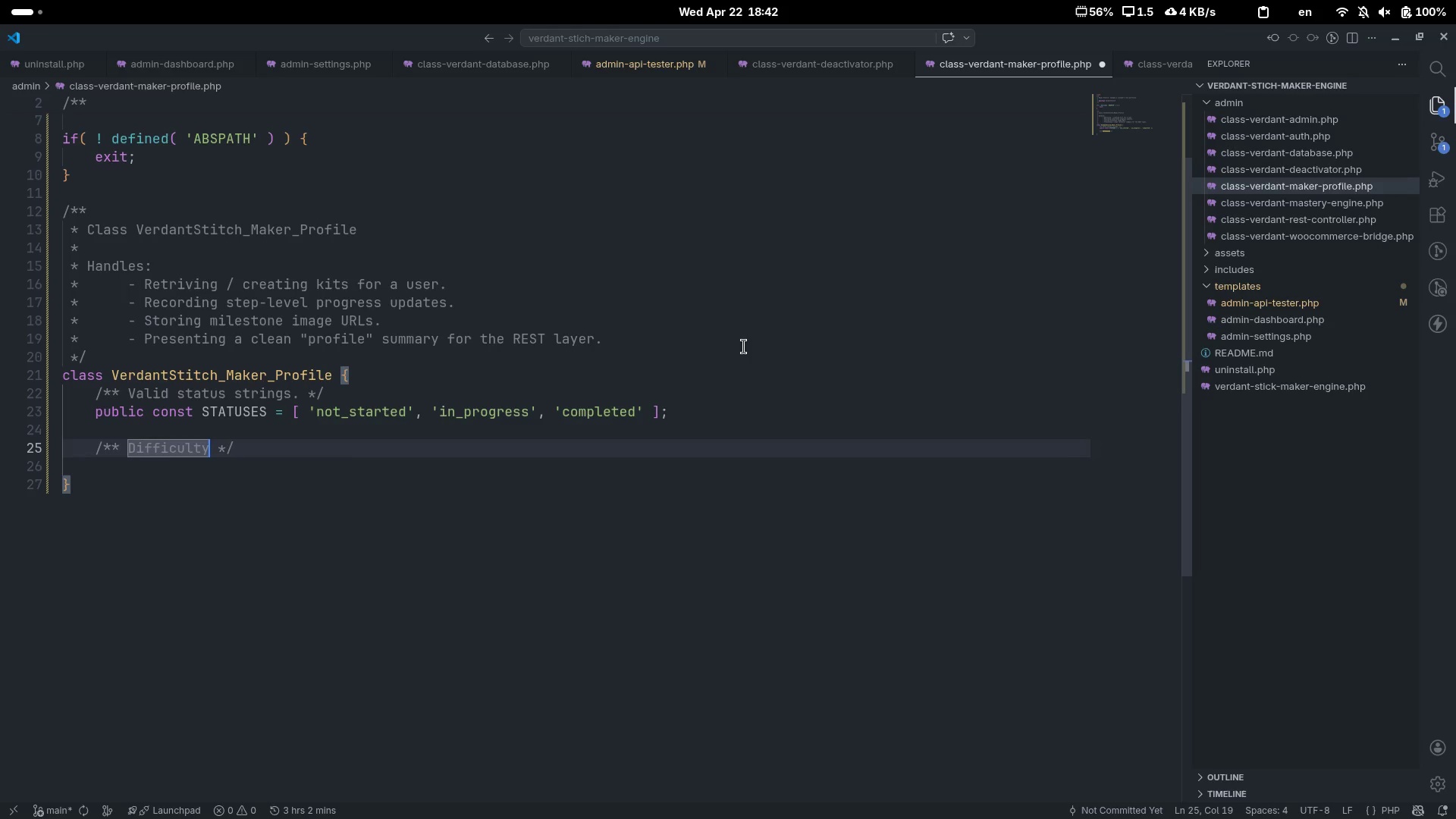 
key(Control+ArrowRight)
 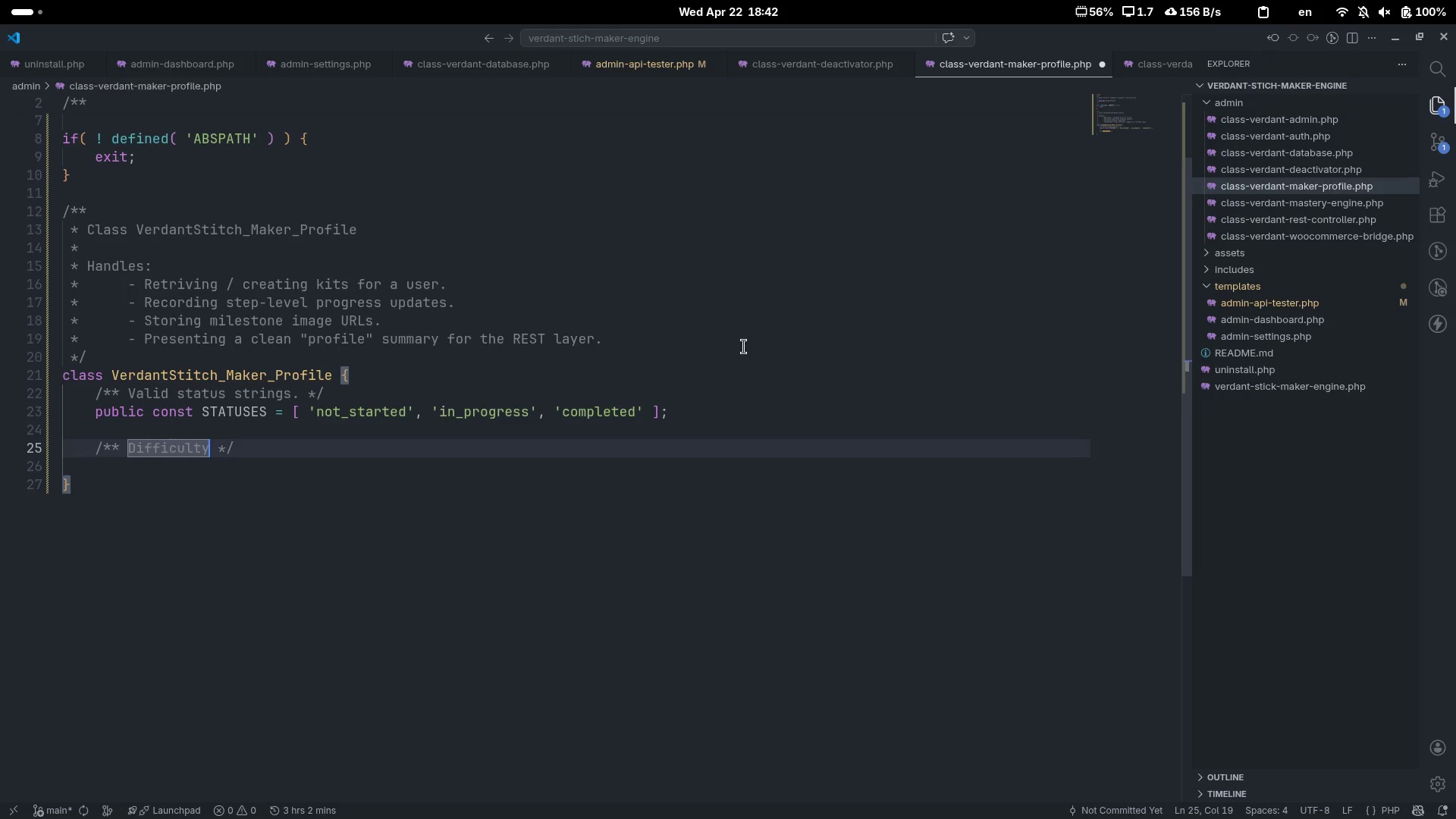 
type( levels.[End])
 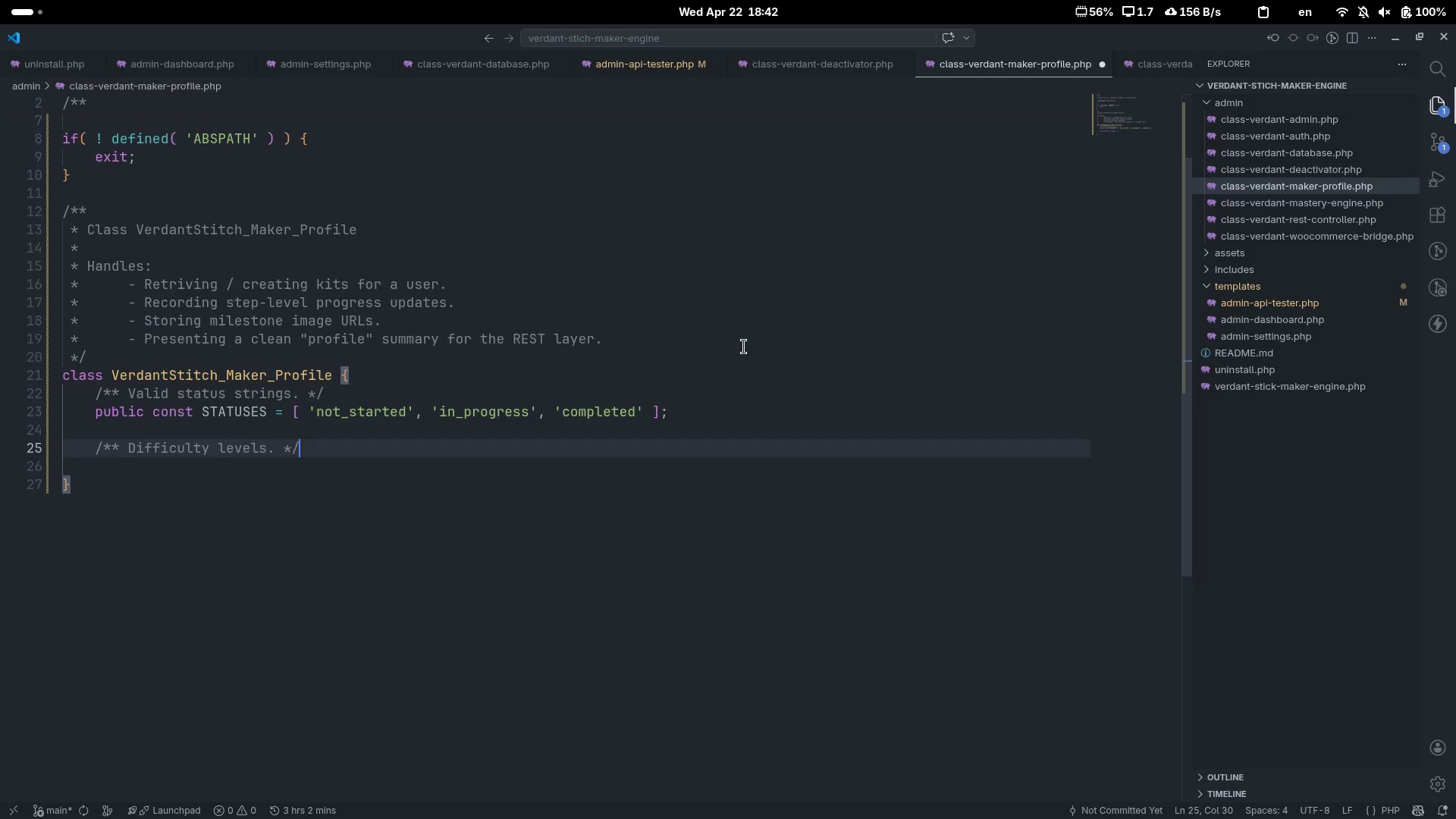 
key(Enter)
 